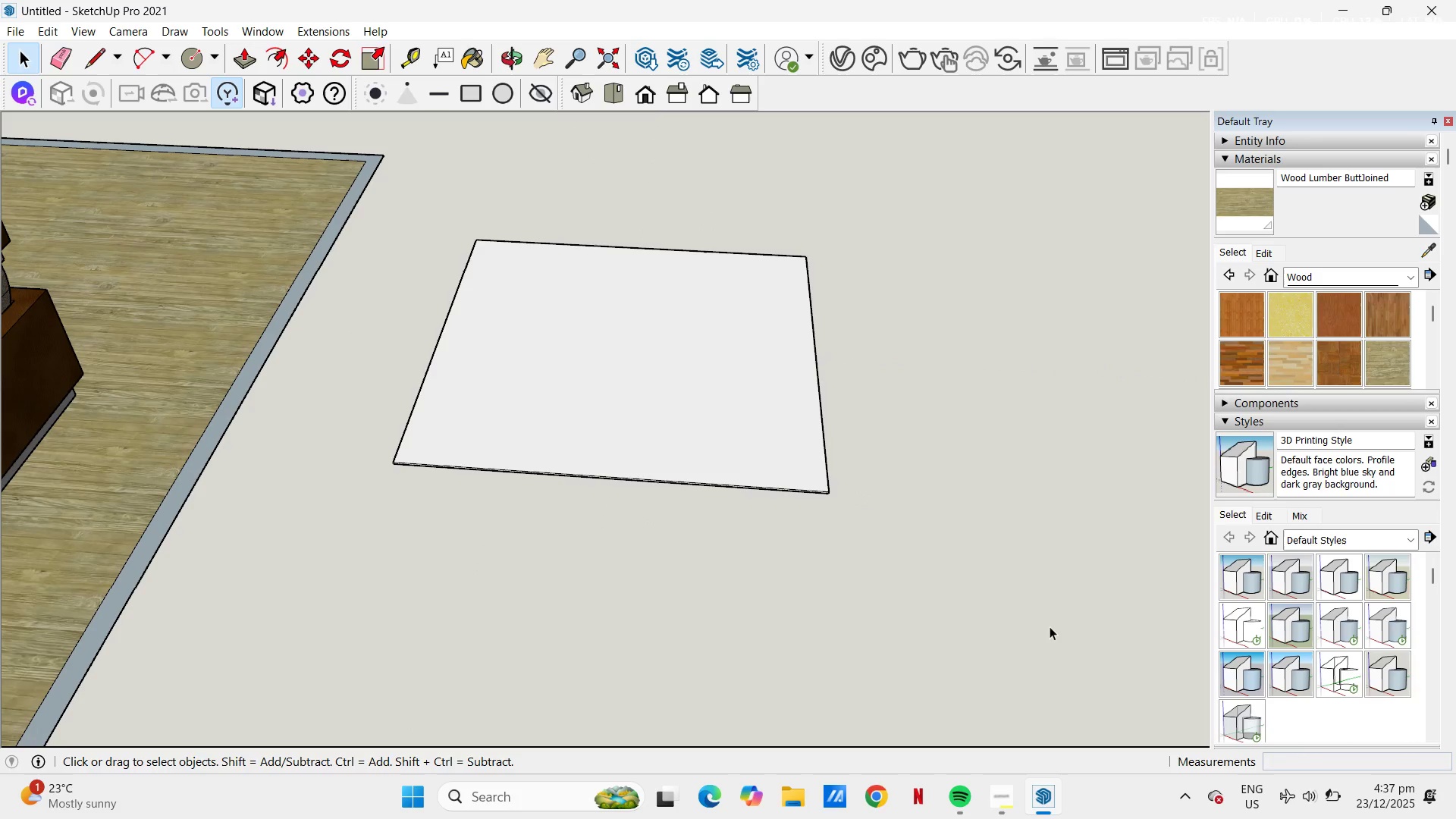 
left_click_drag(start_coordinate=[1047, 618], to_coordinate=[384, 204])
 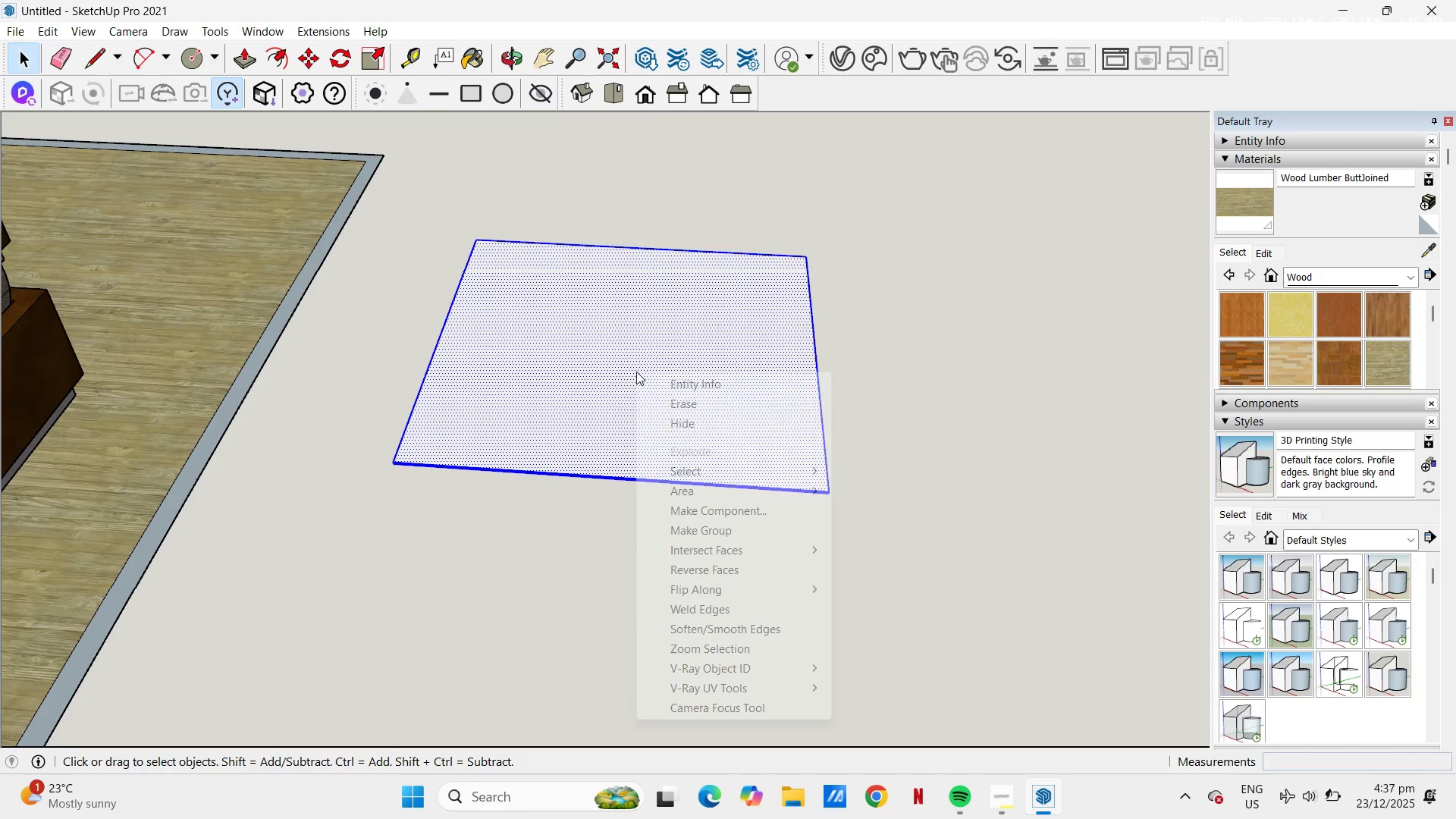 
right_click([636, 372])
 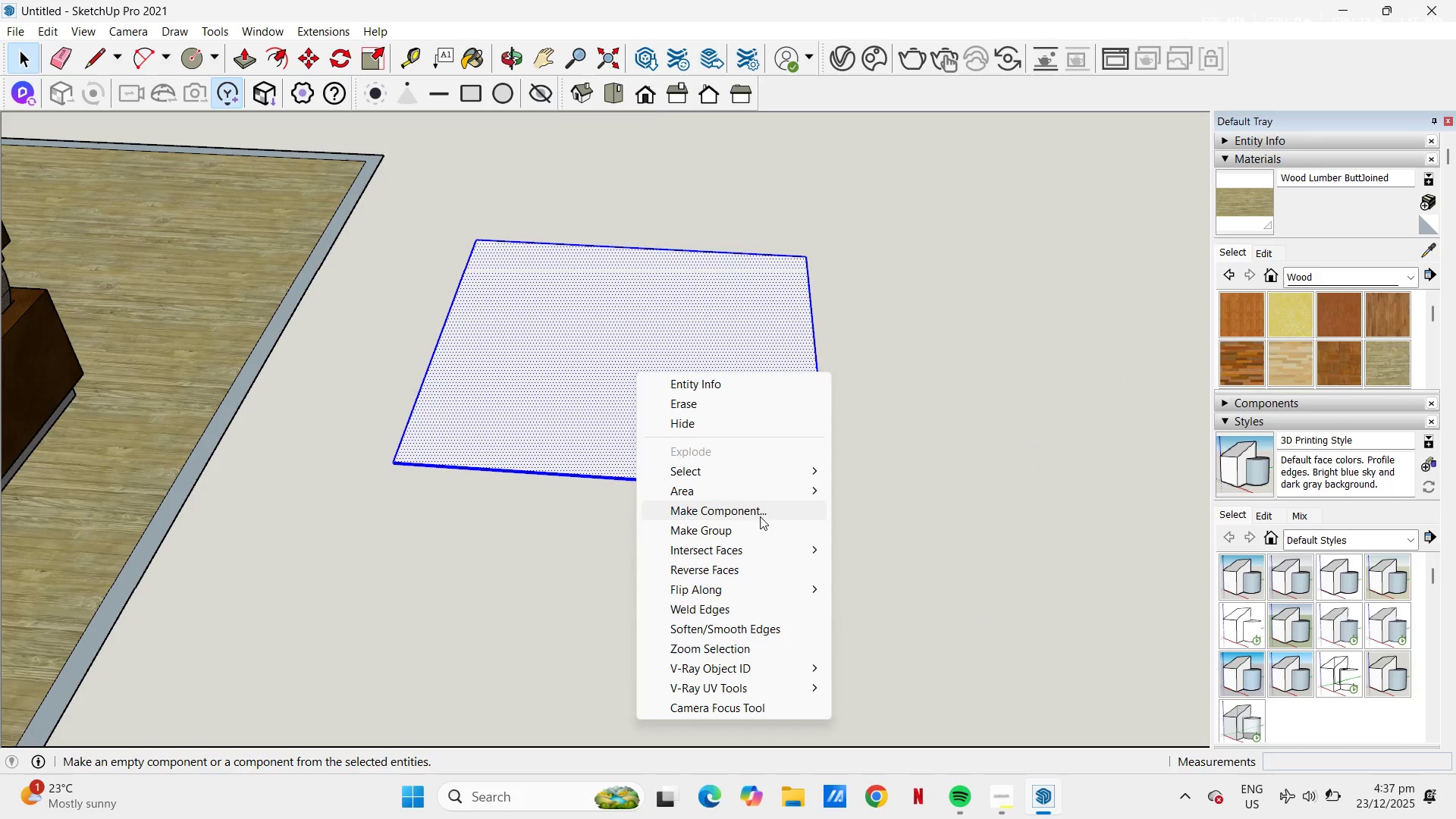 
left_click([758, 512])
 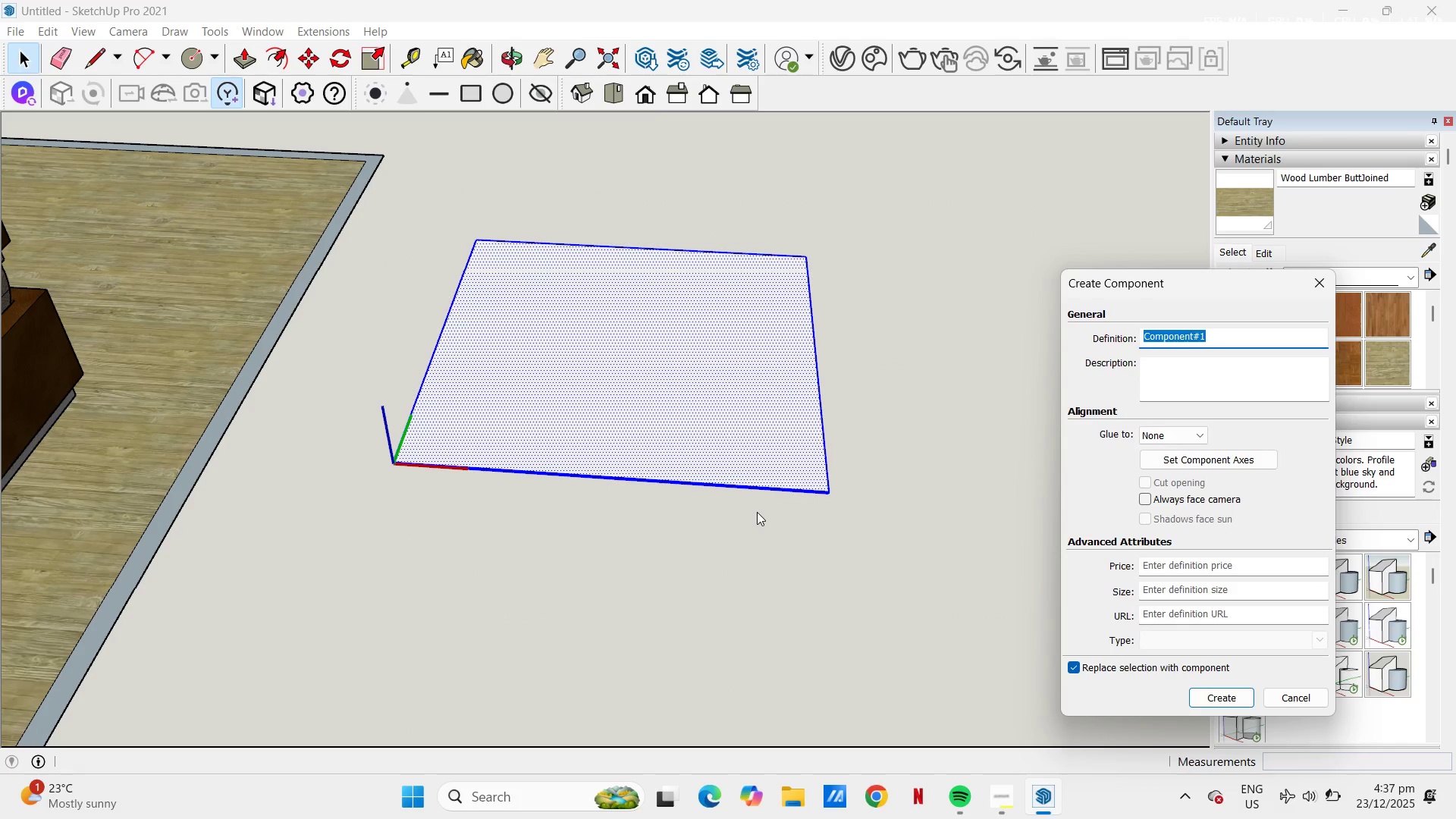 
type(carpet)
 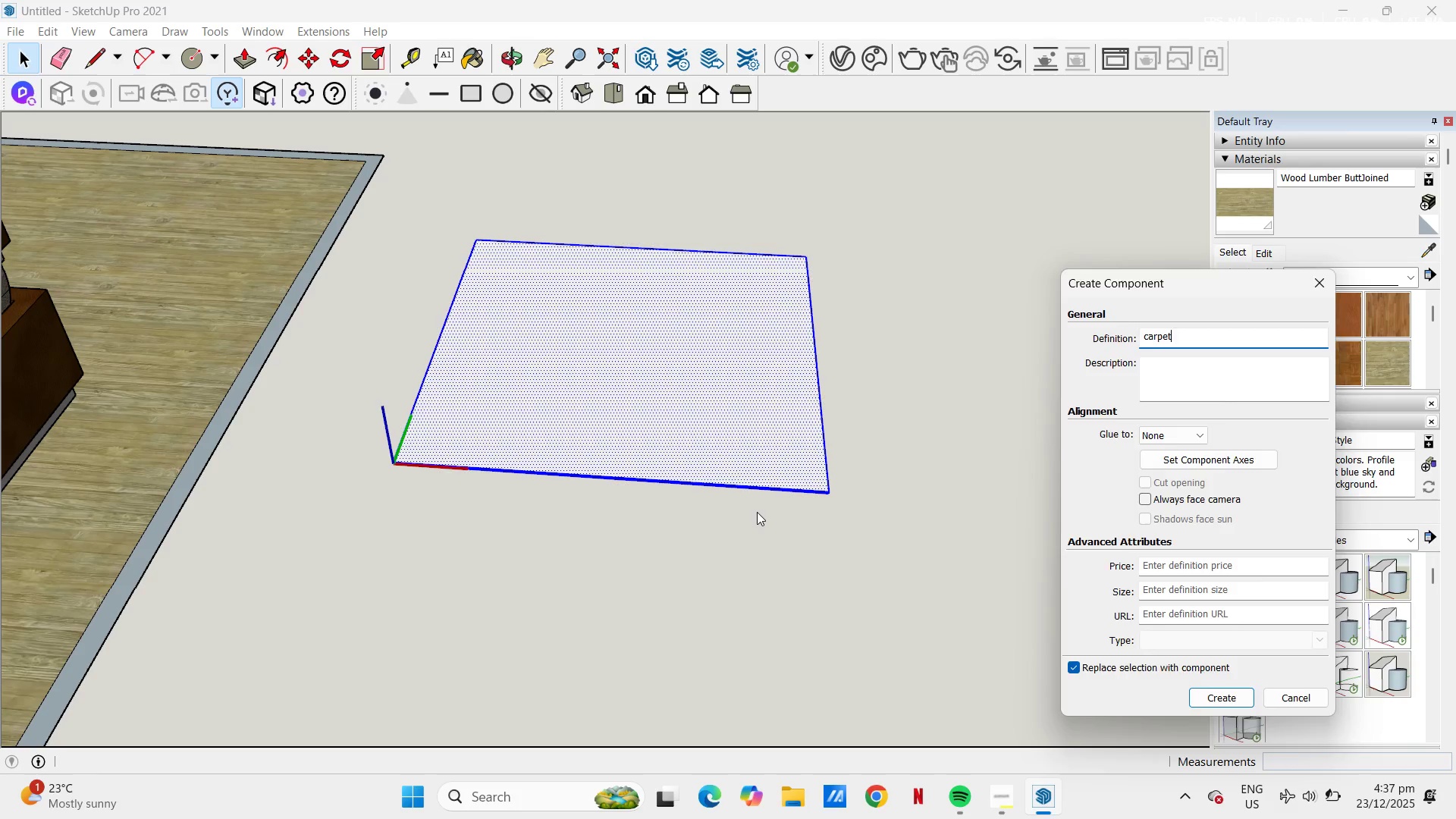 
key(Enter)
 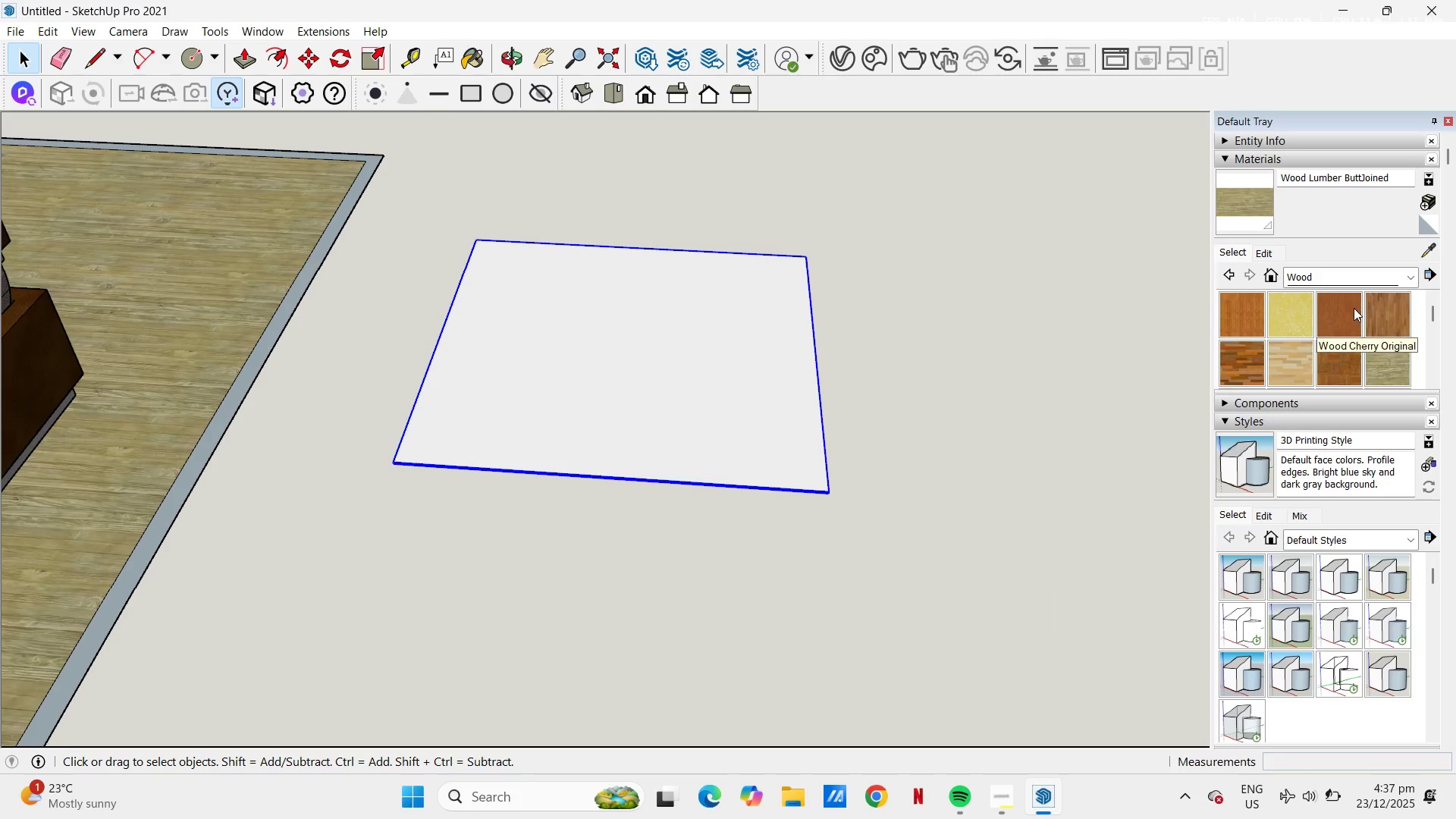 
left_click([1368, 281])
 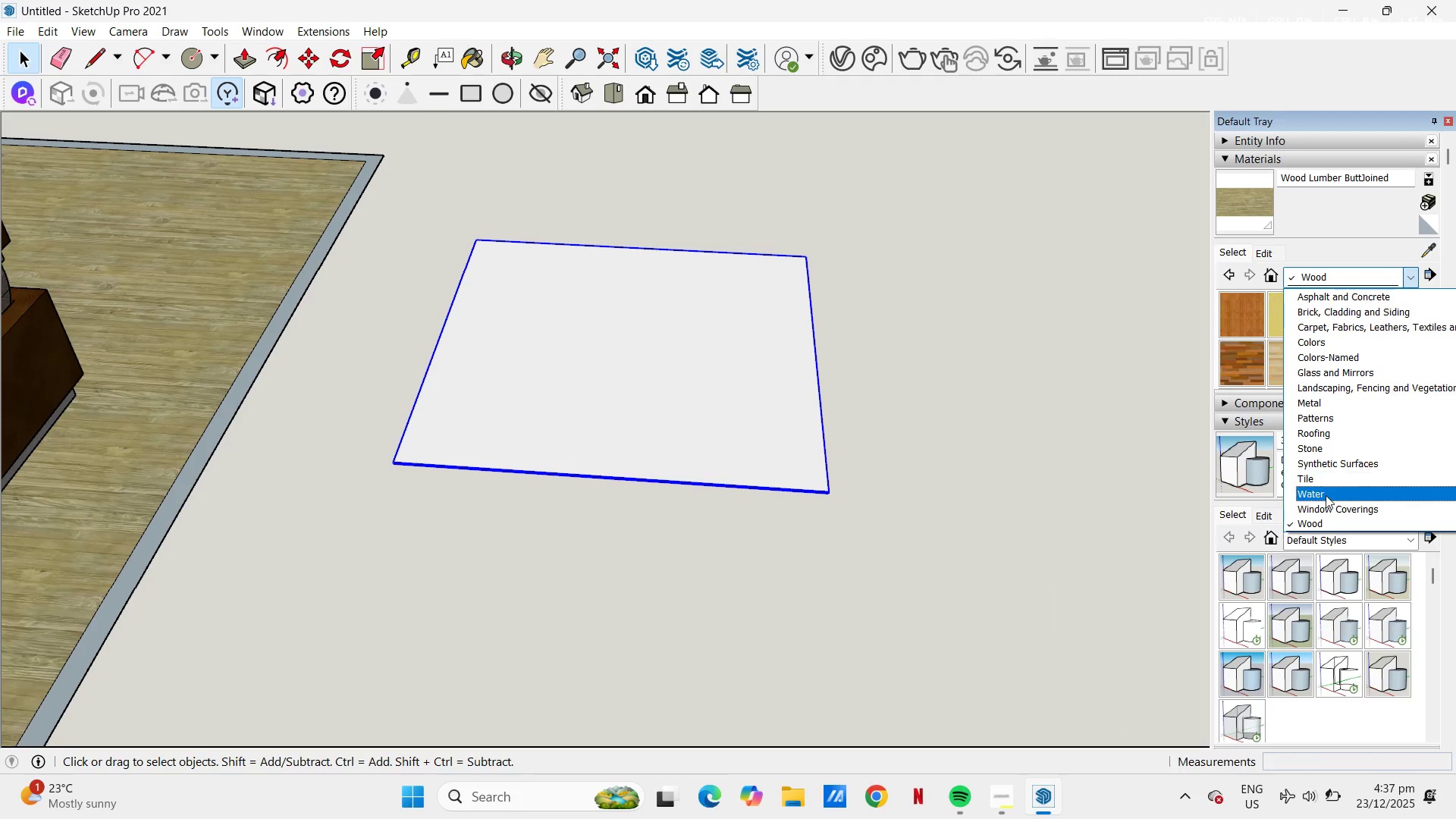 
left_click([1326, 458])
 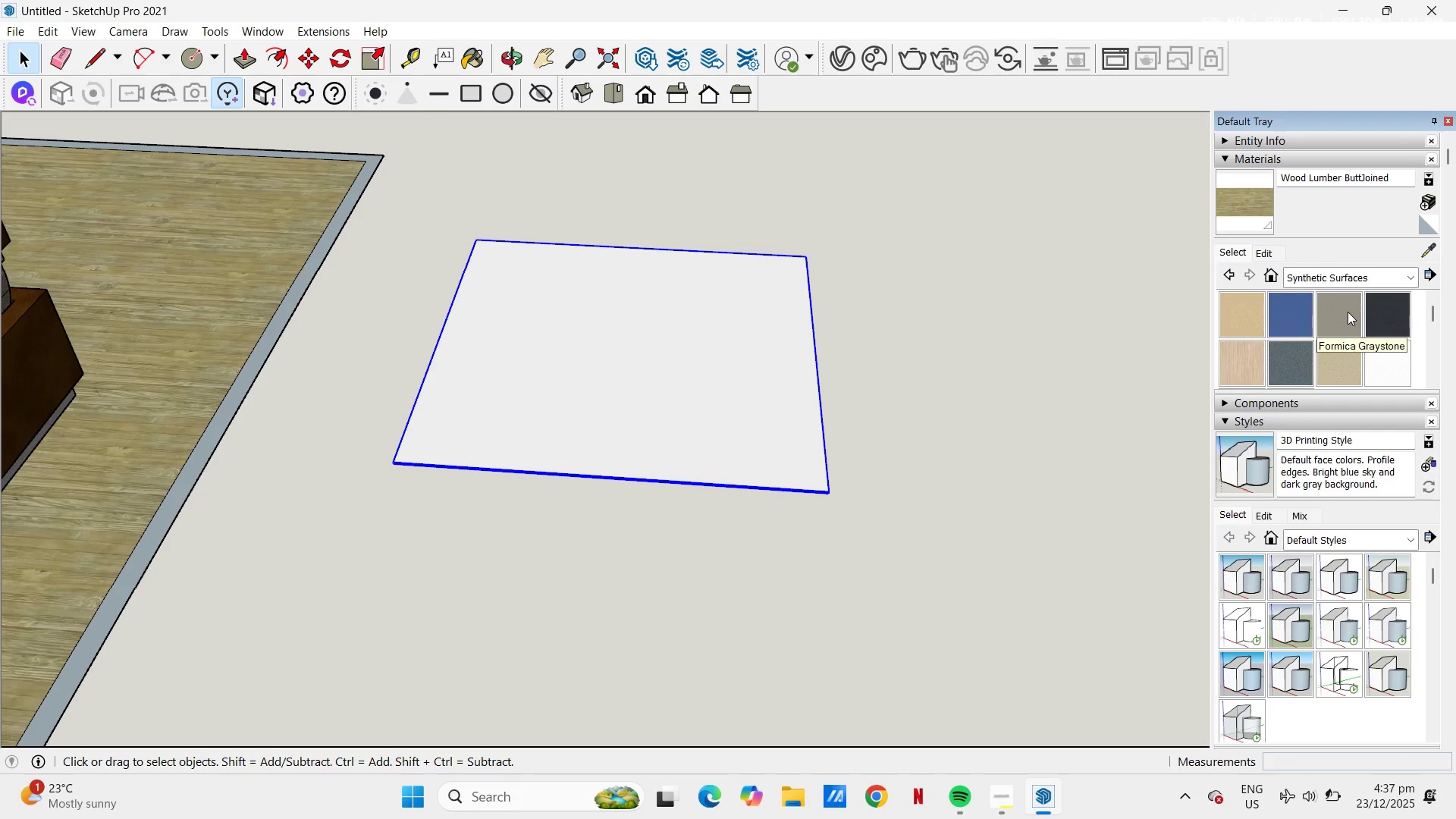 
left_click([1348, 312])
 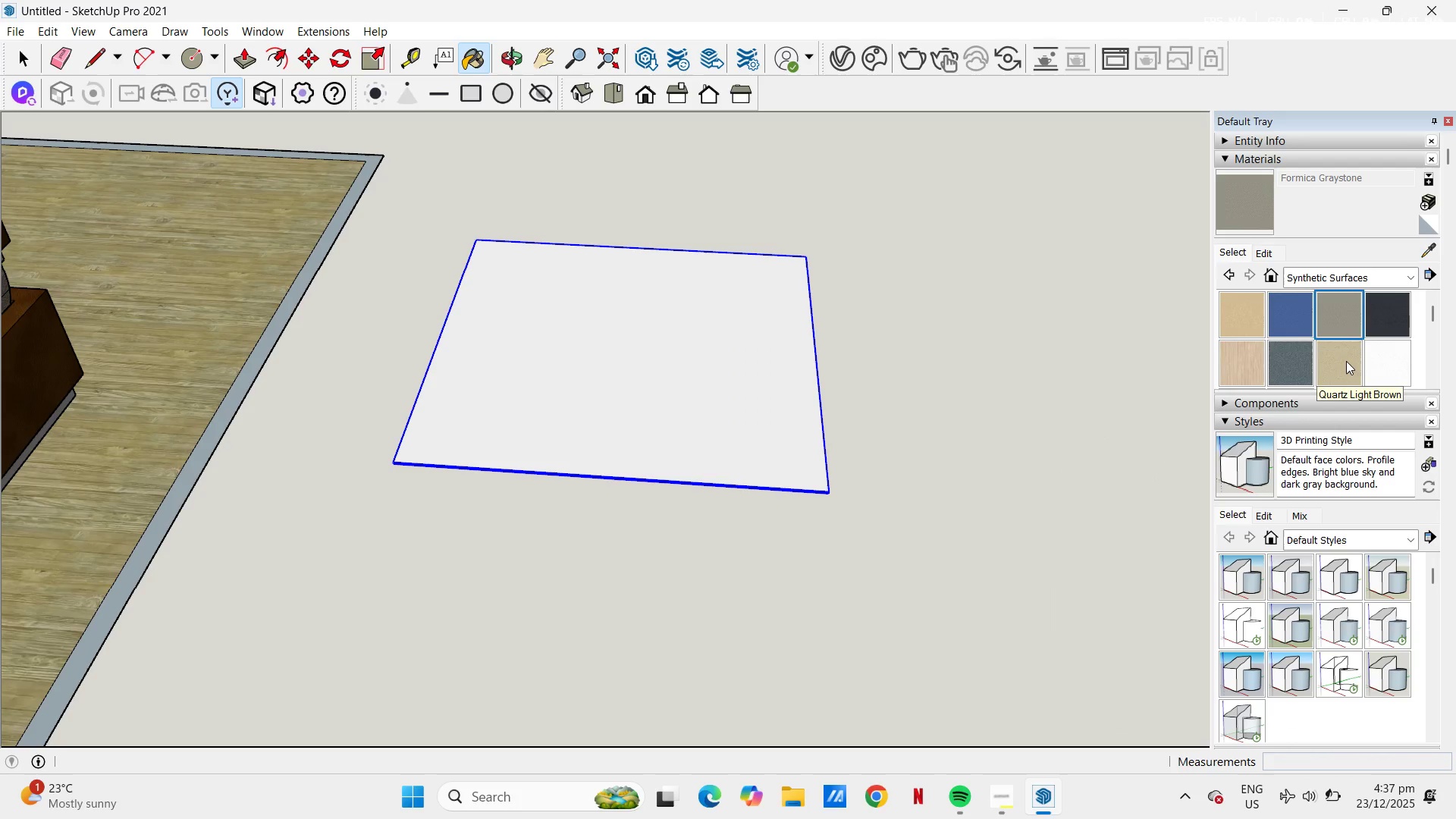 
left_click([1345, 361])
 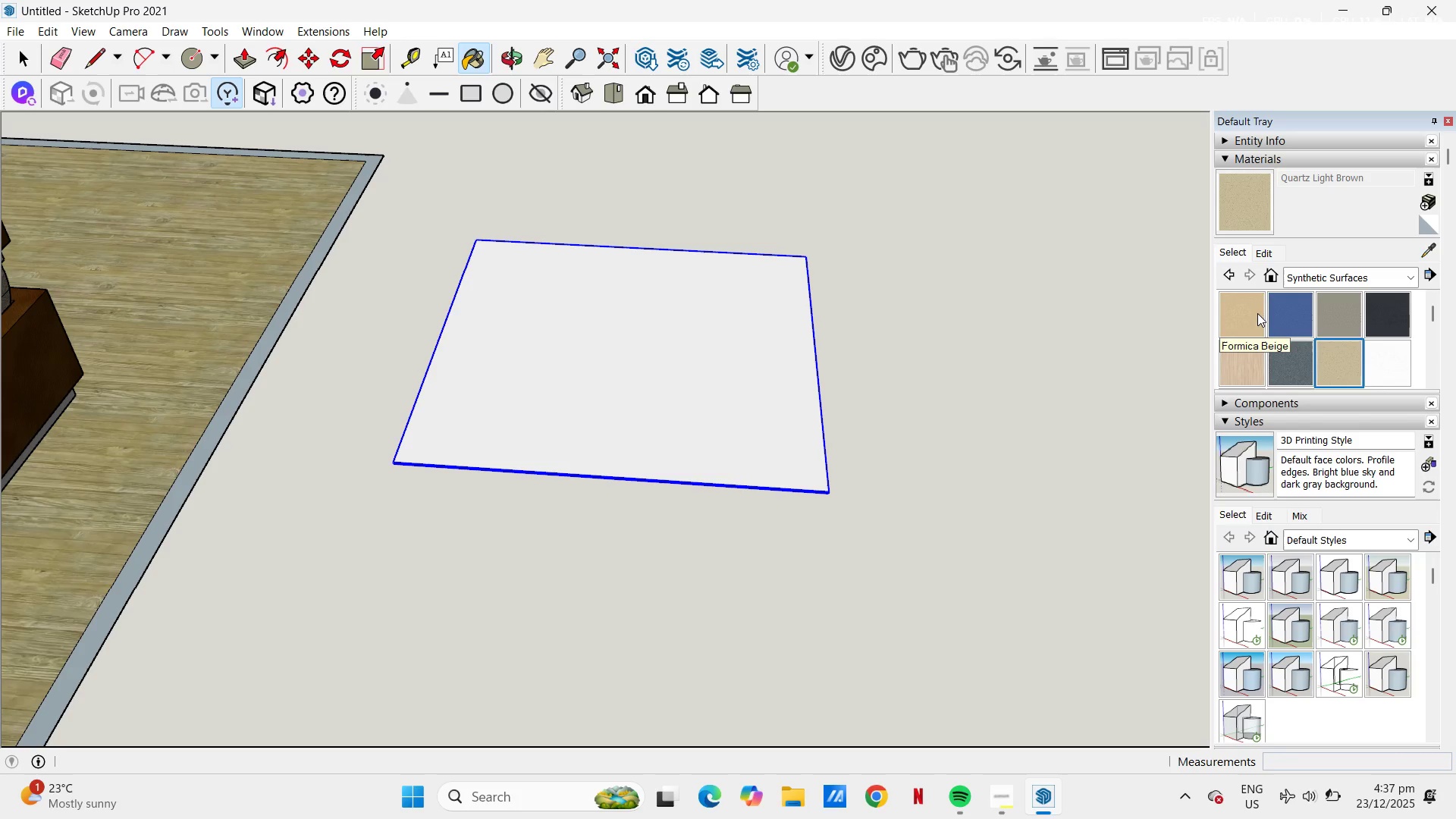 
left_click([1257, 313])
 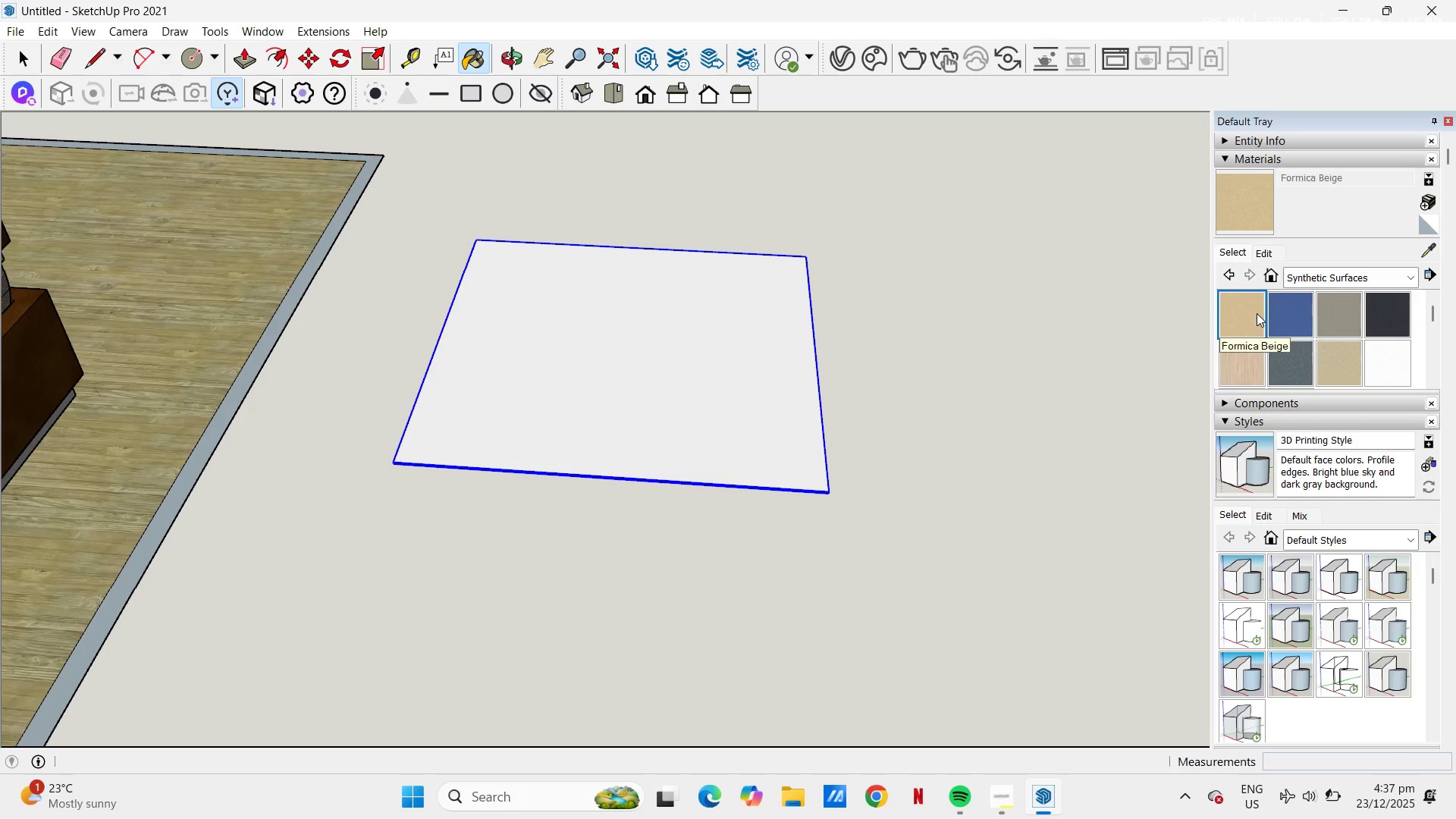 
scroll: coordinate [1257, 313], scroll_direction: down, amount: 2.0
 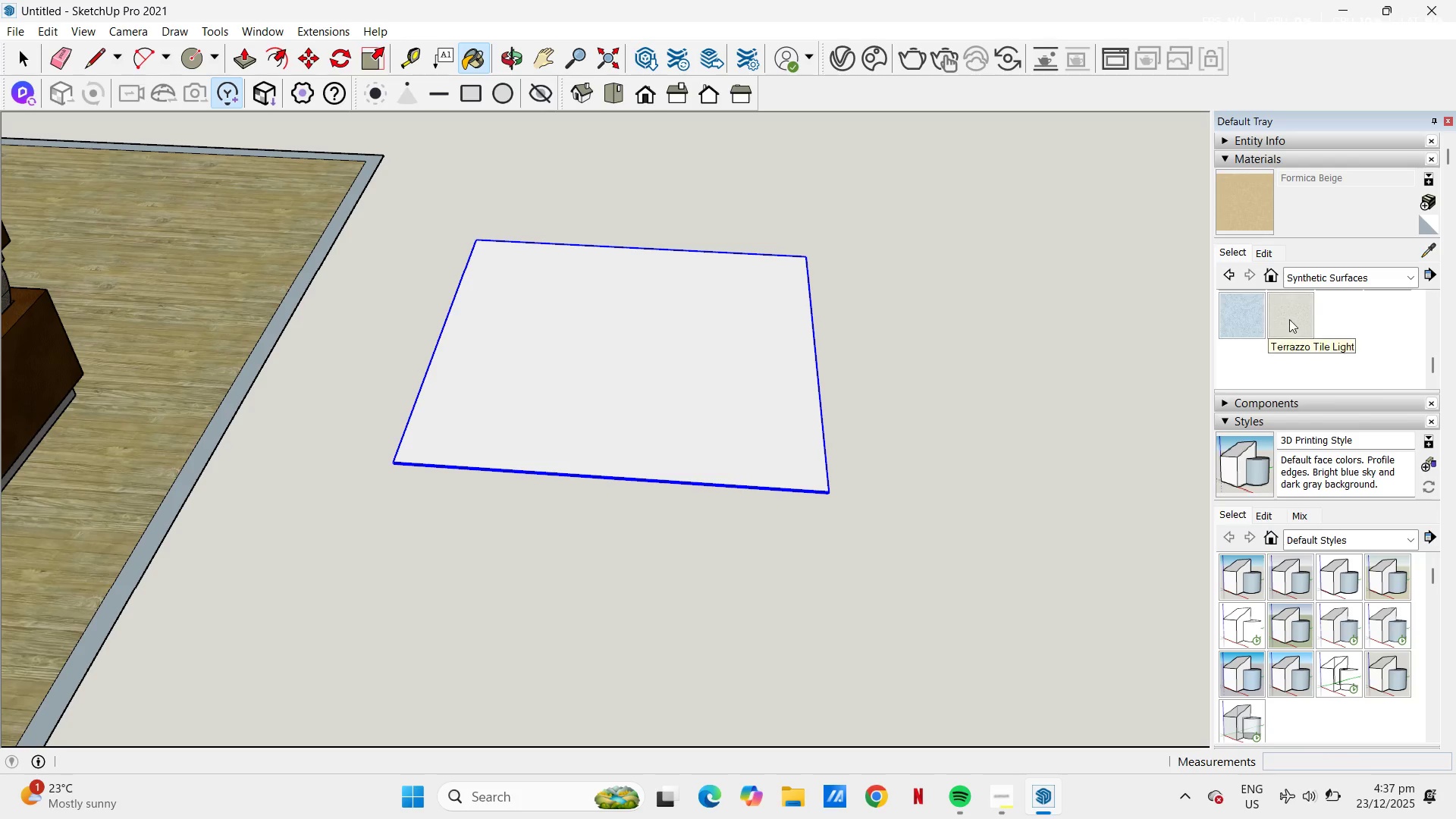 
scroll: coordinate [1289, 319], scroll_direction: up, amount: 1.0
 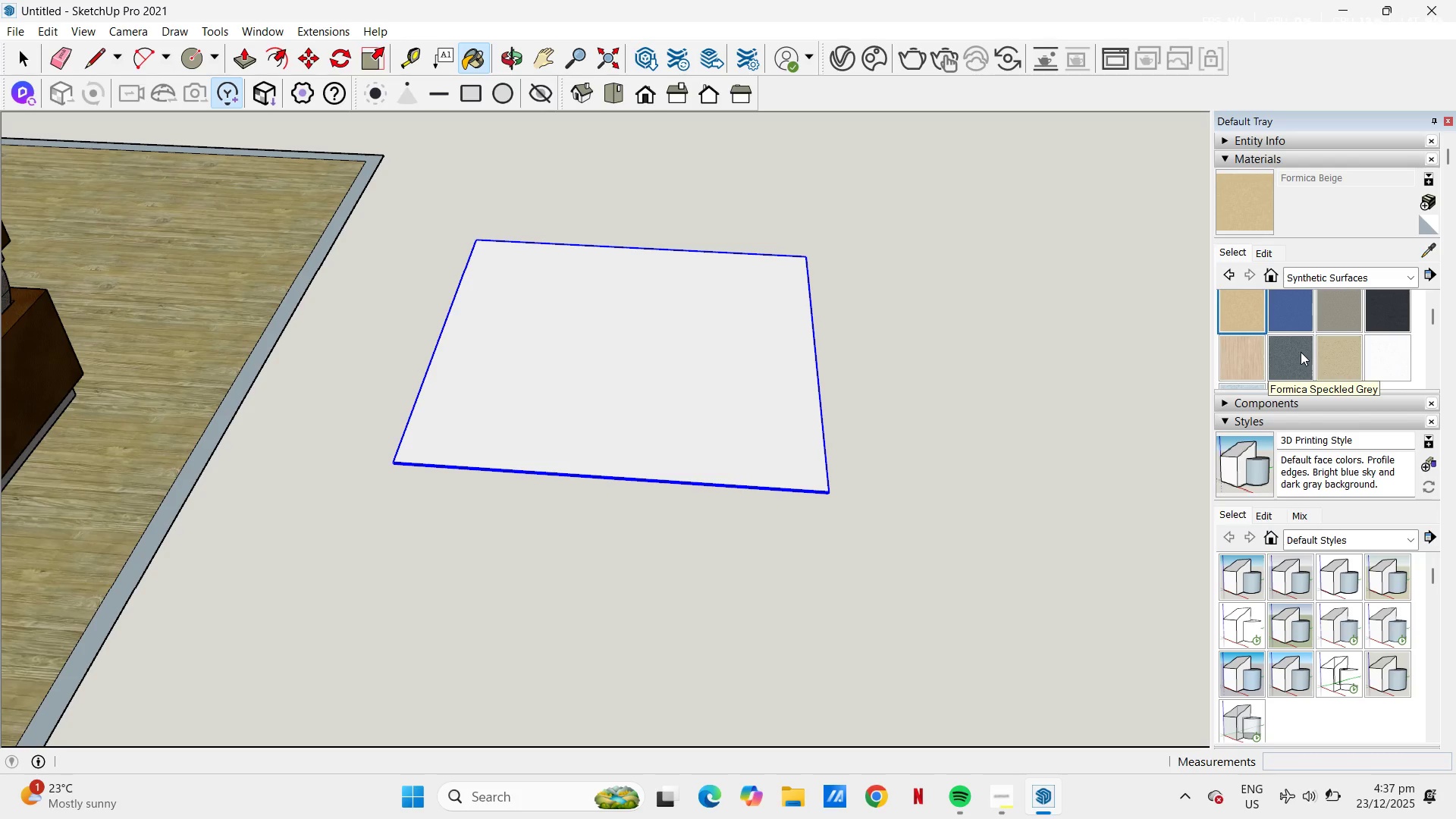 
left_click([1301, 352])
 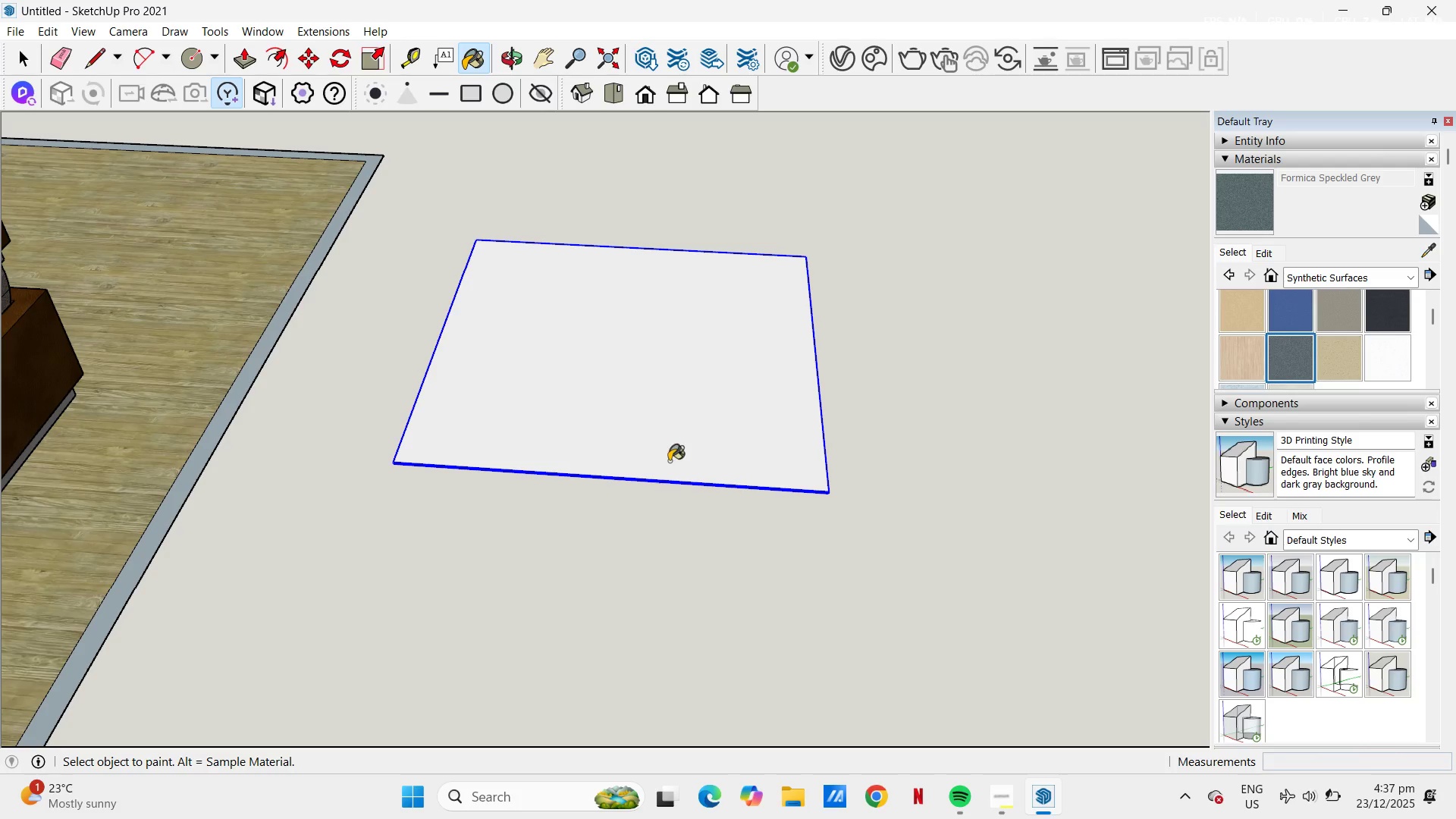 
left_click([673, 453])
 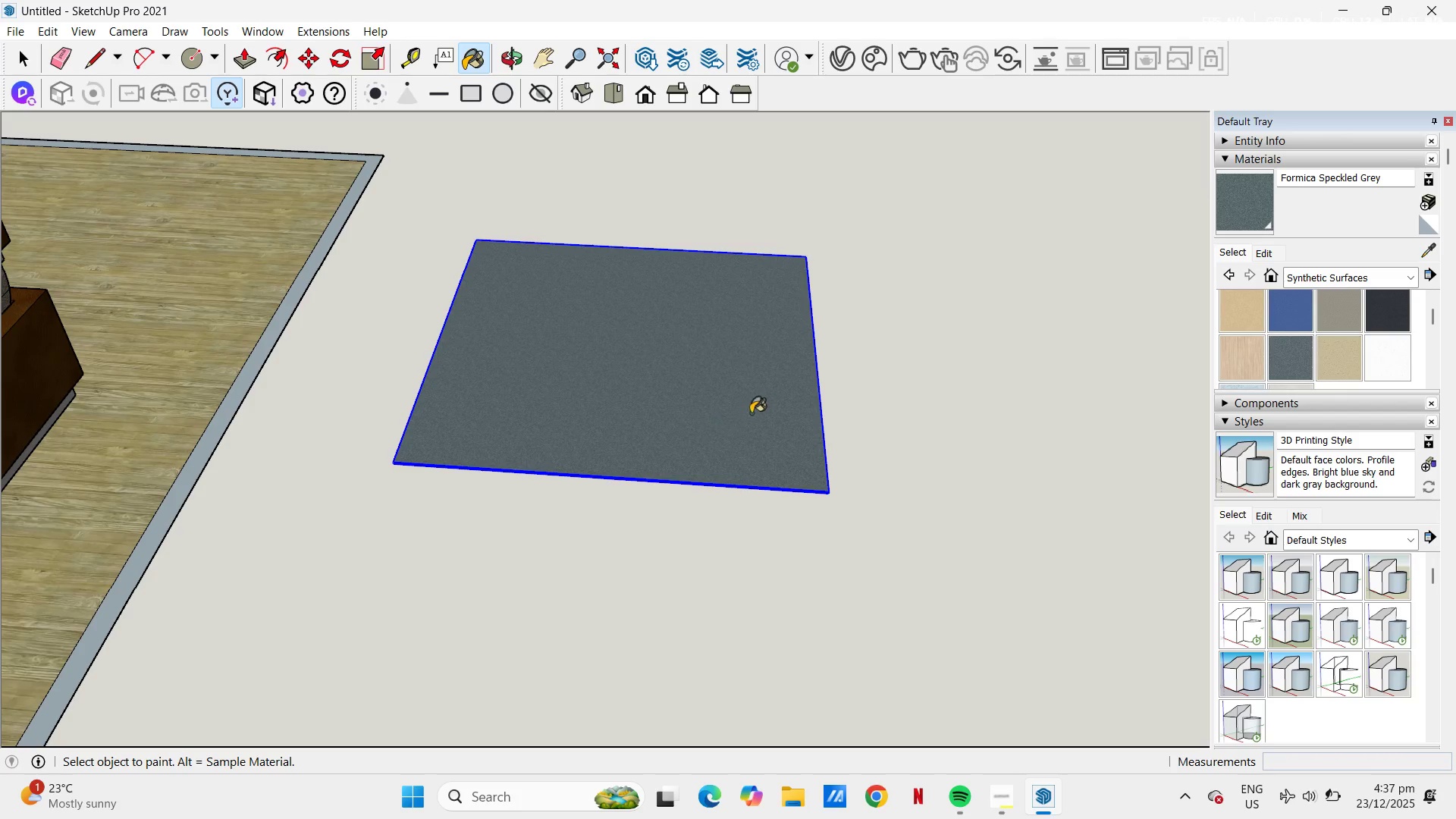 
scroll: coordinate [749, 422], scroll_direction: down, amount: 9.0
 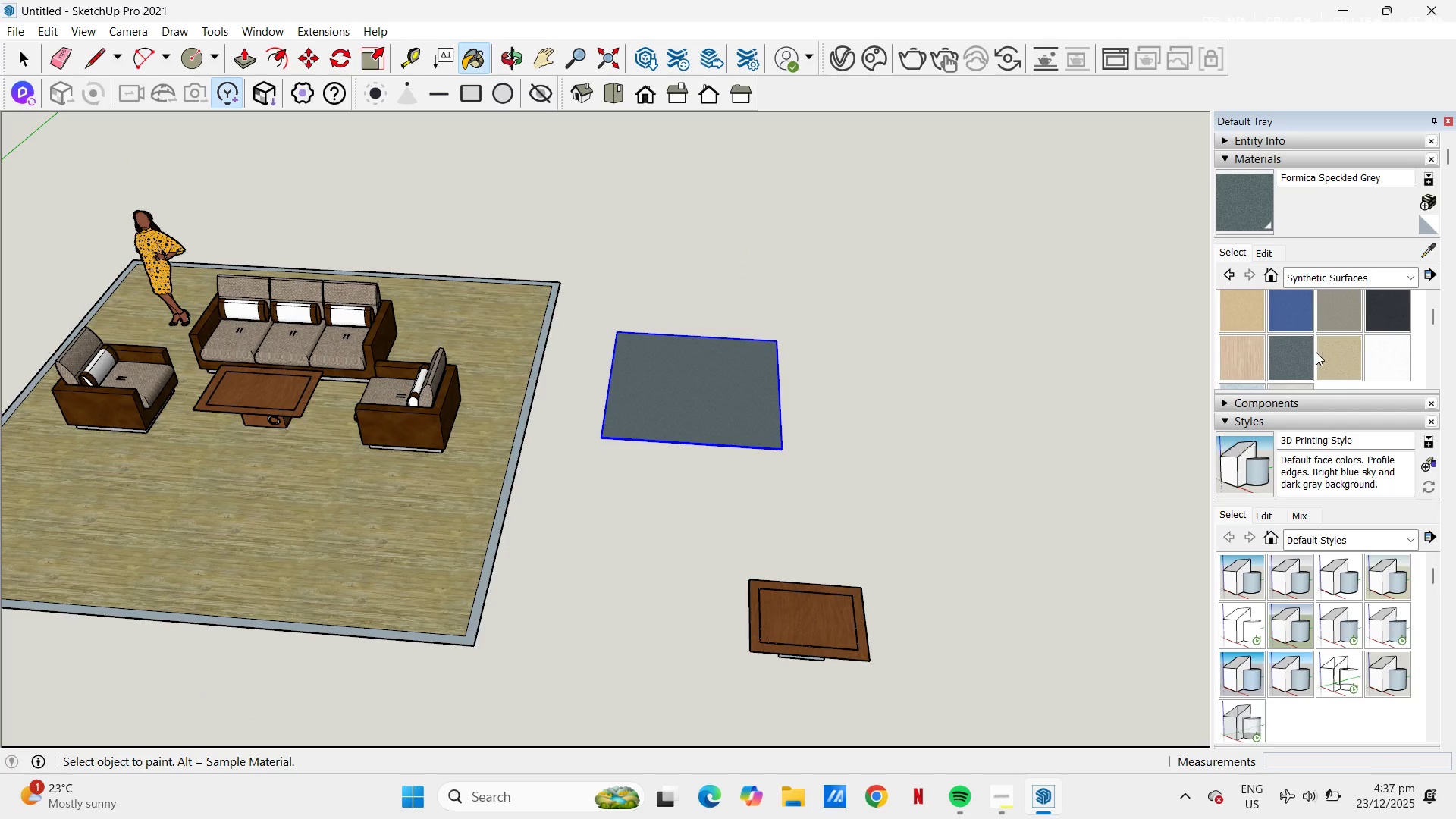 
left_click_drag(start_coordinate=[1343, 315], to_coordinate=[1327, 320])
 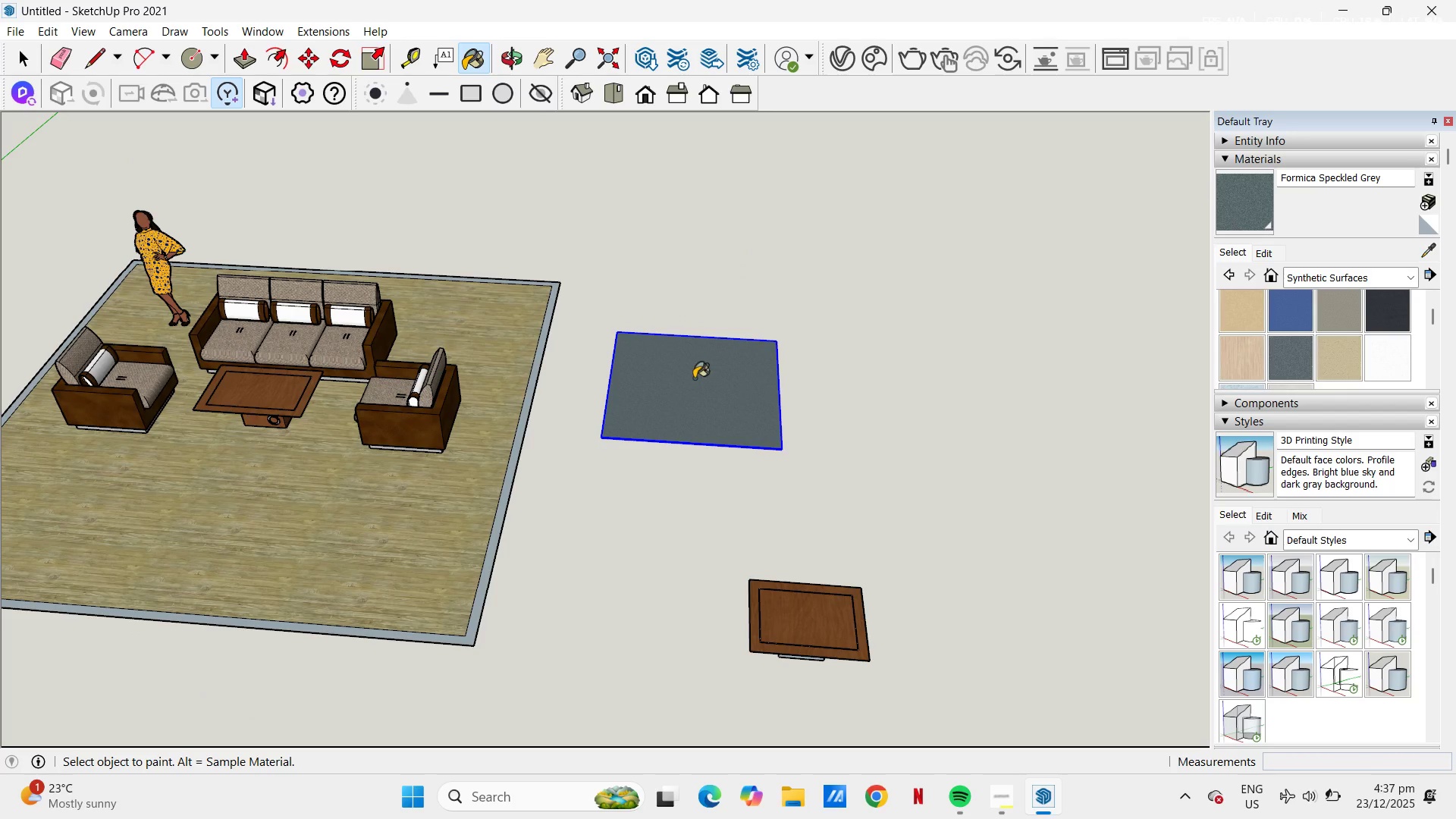 
double_click([694, 378])
 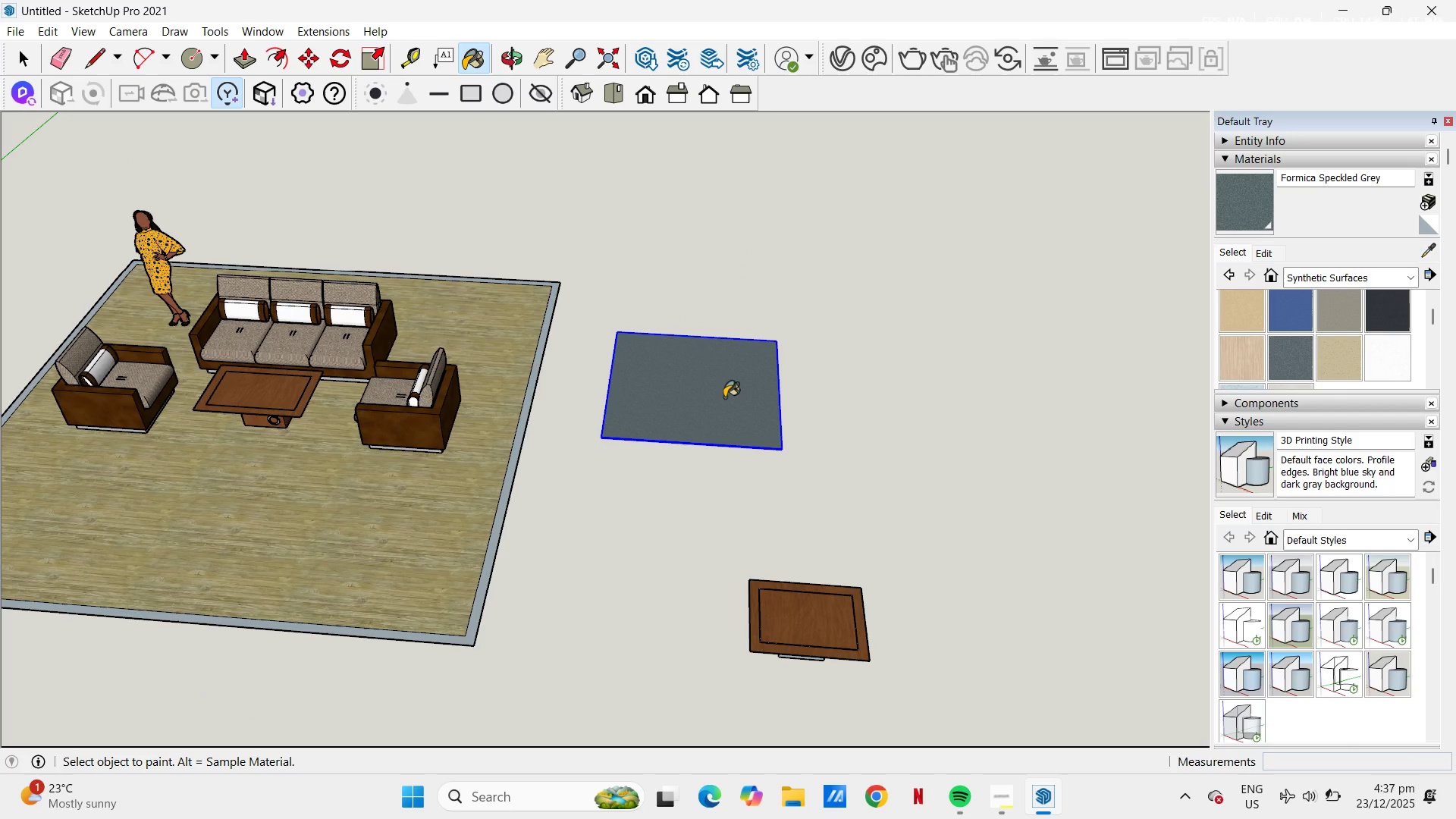 
left_click([724, 397])
 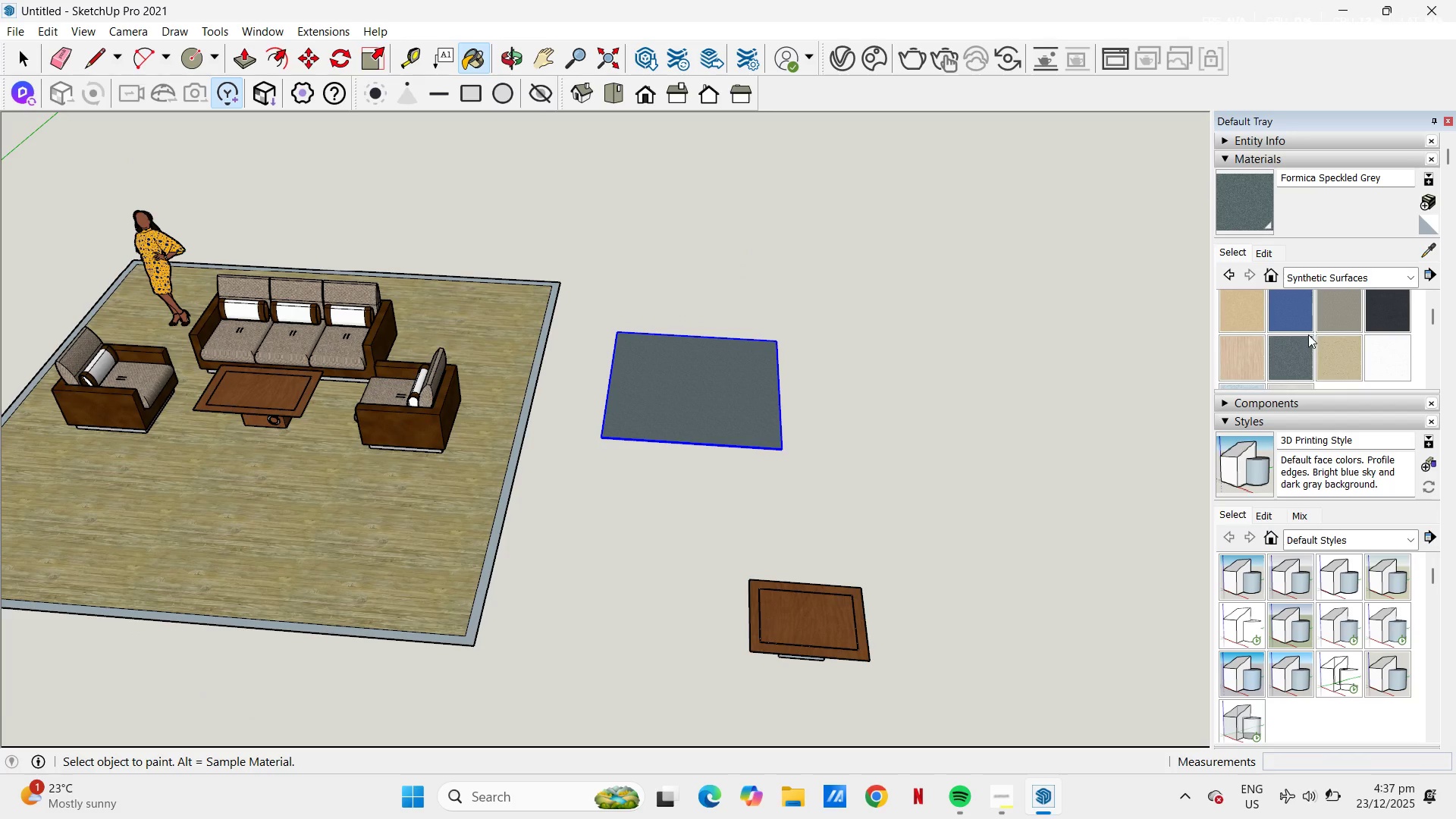 
left_click([1335, 323])
 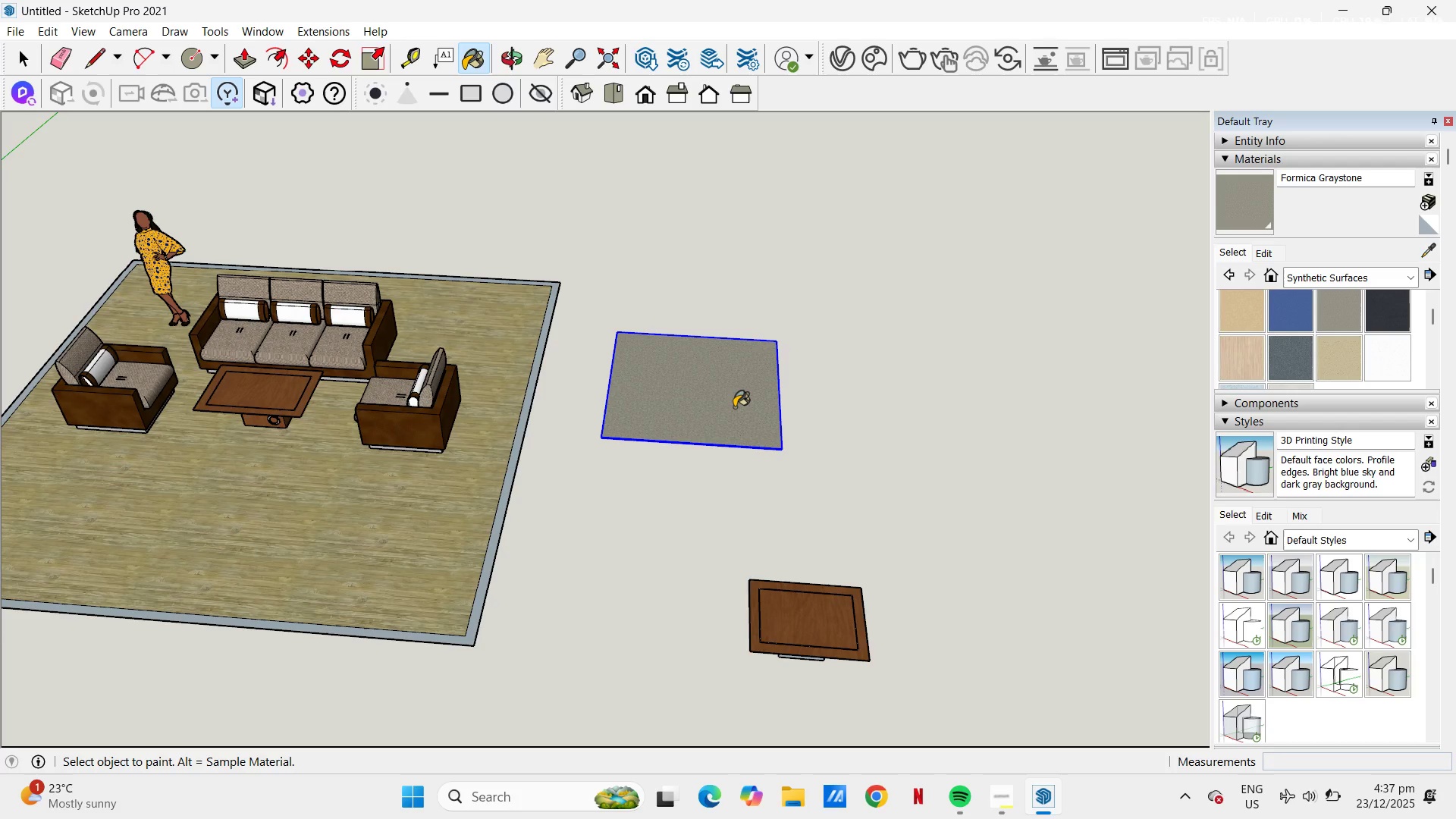 
key(Space)
 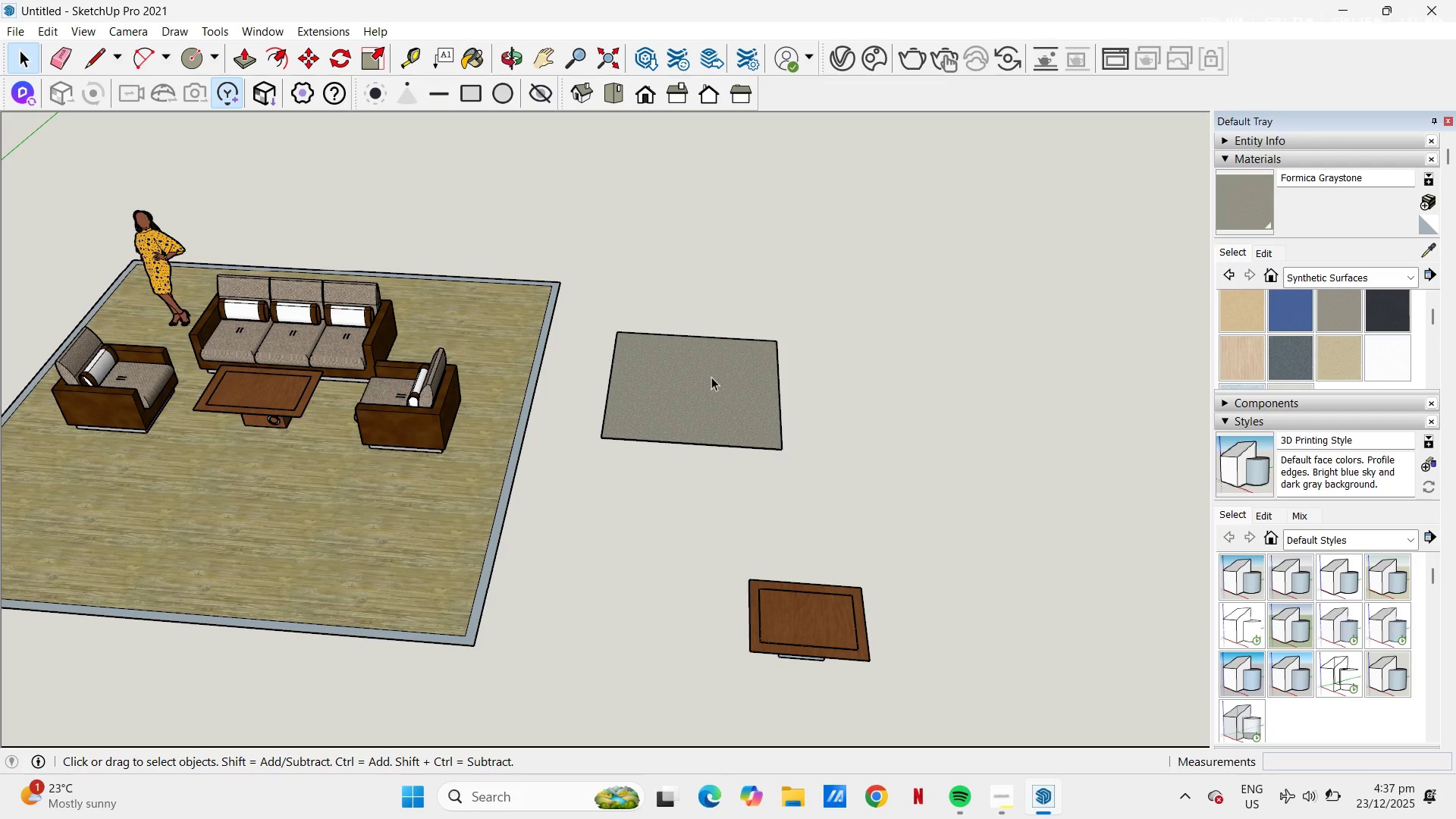 
double_click([711, 377])
 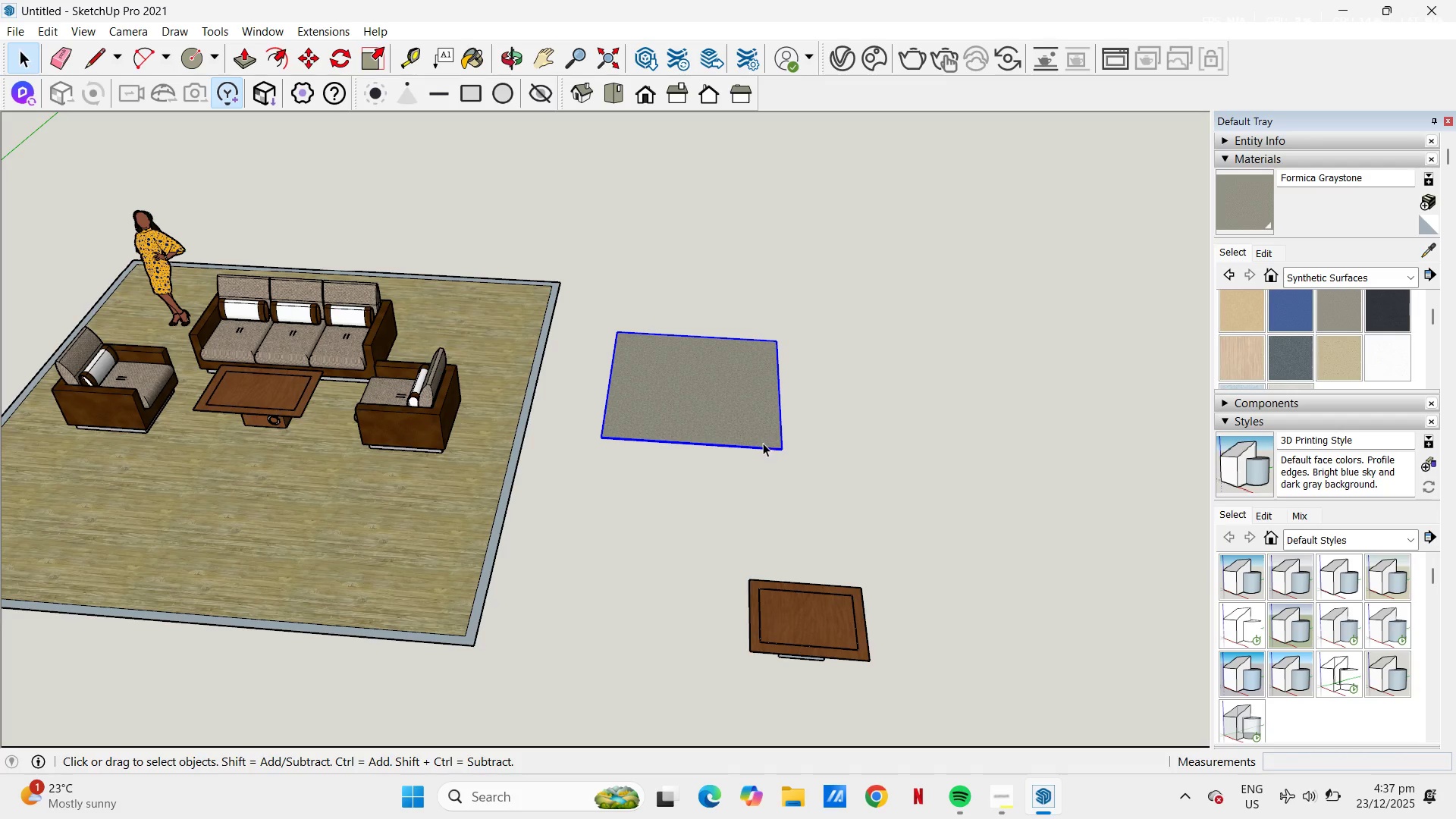 
key(M)
 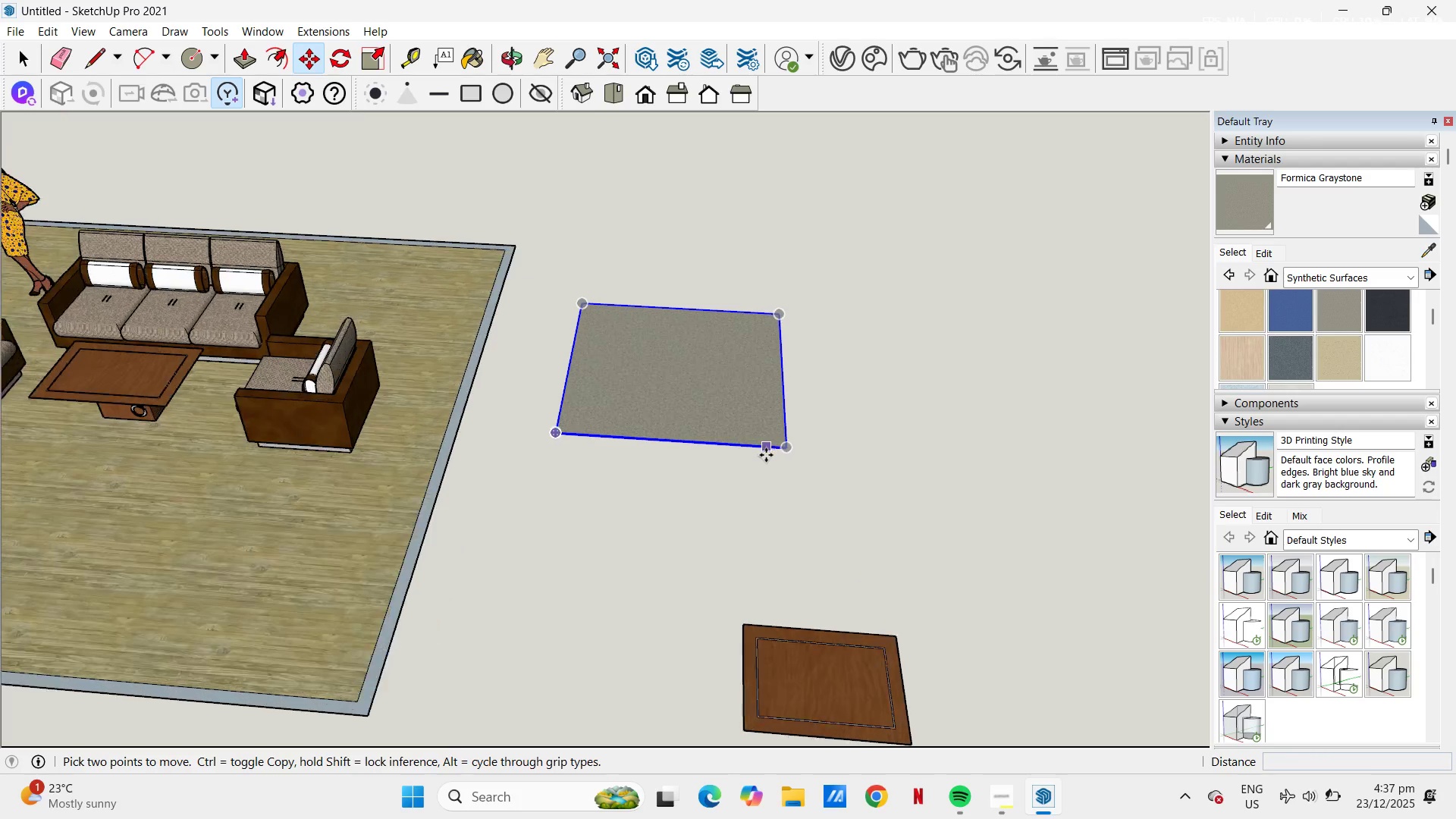 
scroll: coordinate [767, 455], scroll_direction: up, amount: 5.0
 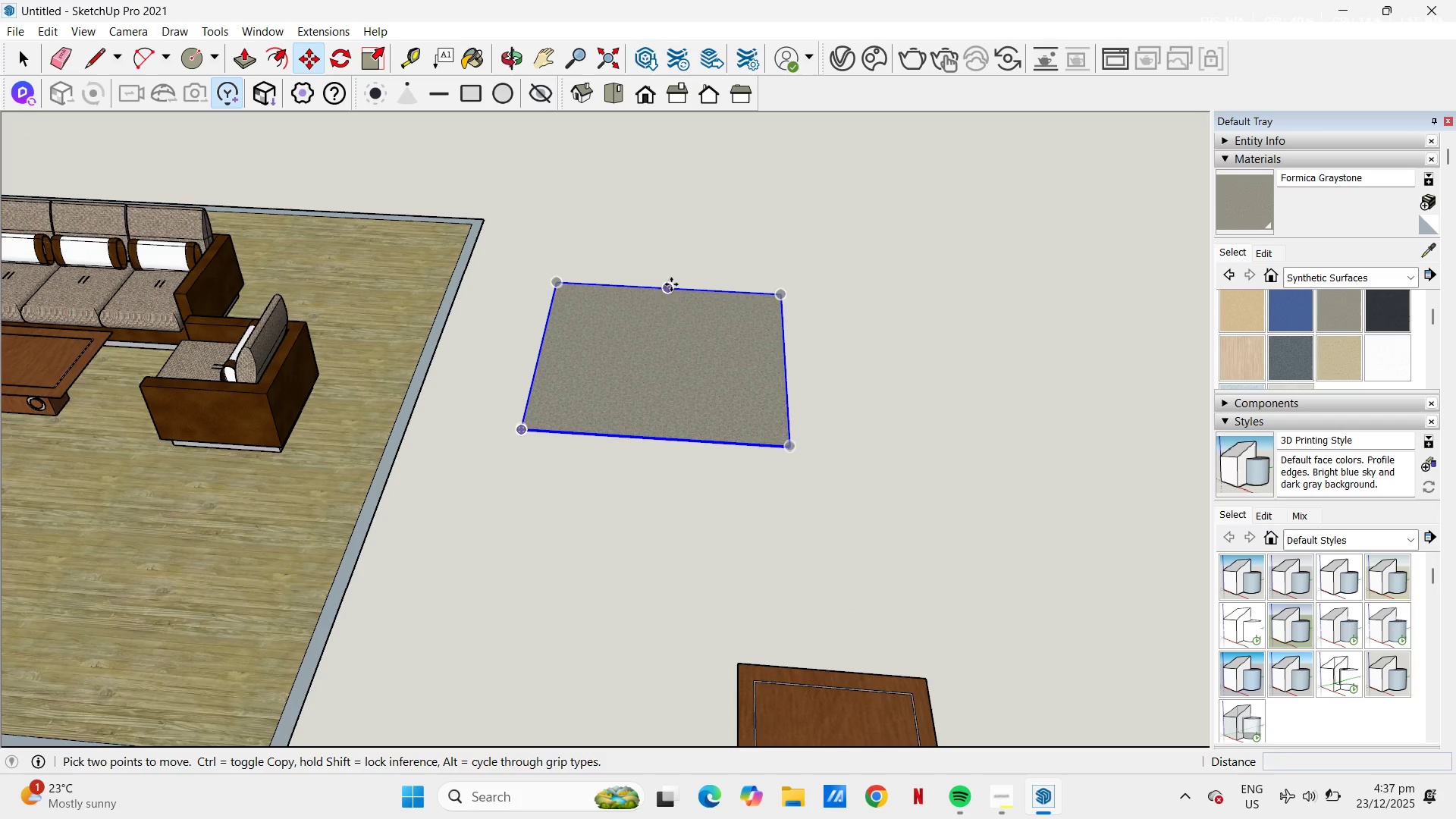 
scroll: coordinate [718, 376], scroll_direction: down, amount: 3.0
 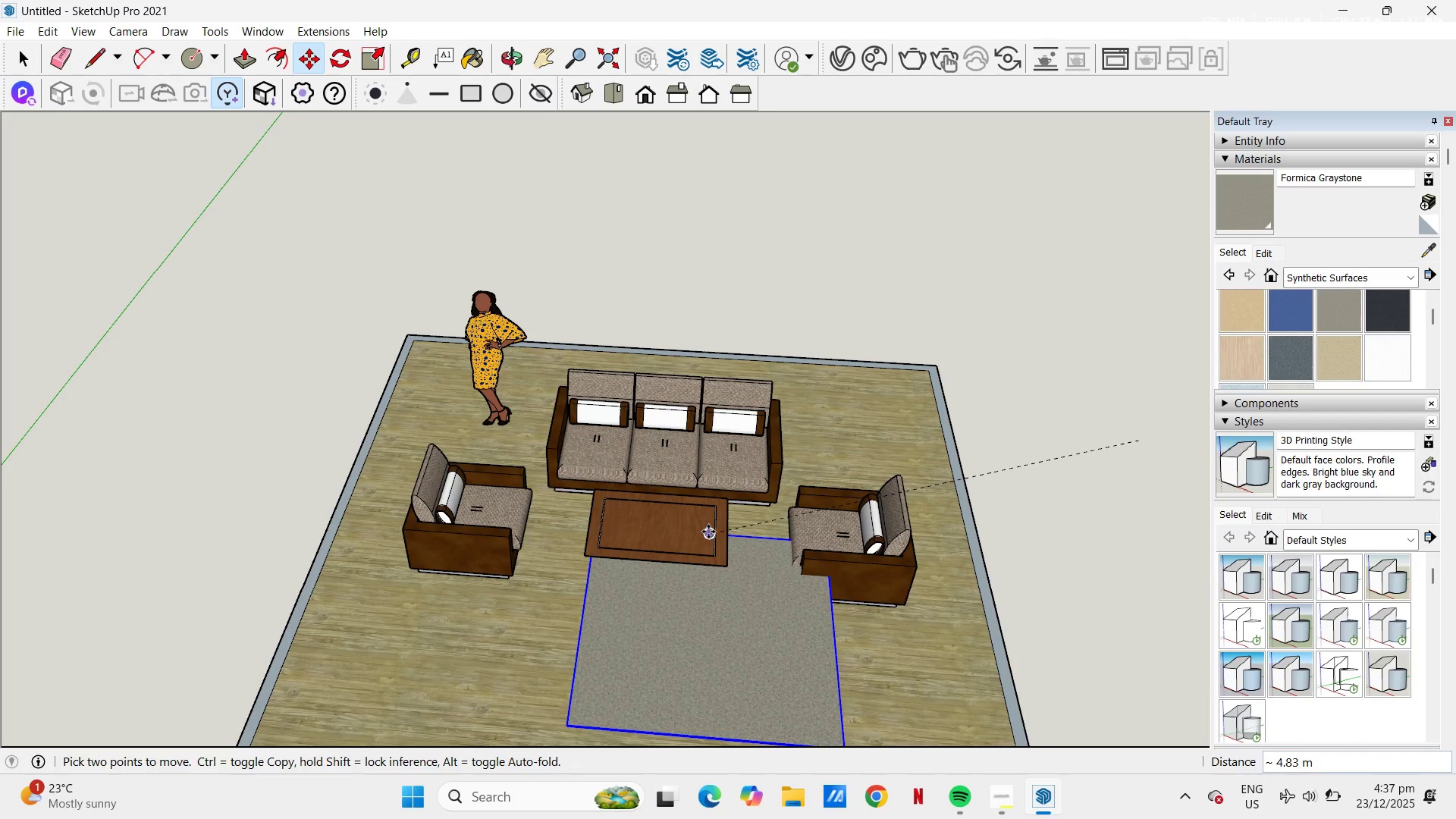 
key(Escape)
 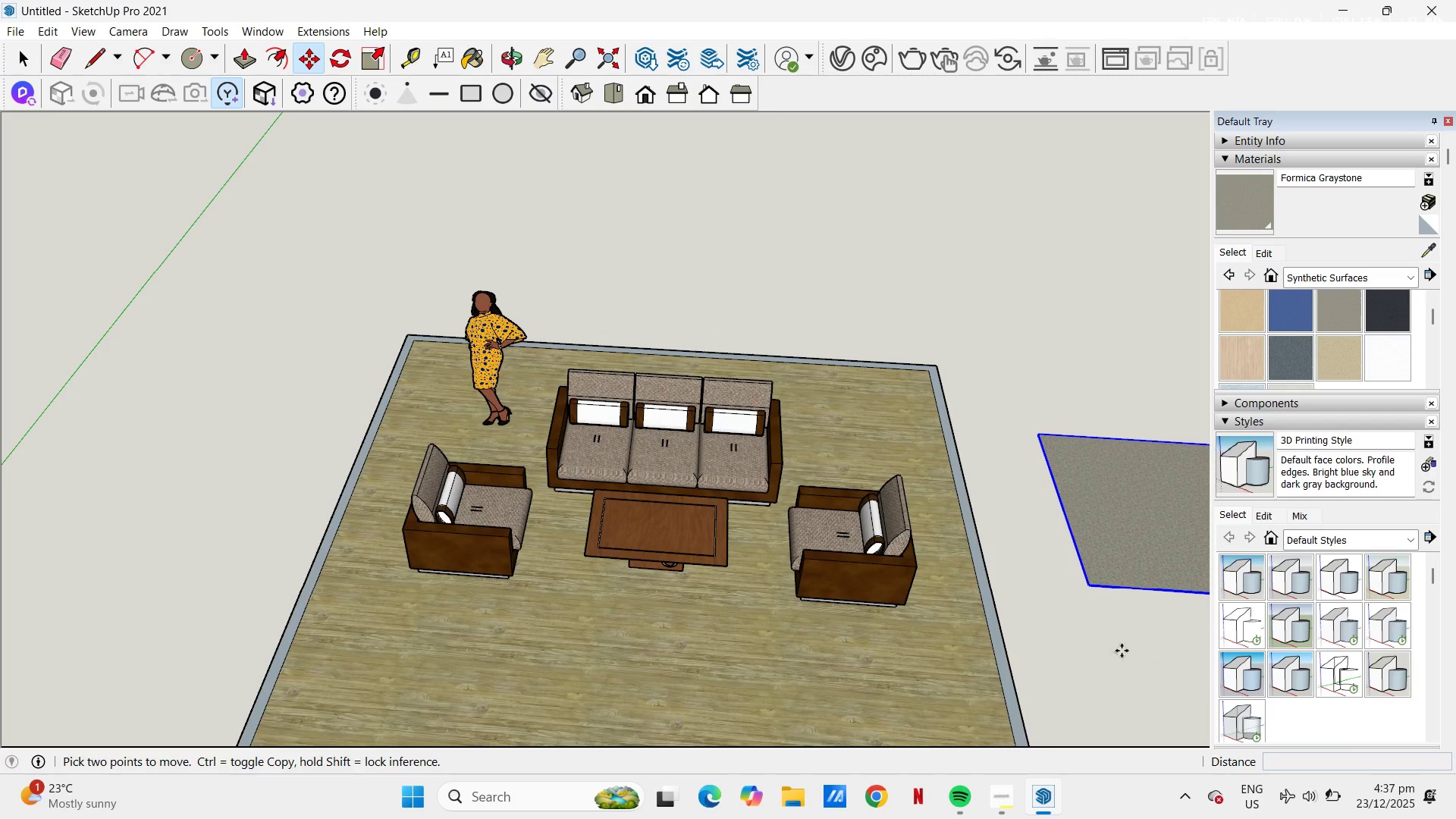 
left_click_drag(start_coordinate=[1142, 657], to_coordinate=[1119, 656])
 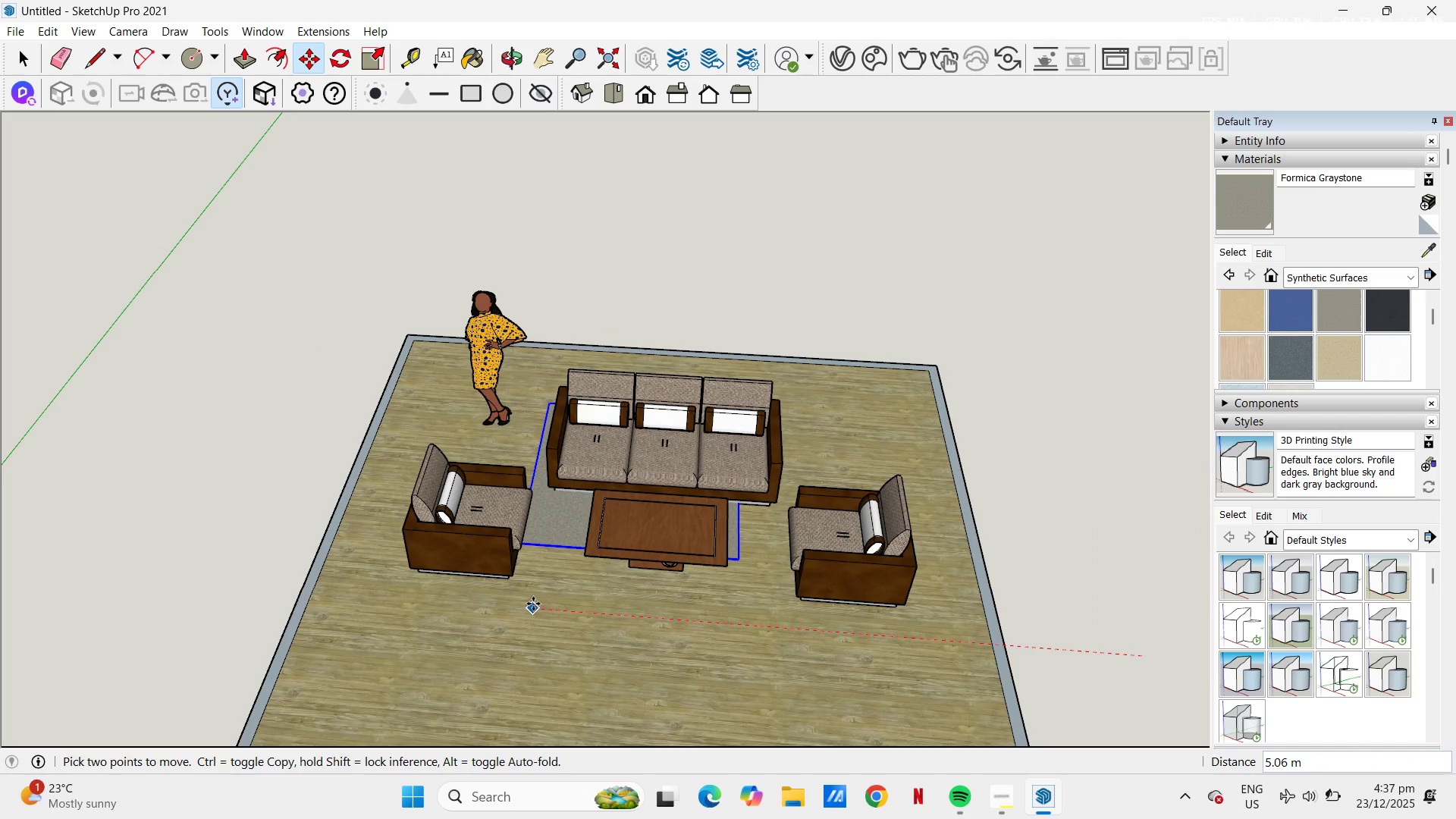 
left_click([517, 601])
 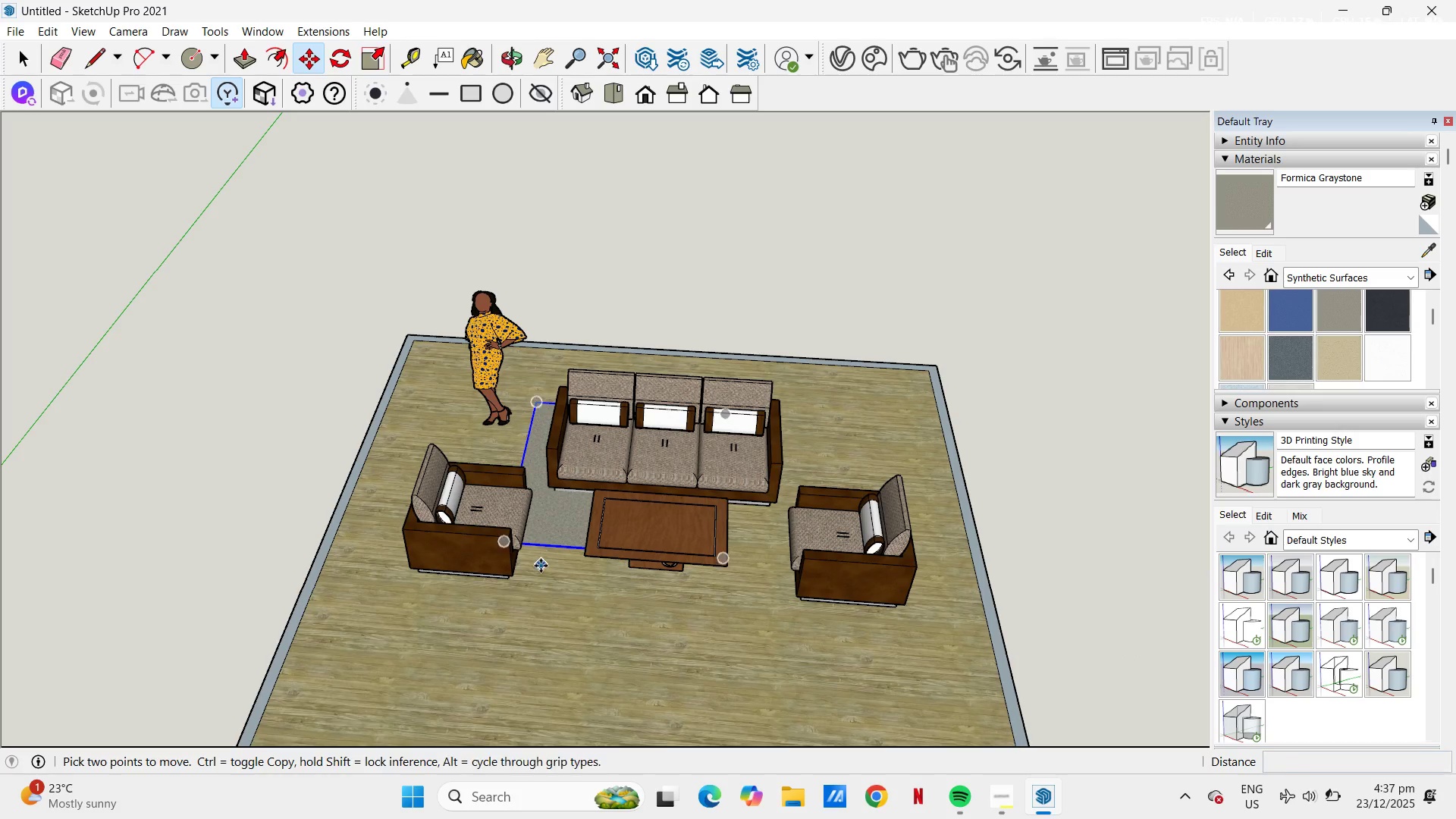 
left_click_drag(start_coordinate=[541, 566], to_coordinate=[541, 570])
 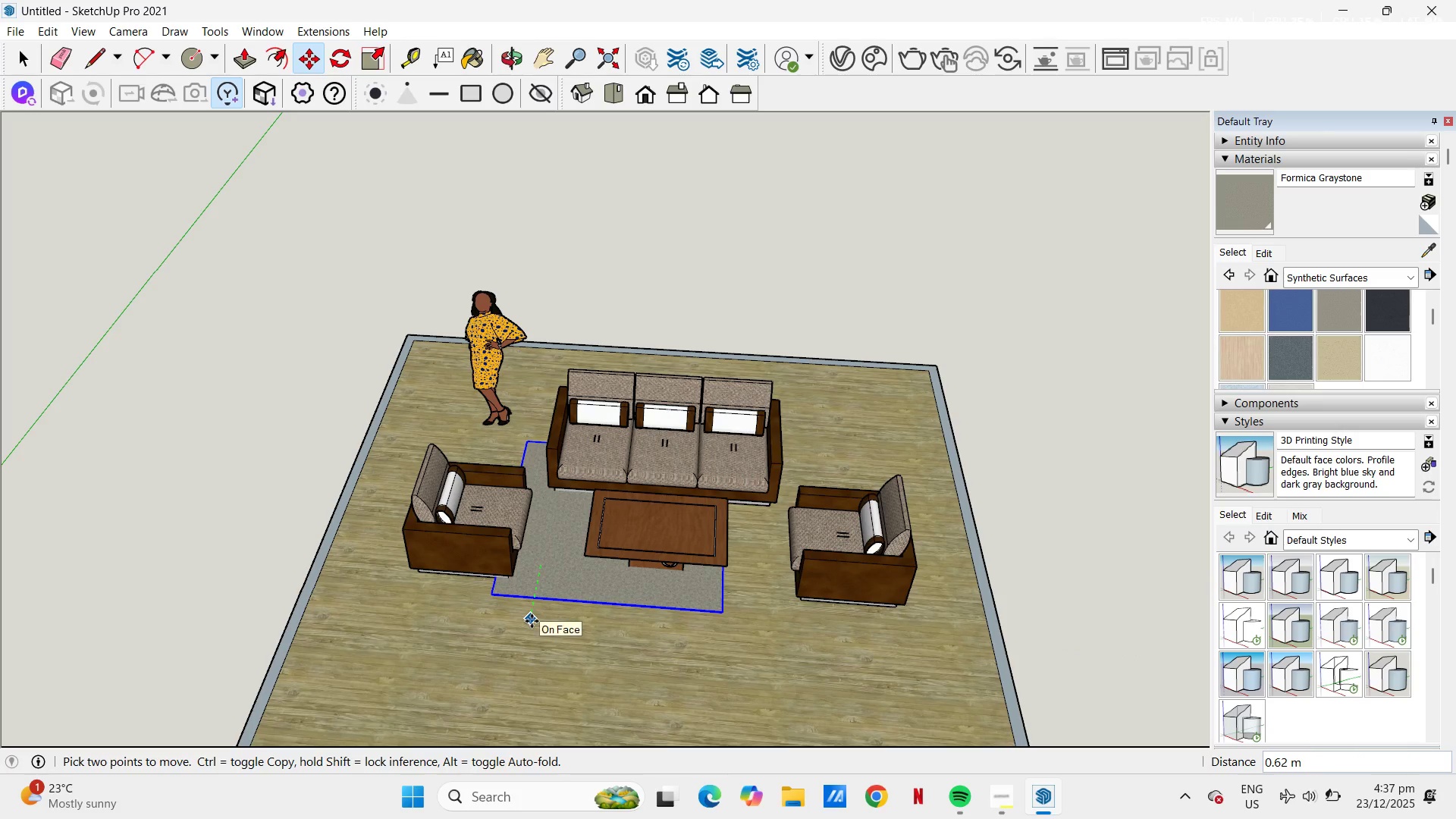 
left_click([532, 621])
 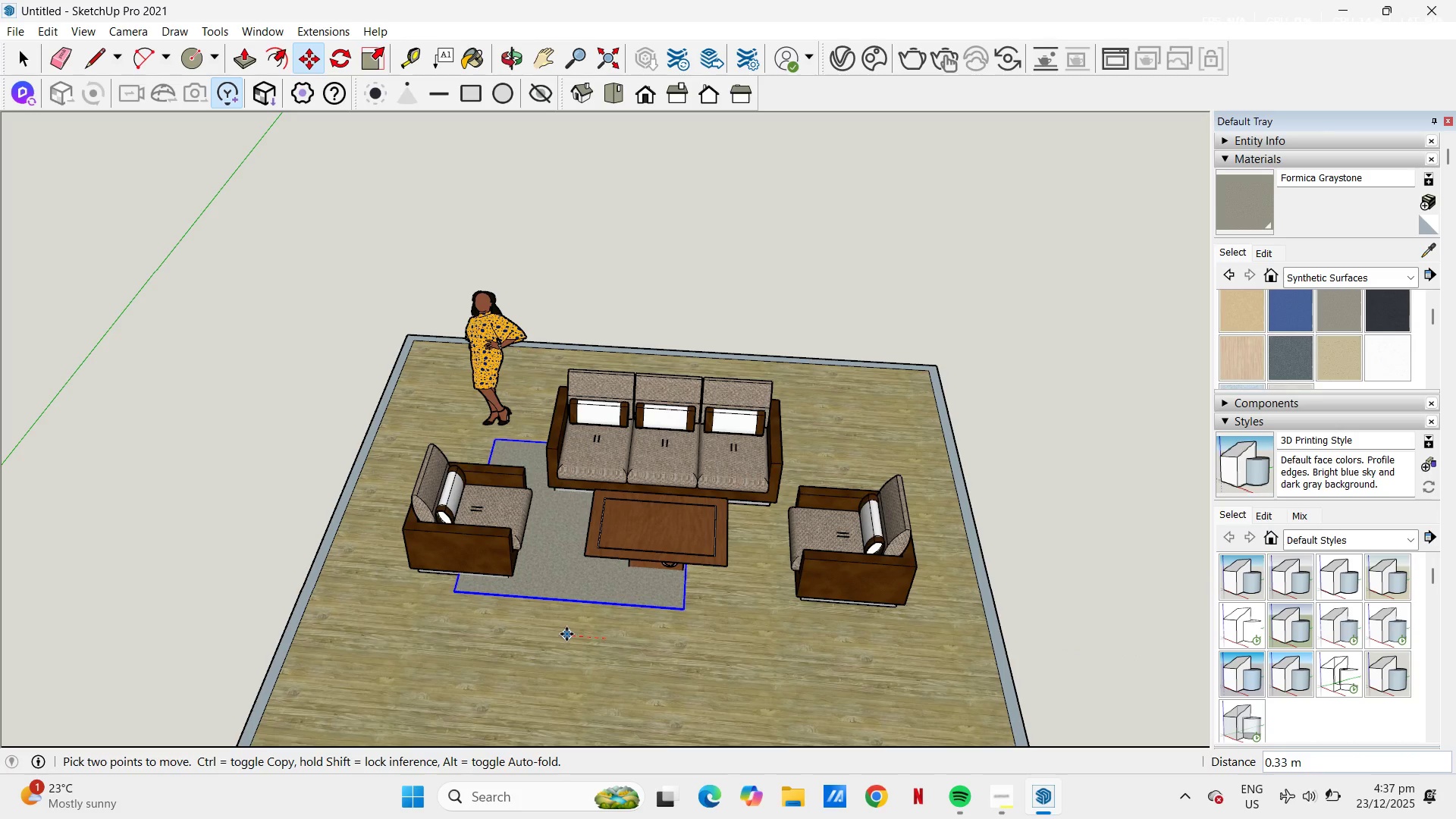 
left_click([566, 634])
 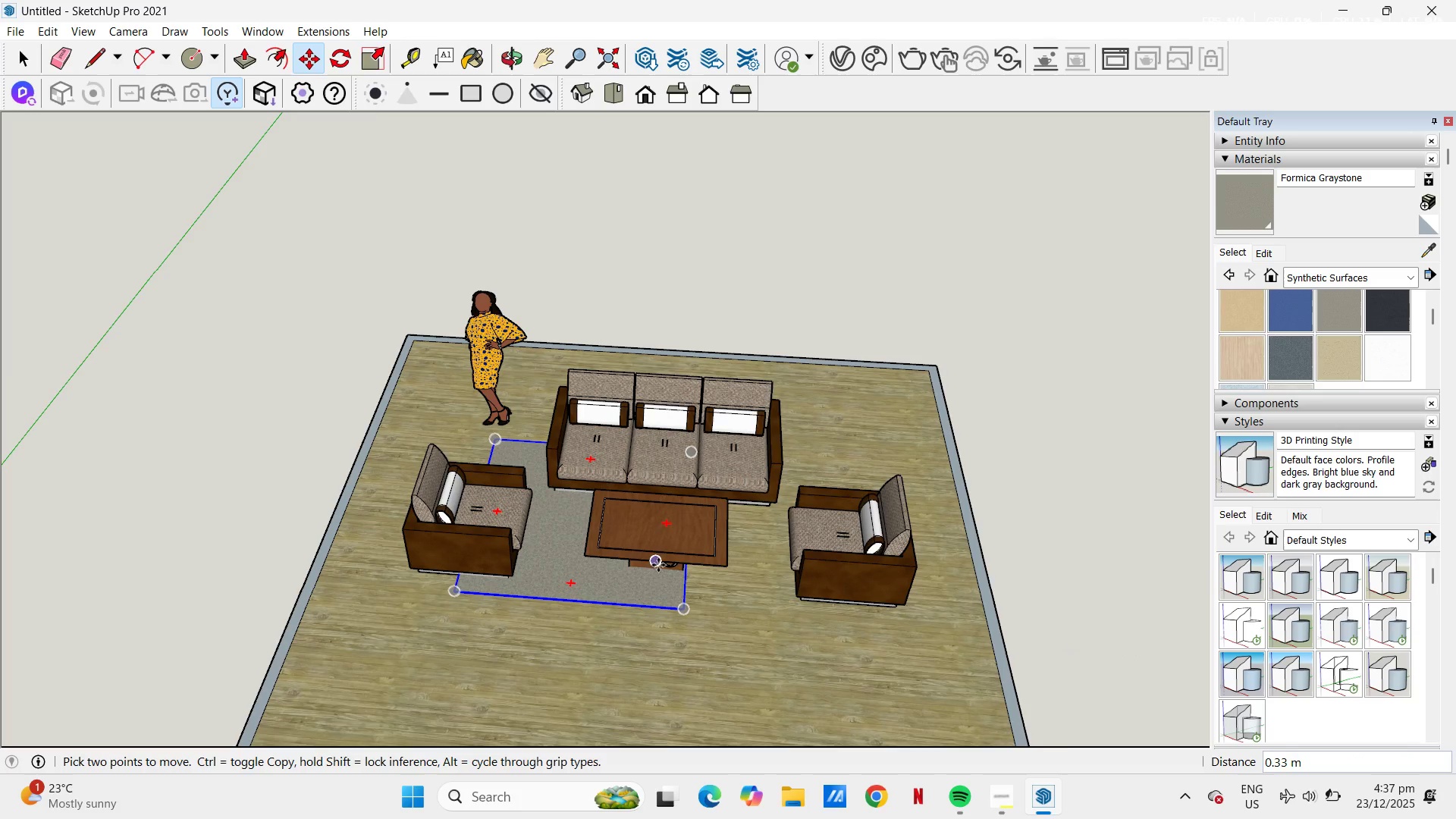 
scroll: coordinate [686, 585], scroll_direction: up, amount: 8.0
 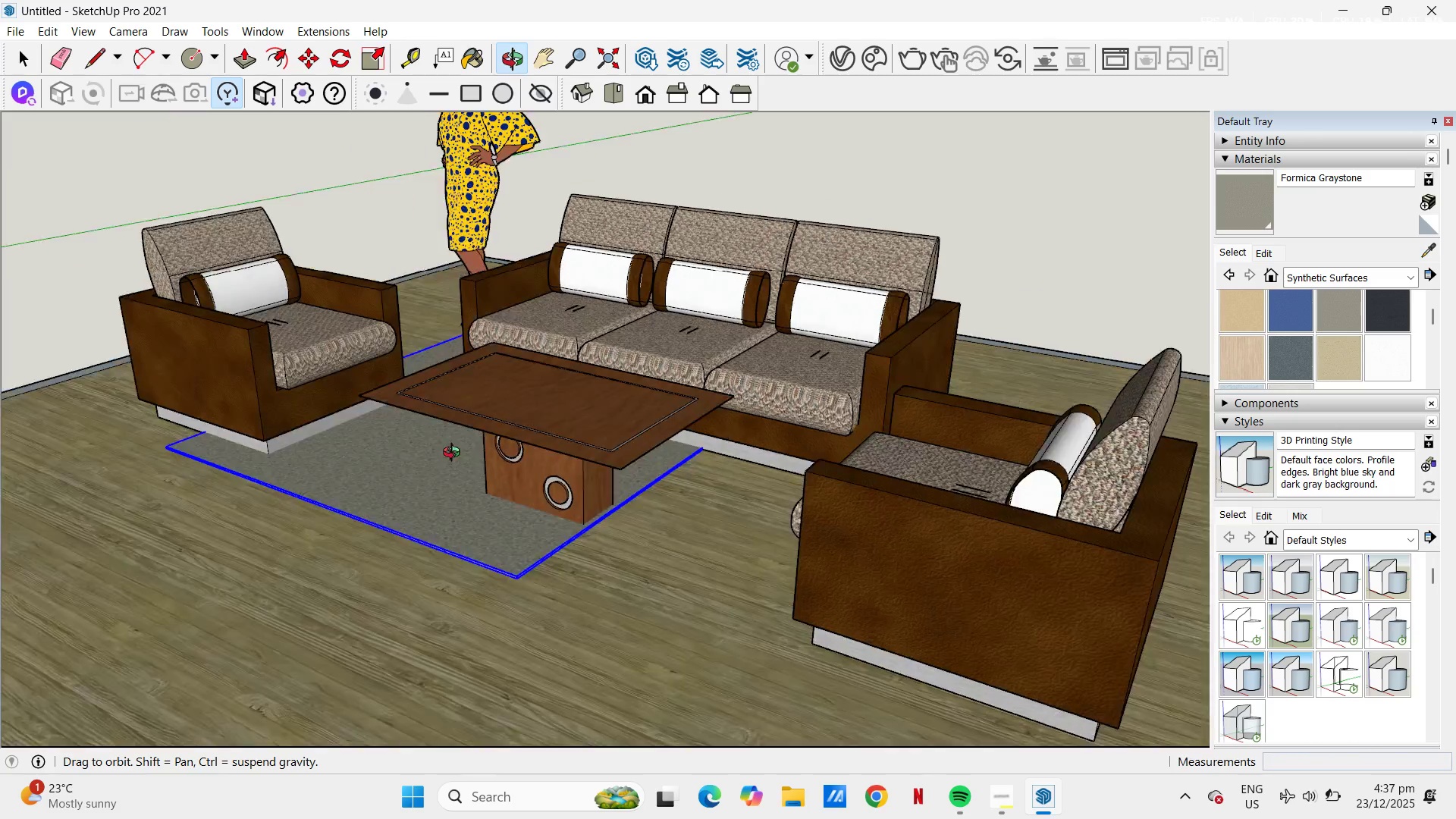 
key(Space)
 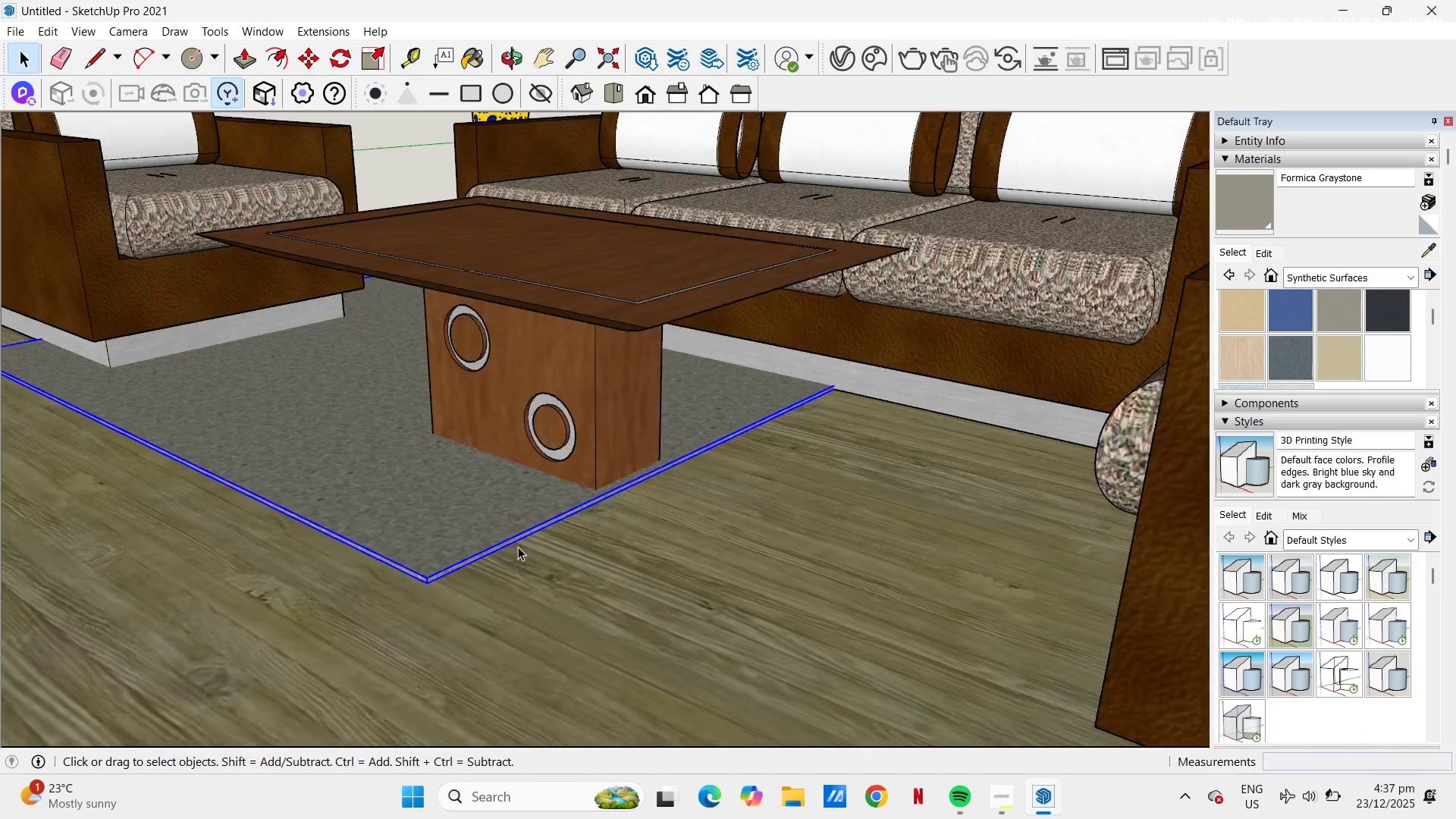 
scroll: coordinate [517, 540], scroll_direction: up, amount: 4.0
 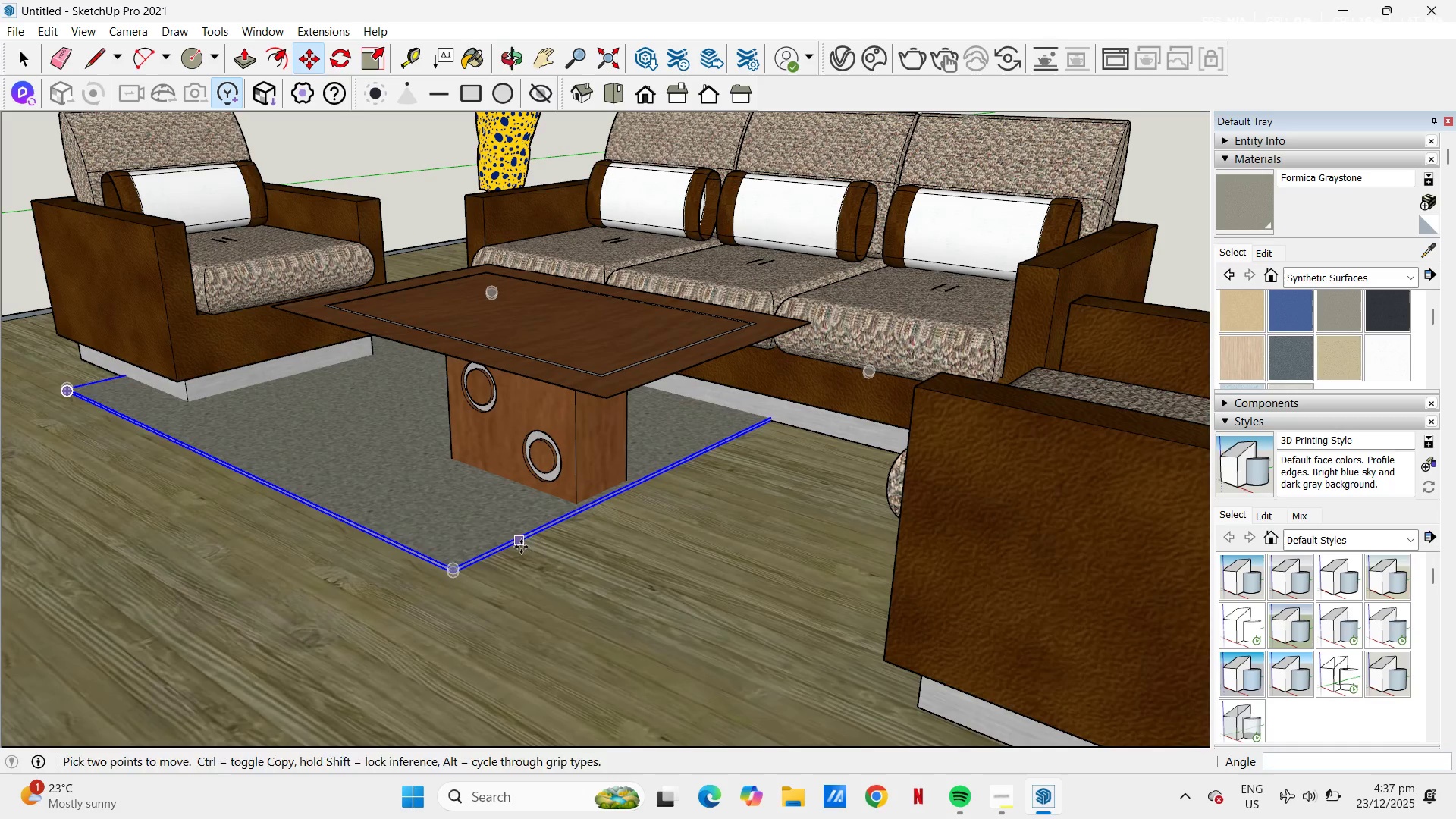 
left_click([507, 541])
 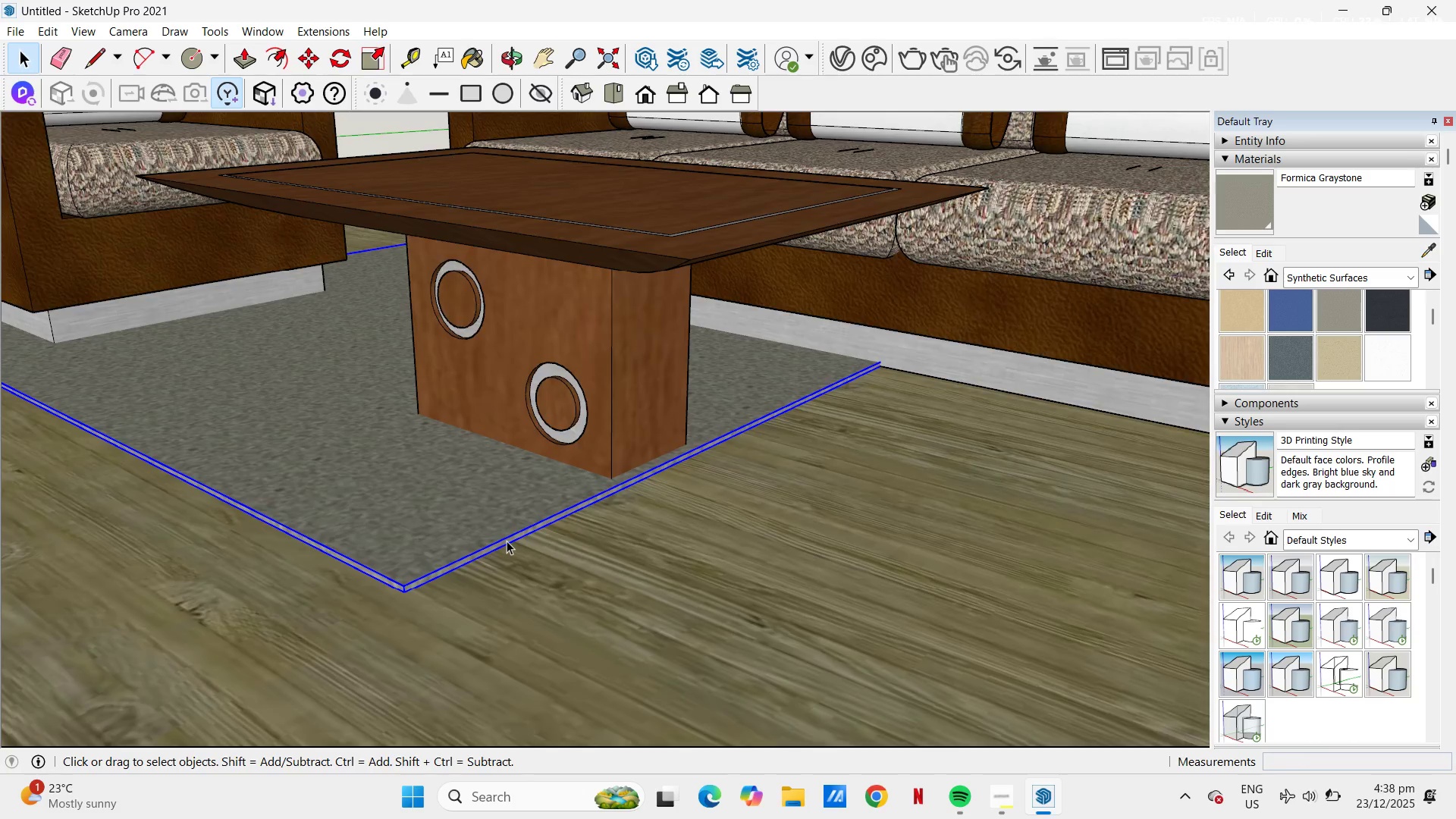 
scroll: coordinate [518, 547], scroll_direction: up, amount: 5.0
 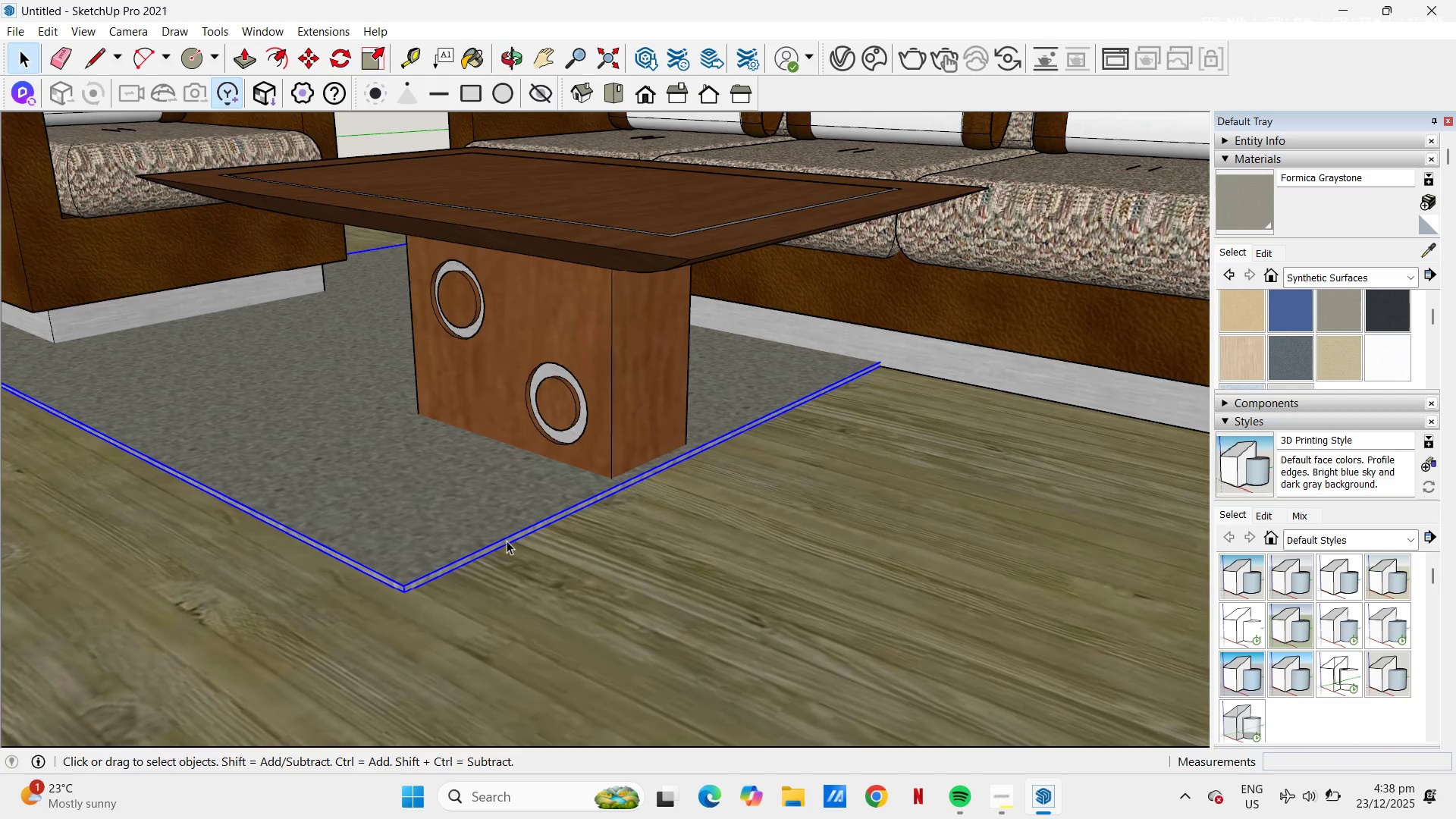 
double_click([507, 541])
 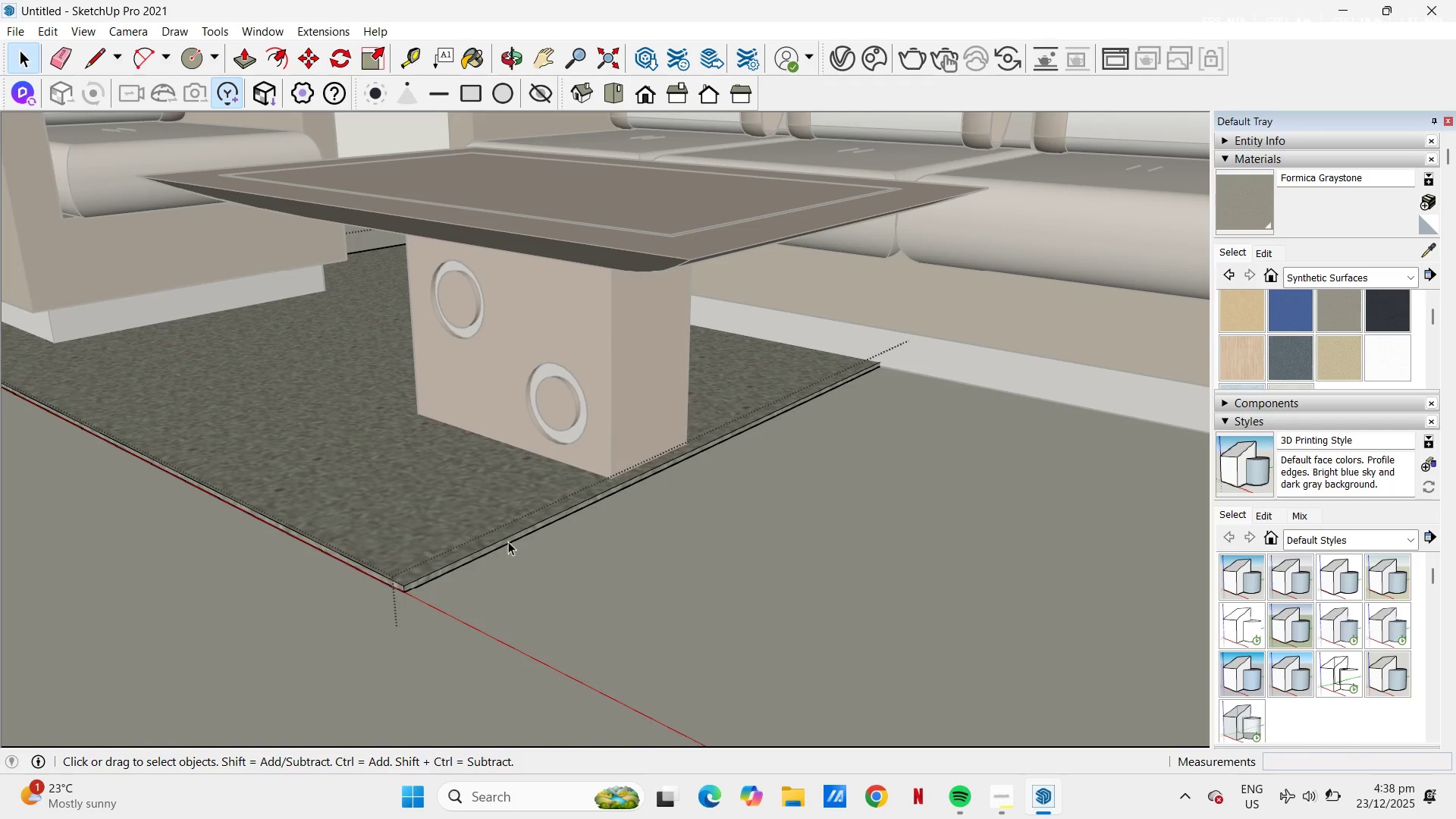 
key(P)
 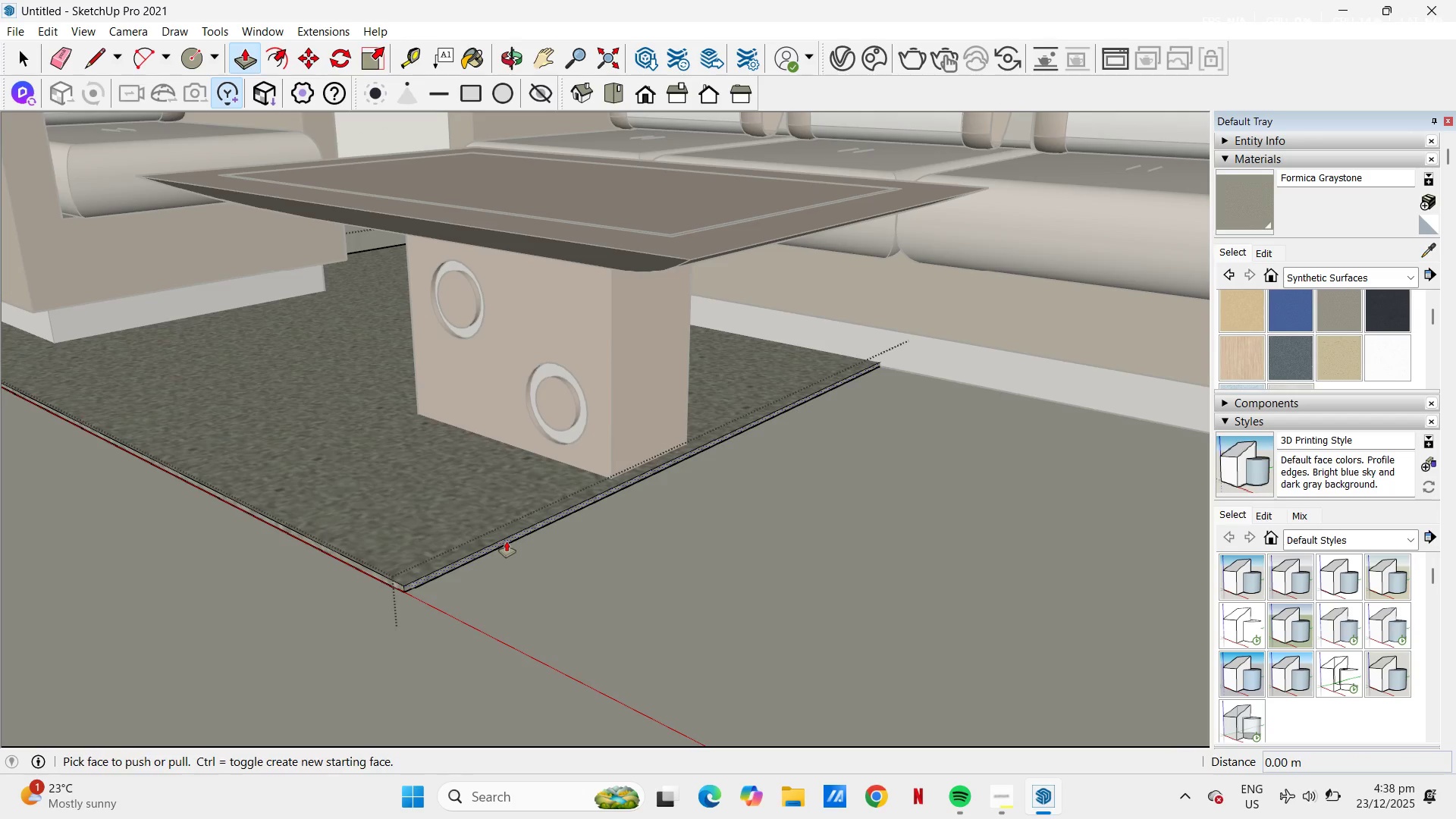 
left_click([507, 541])
 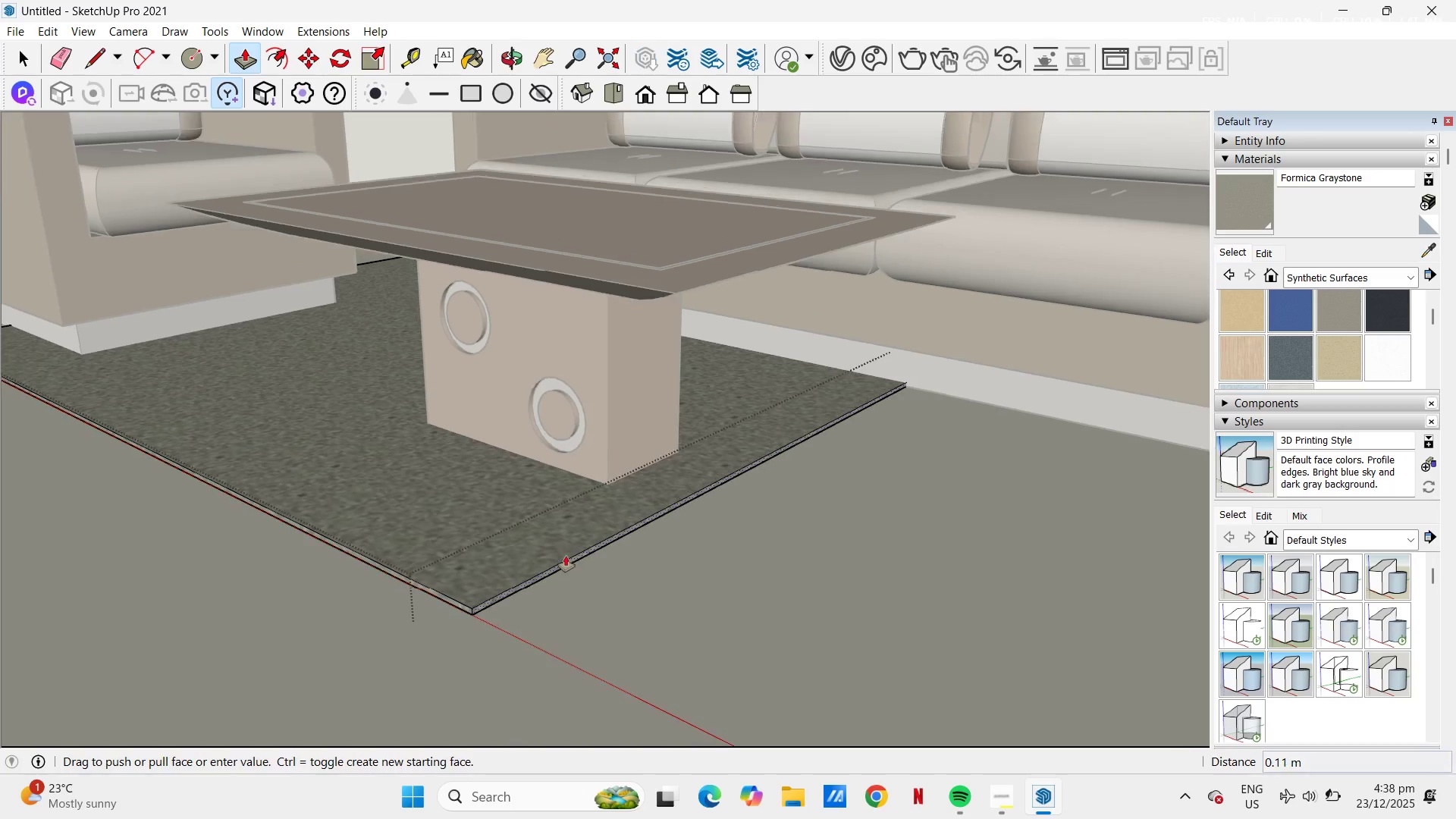 
scroll: coordinate [574, 535], scroll_direction: down, amount: 14.0
 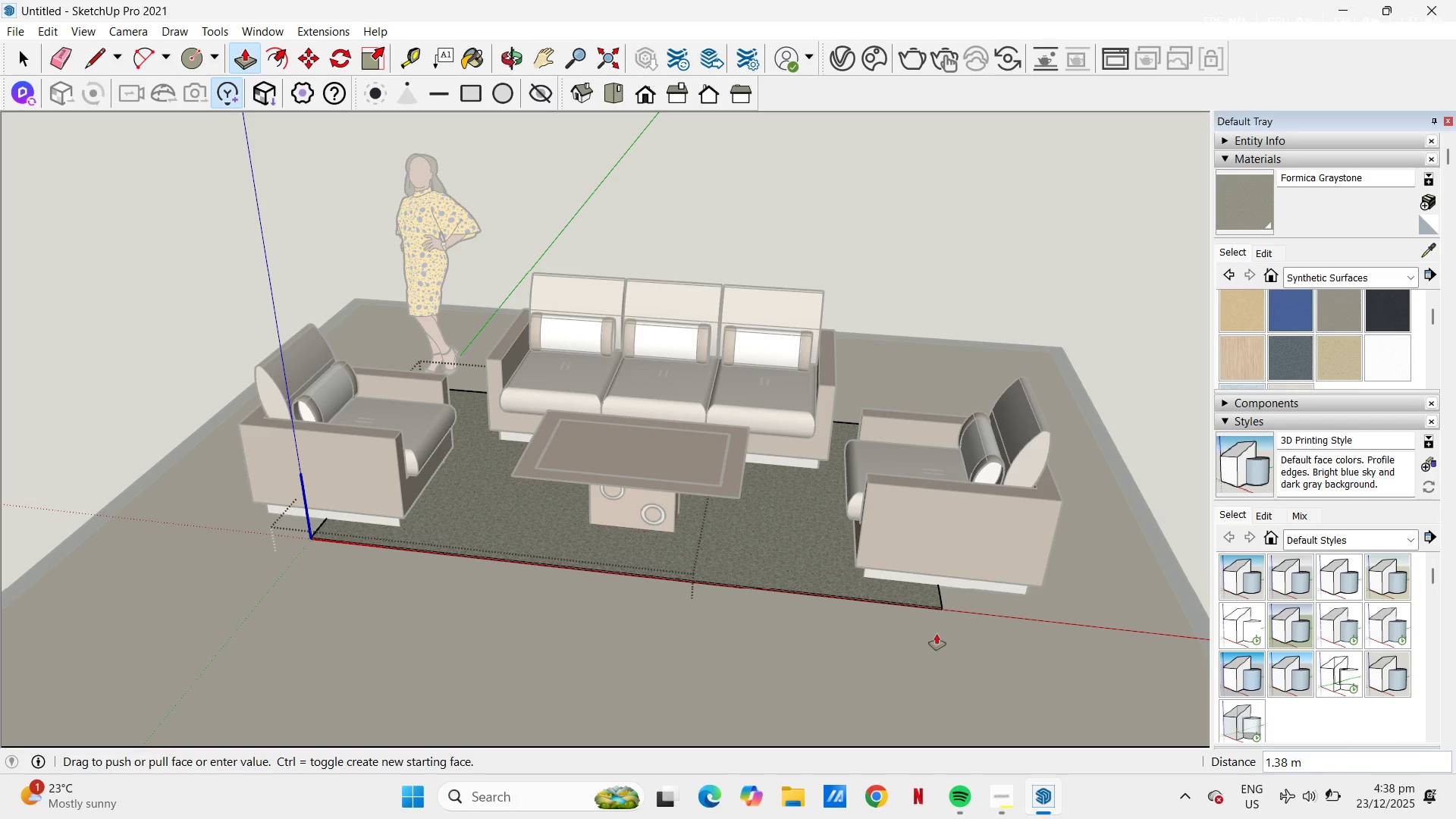 
wait(5.02)
 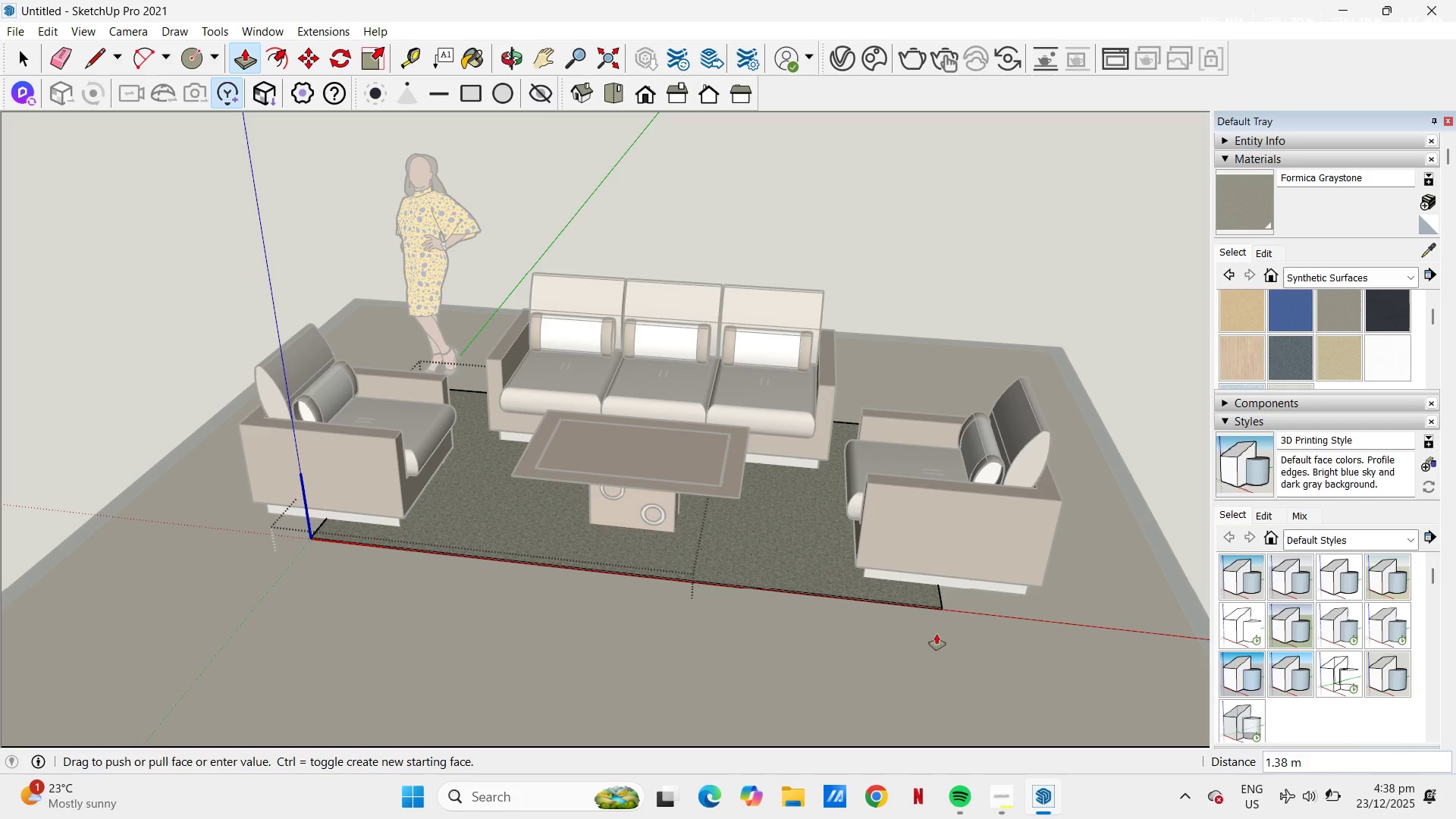 
key(Numpad2)
 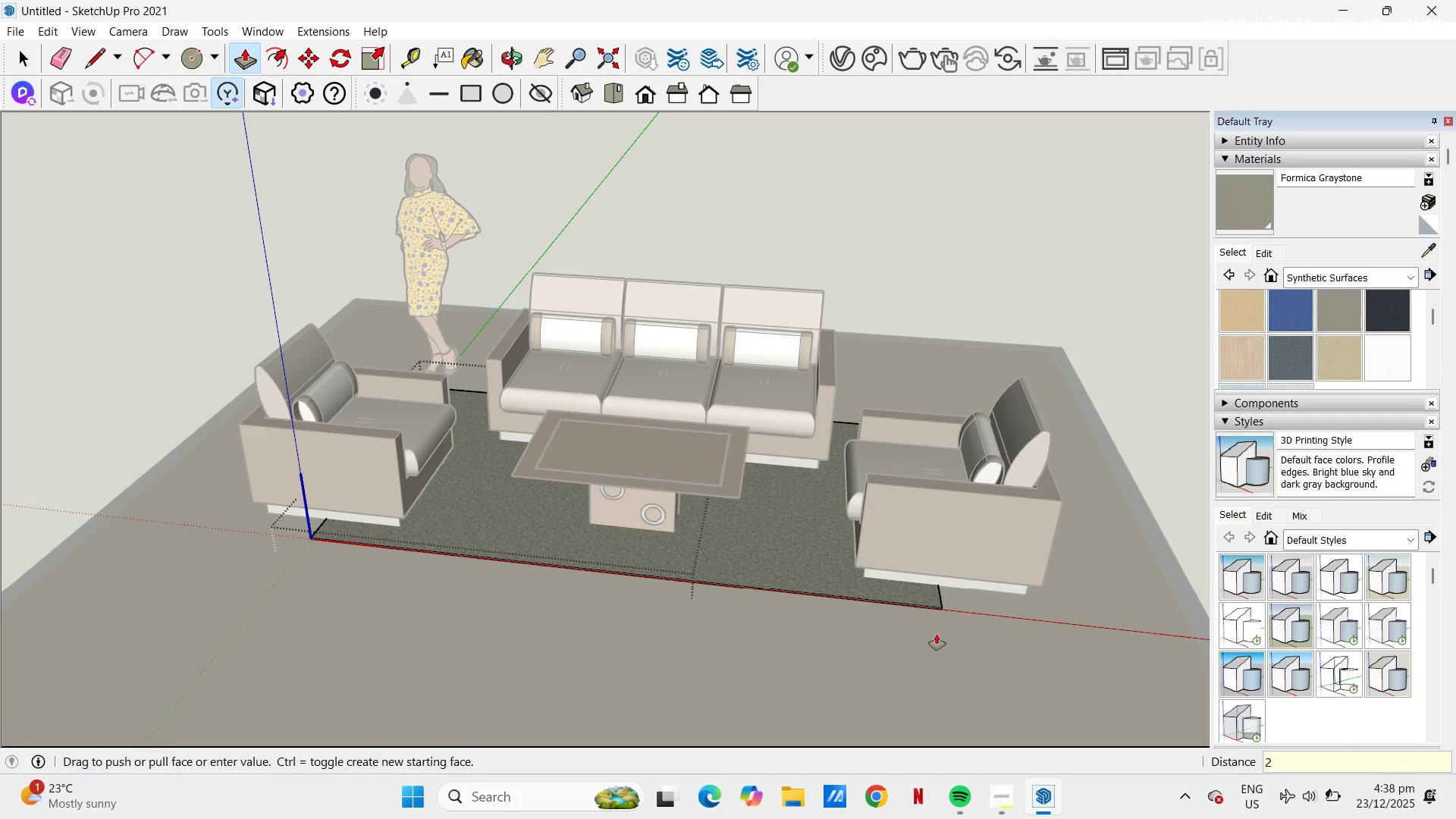 
key(Backspace)
 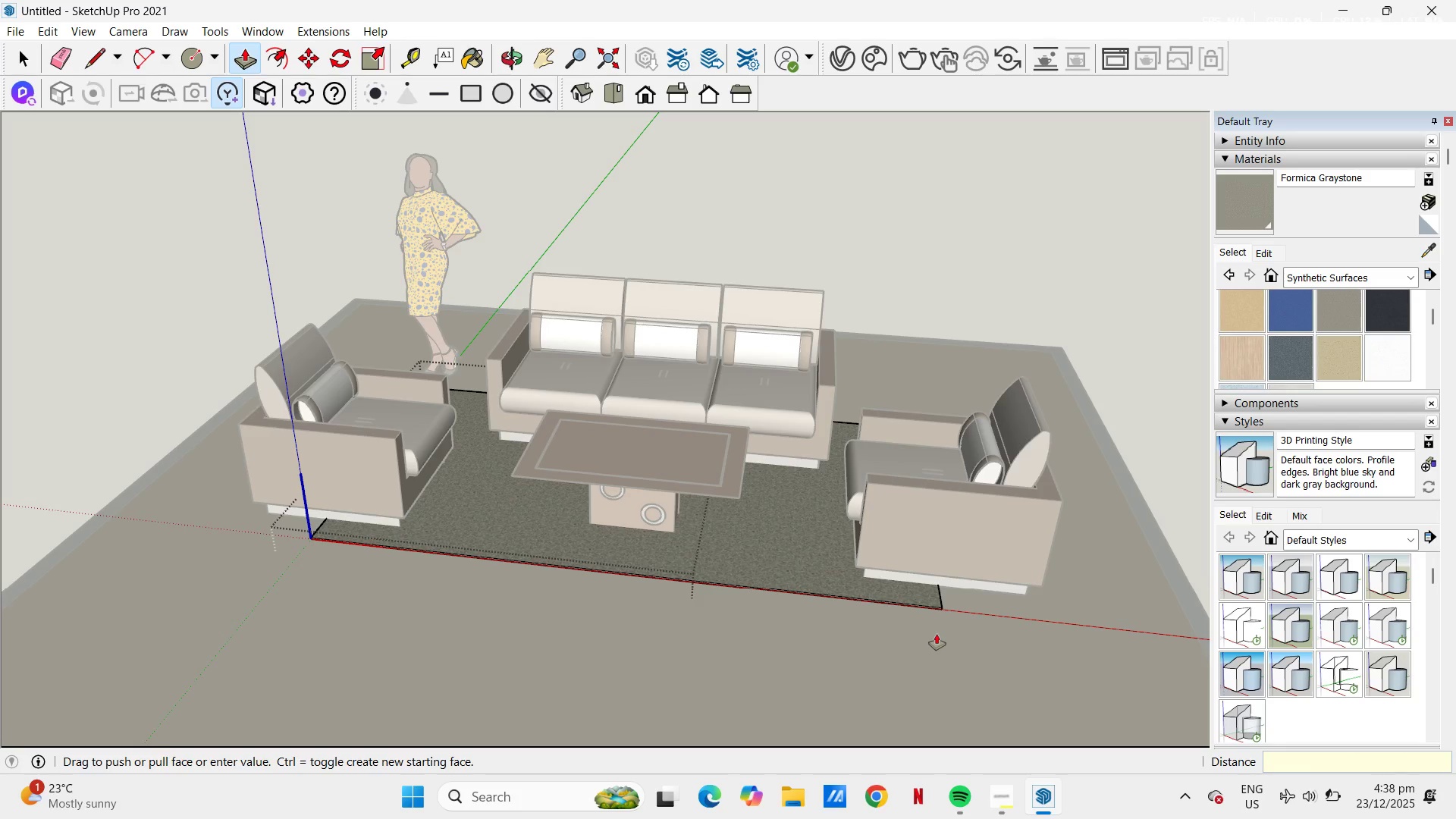 
key(Numpad4)
 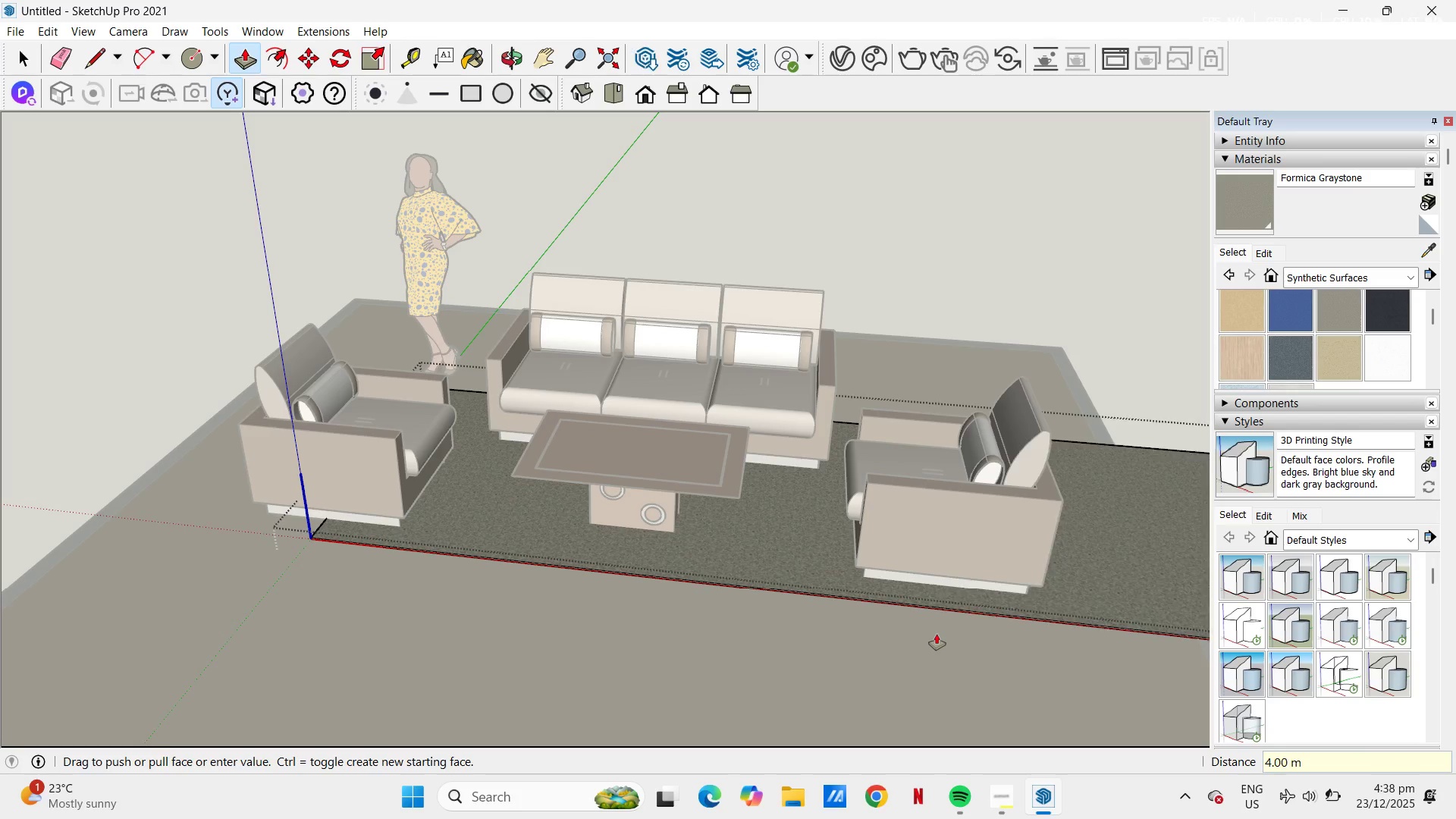 
key(NumpadEnter)
 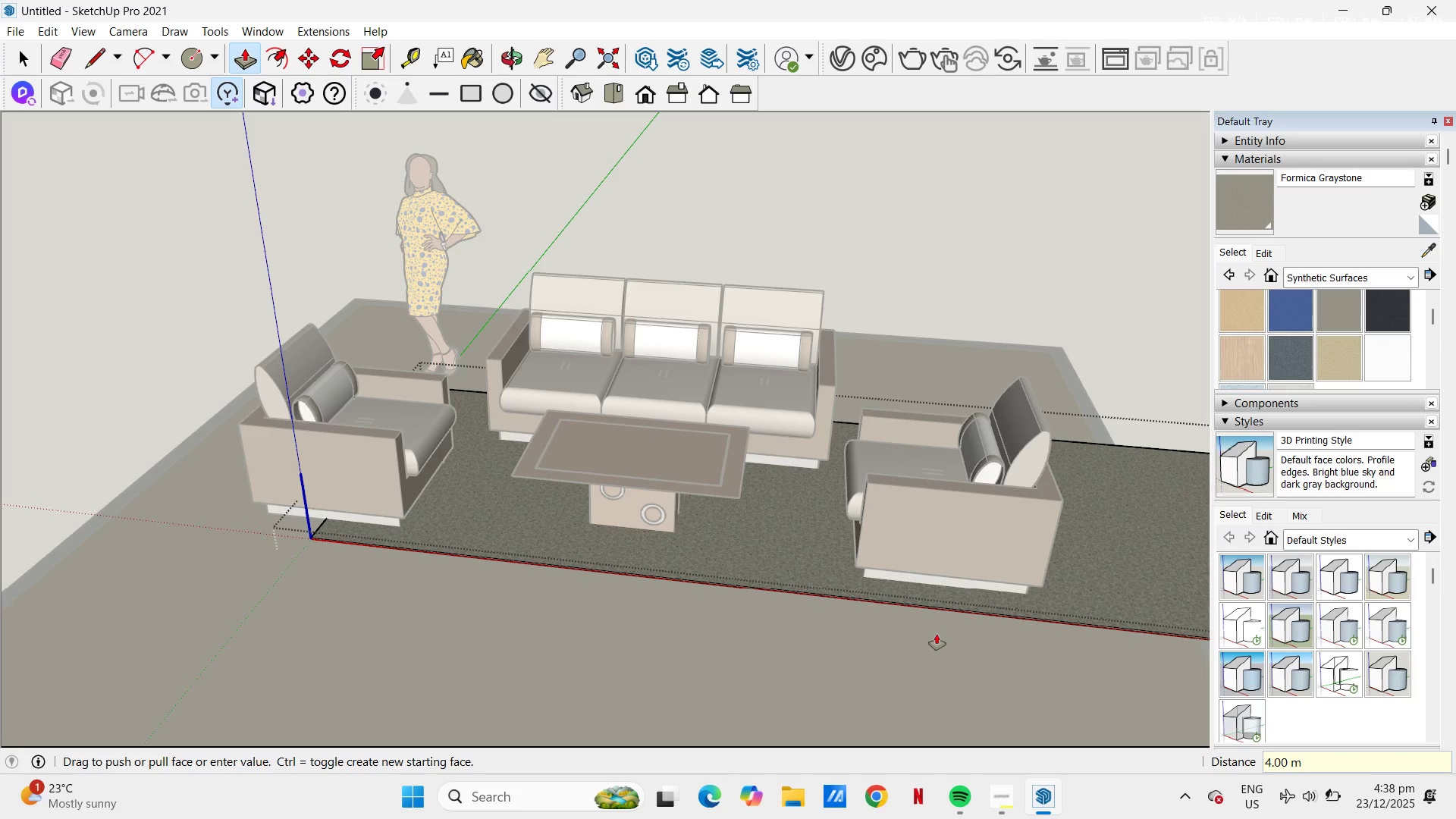 
key(Control+Z)
 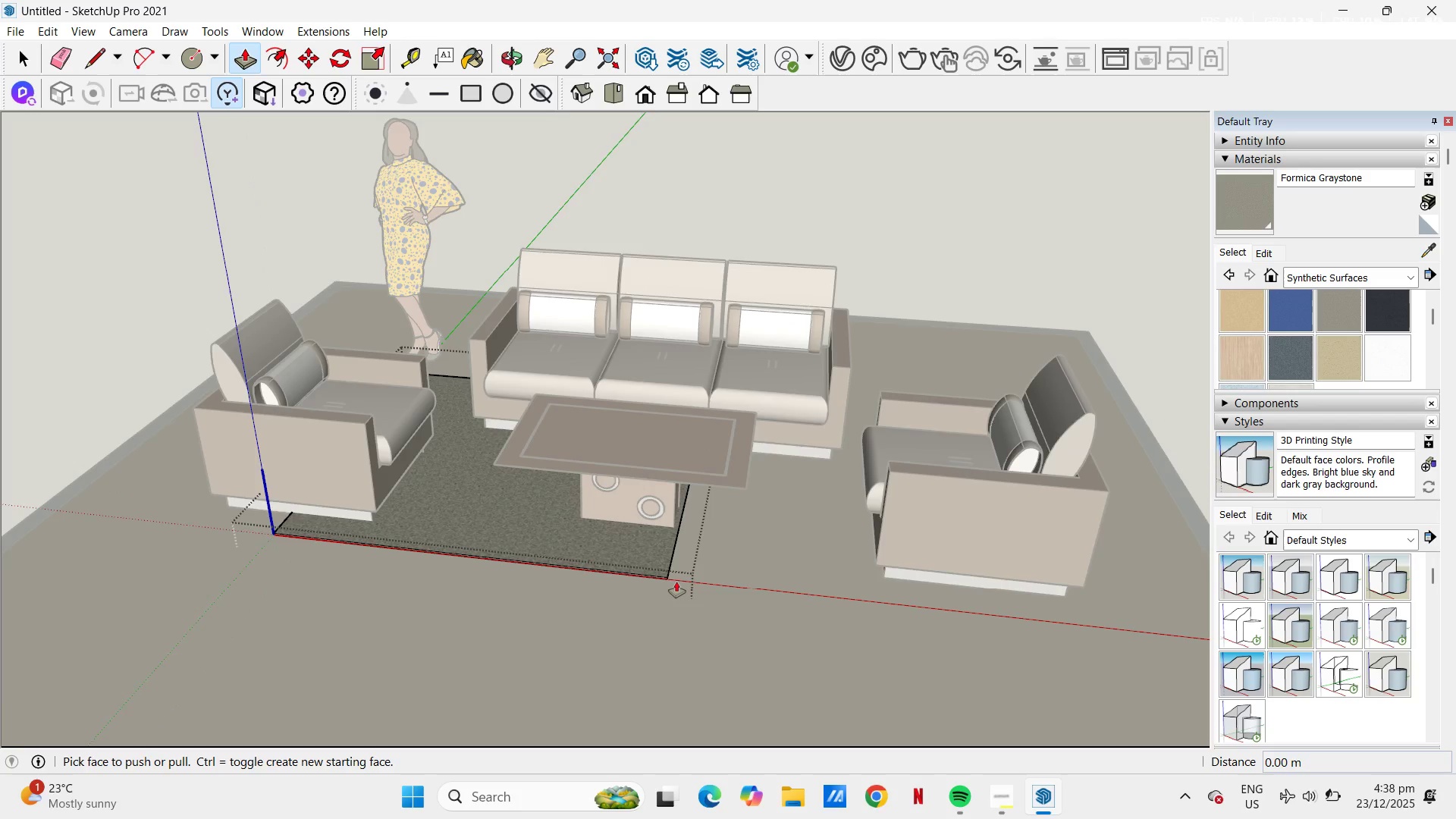 
scroll: coordinate [676, 582], scroll_direction: up, amount: 3.0
 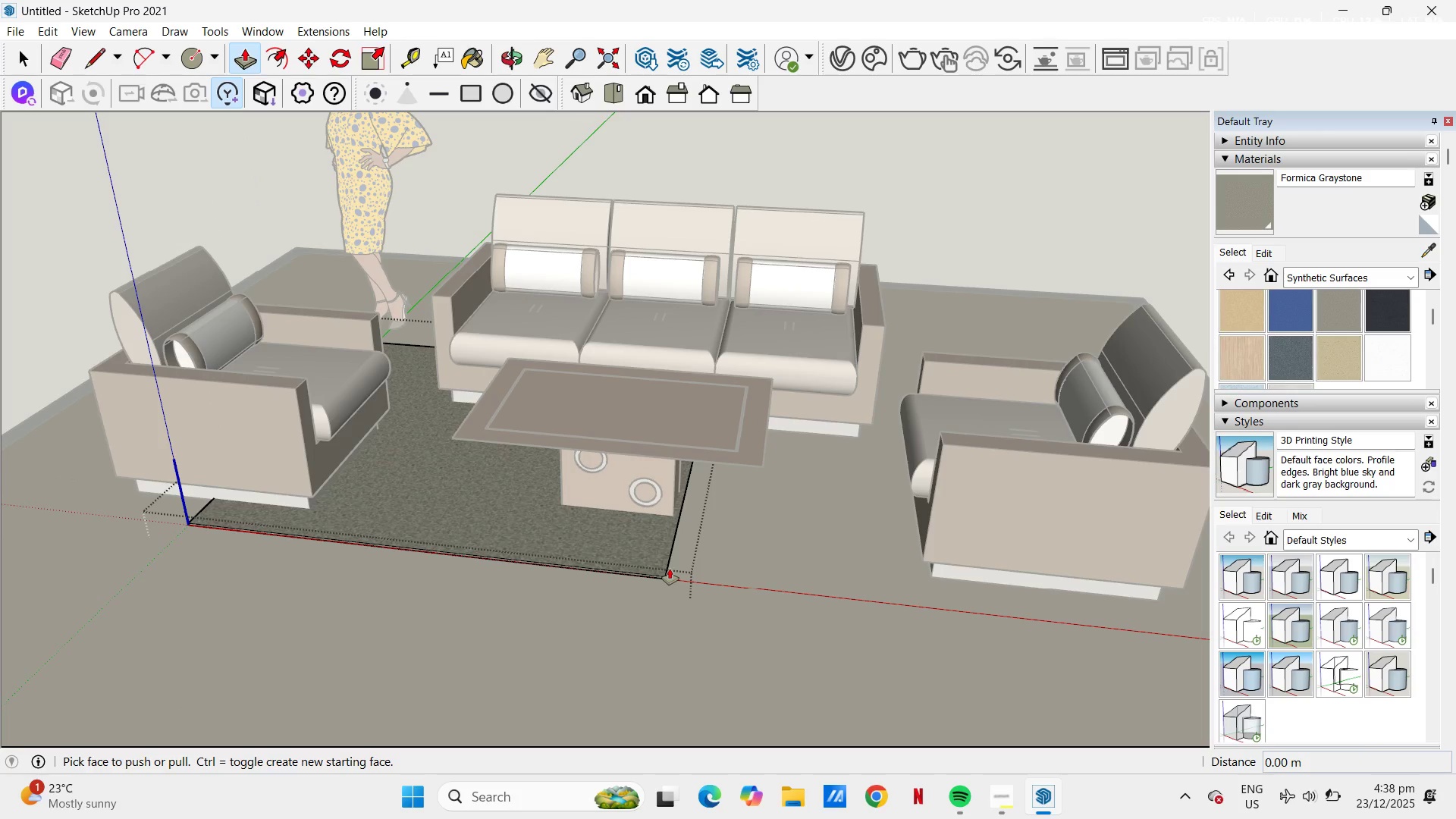 
left_click([670, 569])
 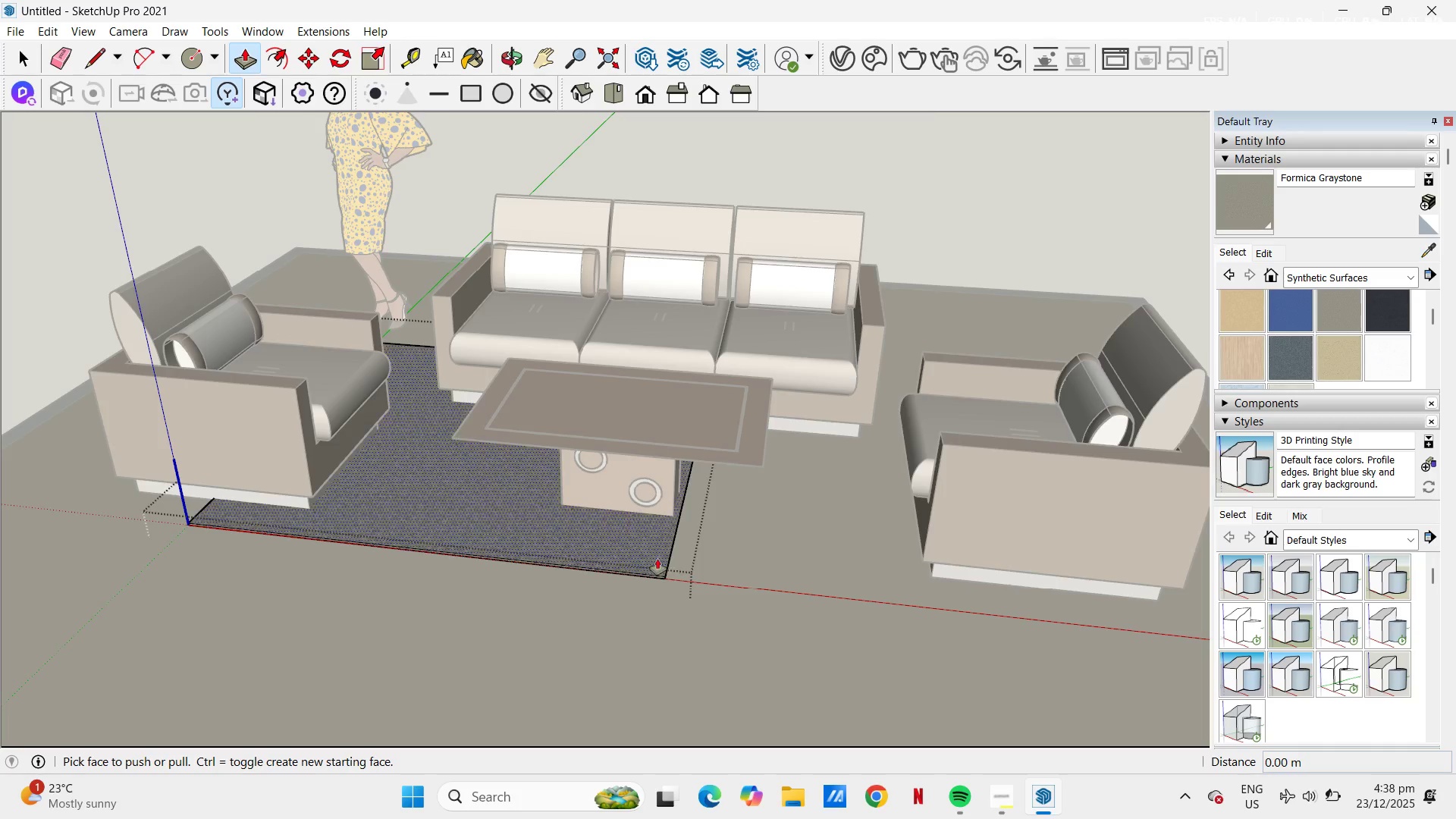 
scroll: coordinate [671, 568], scroll_direction: up, amount: 7.0
 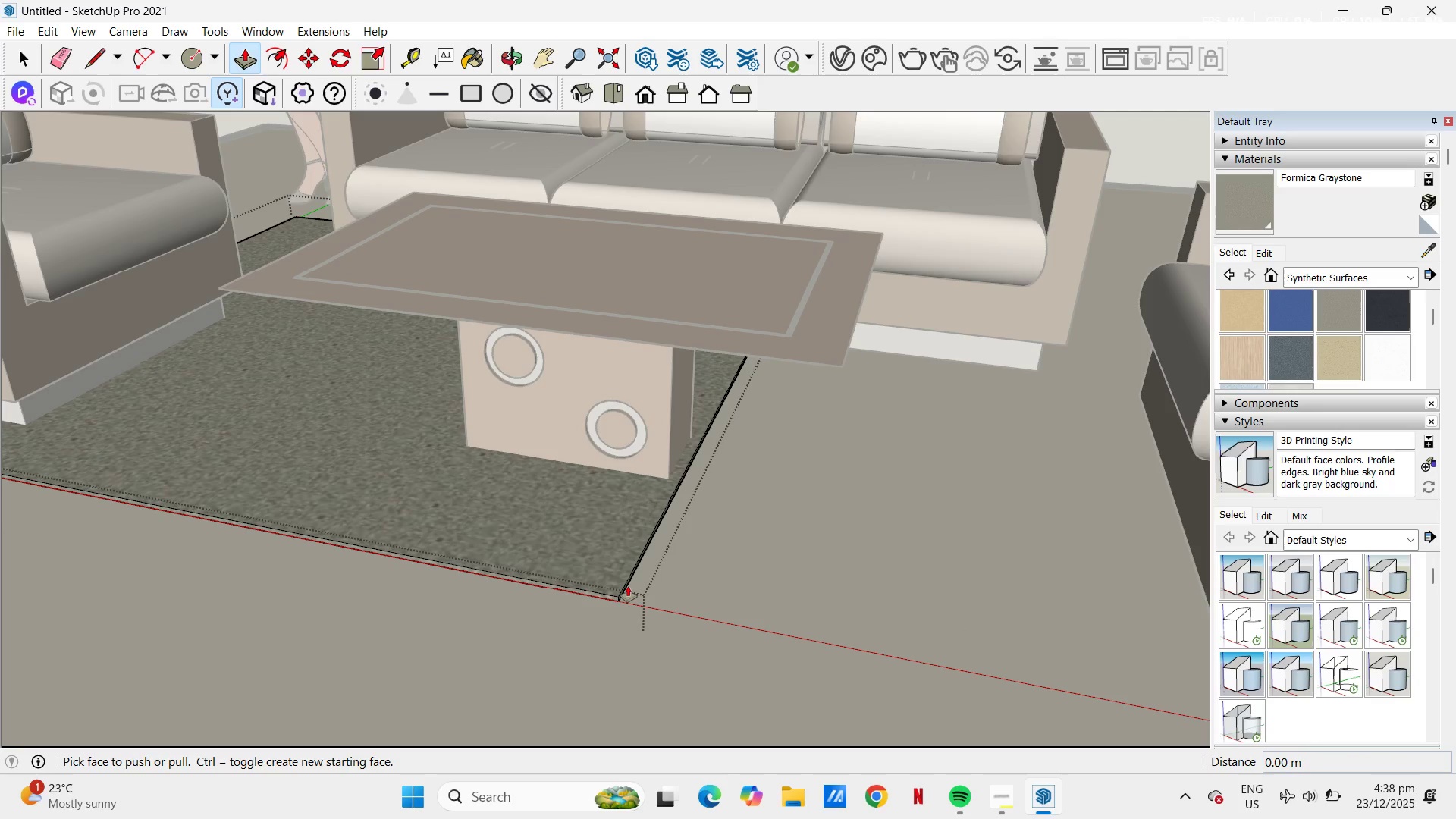 
left_click([626, 586])
 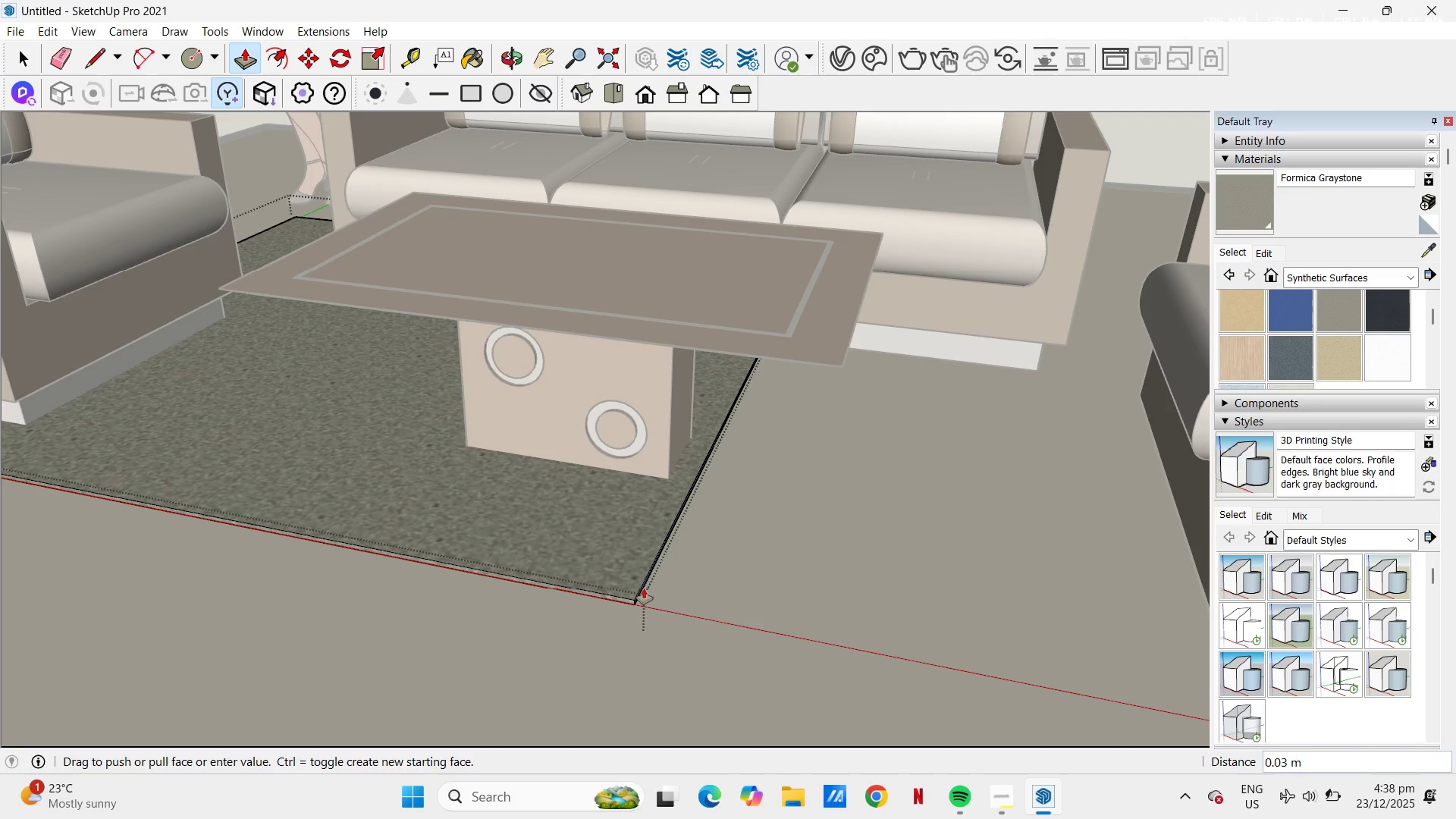 
key(Numpad1)
 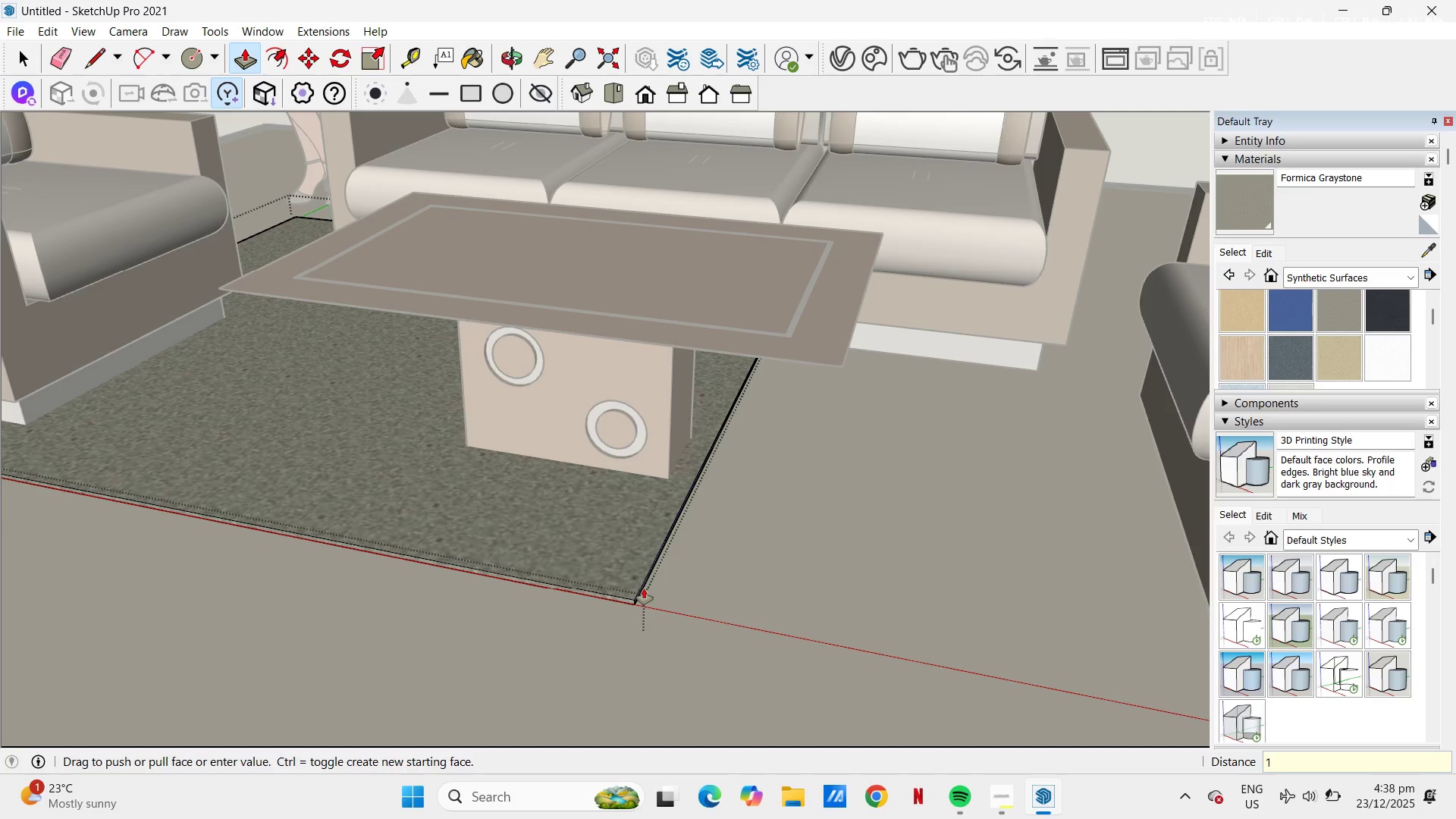 
key(NumpadDecimal)
 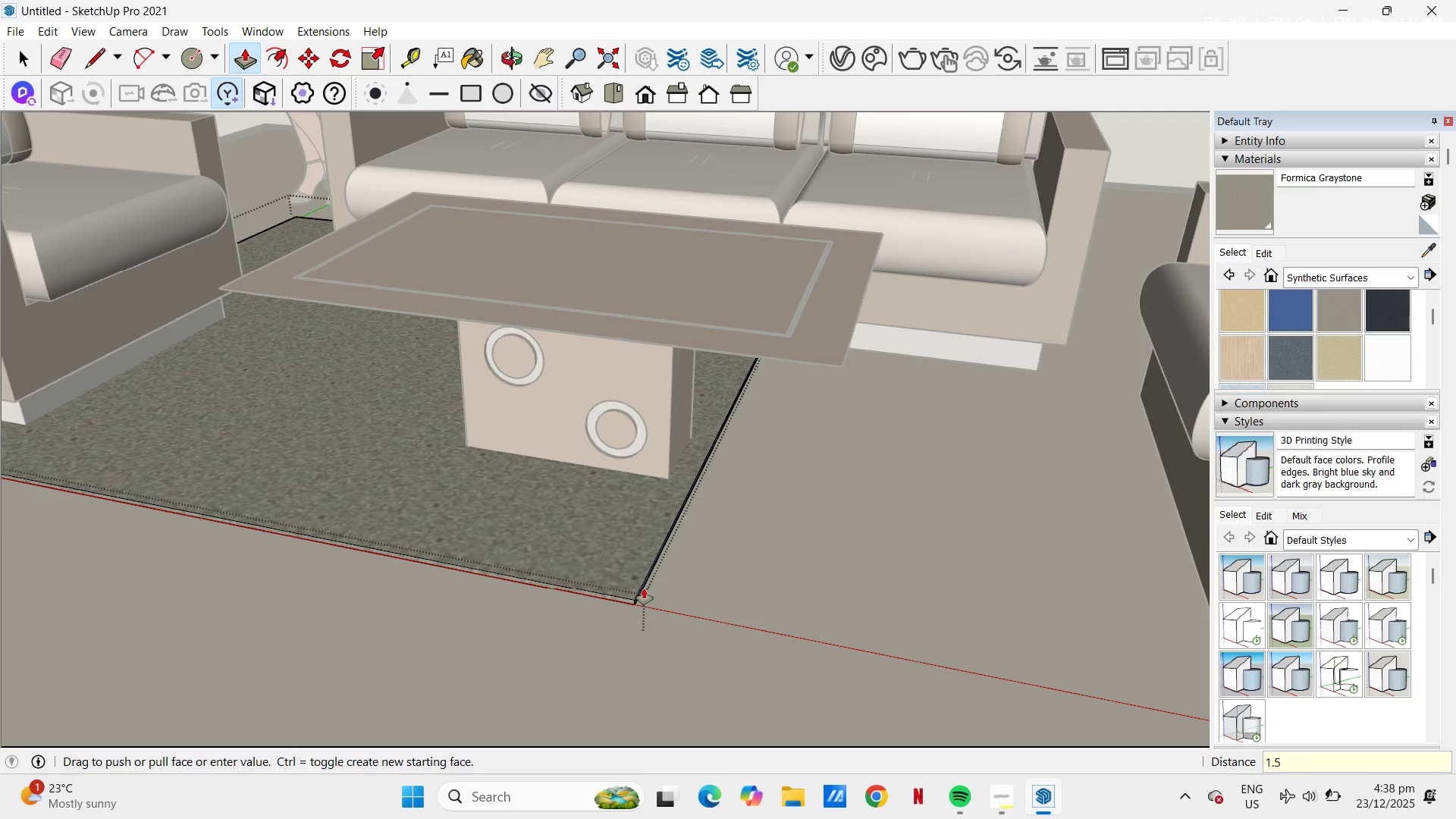 
key(Numpad5)
 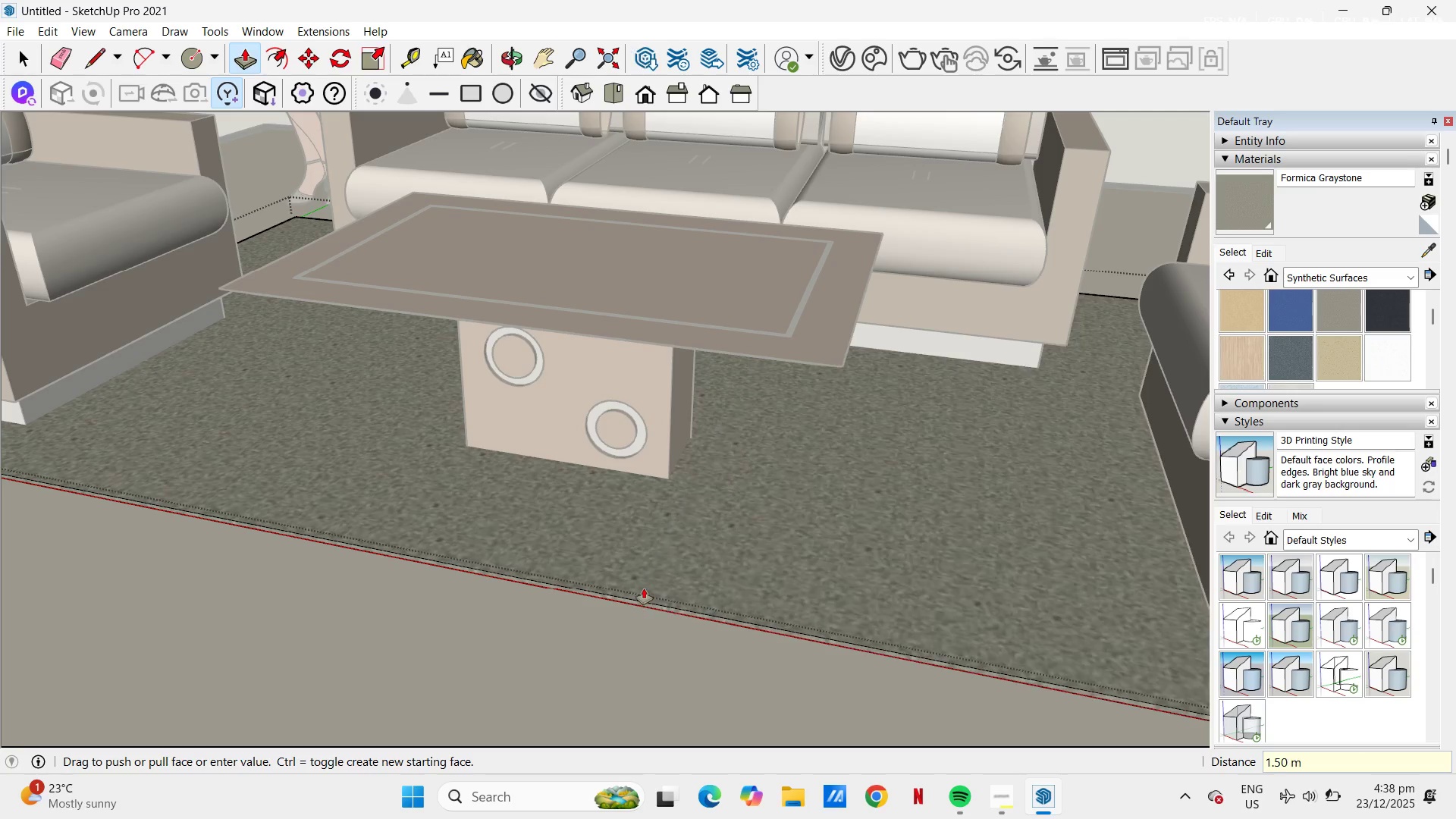 
key(NumpadEnter)
 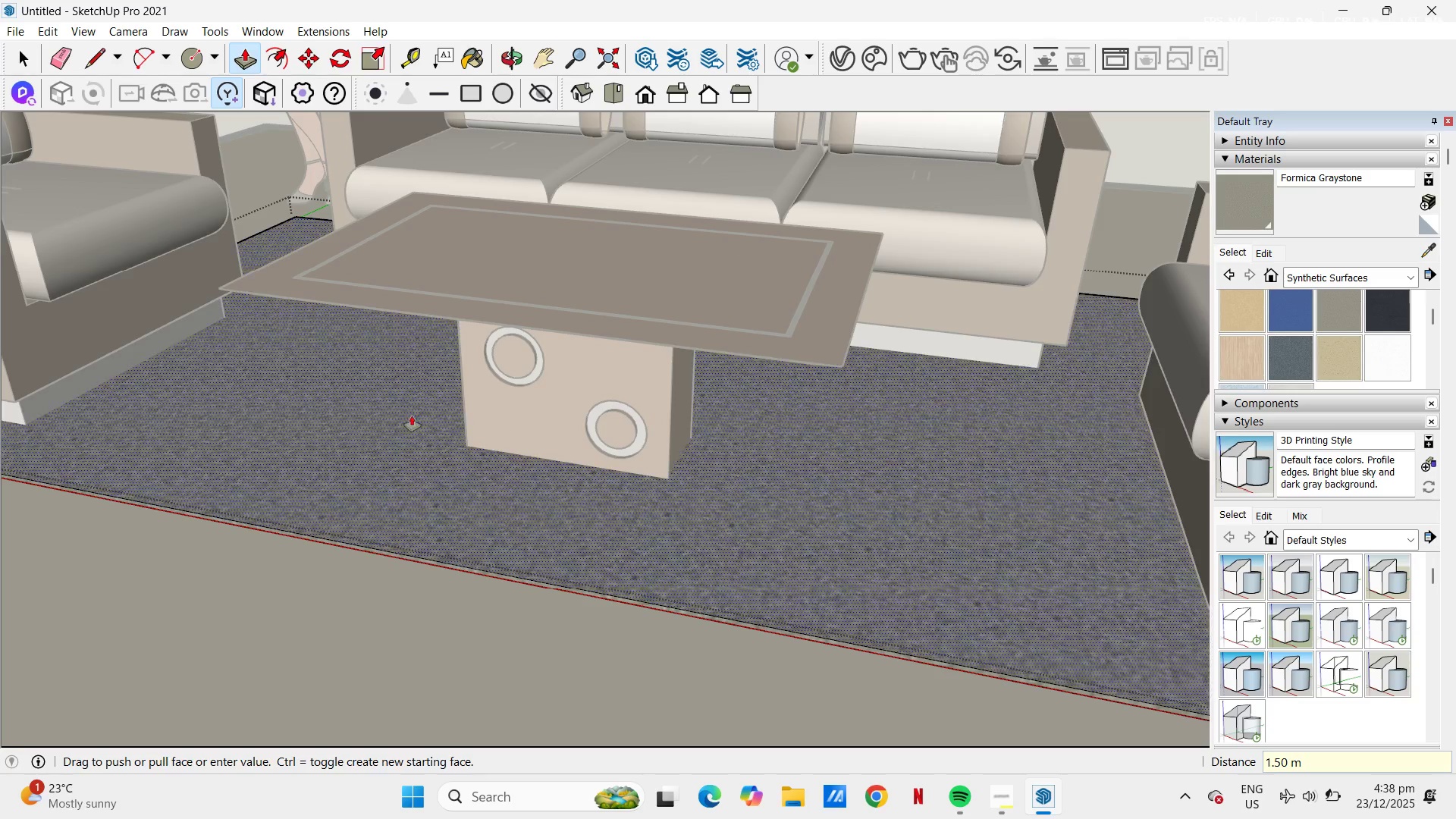 
scroll: coordinate [714, 273], scroll_direction: down, amount: 9.0
 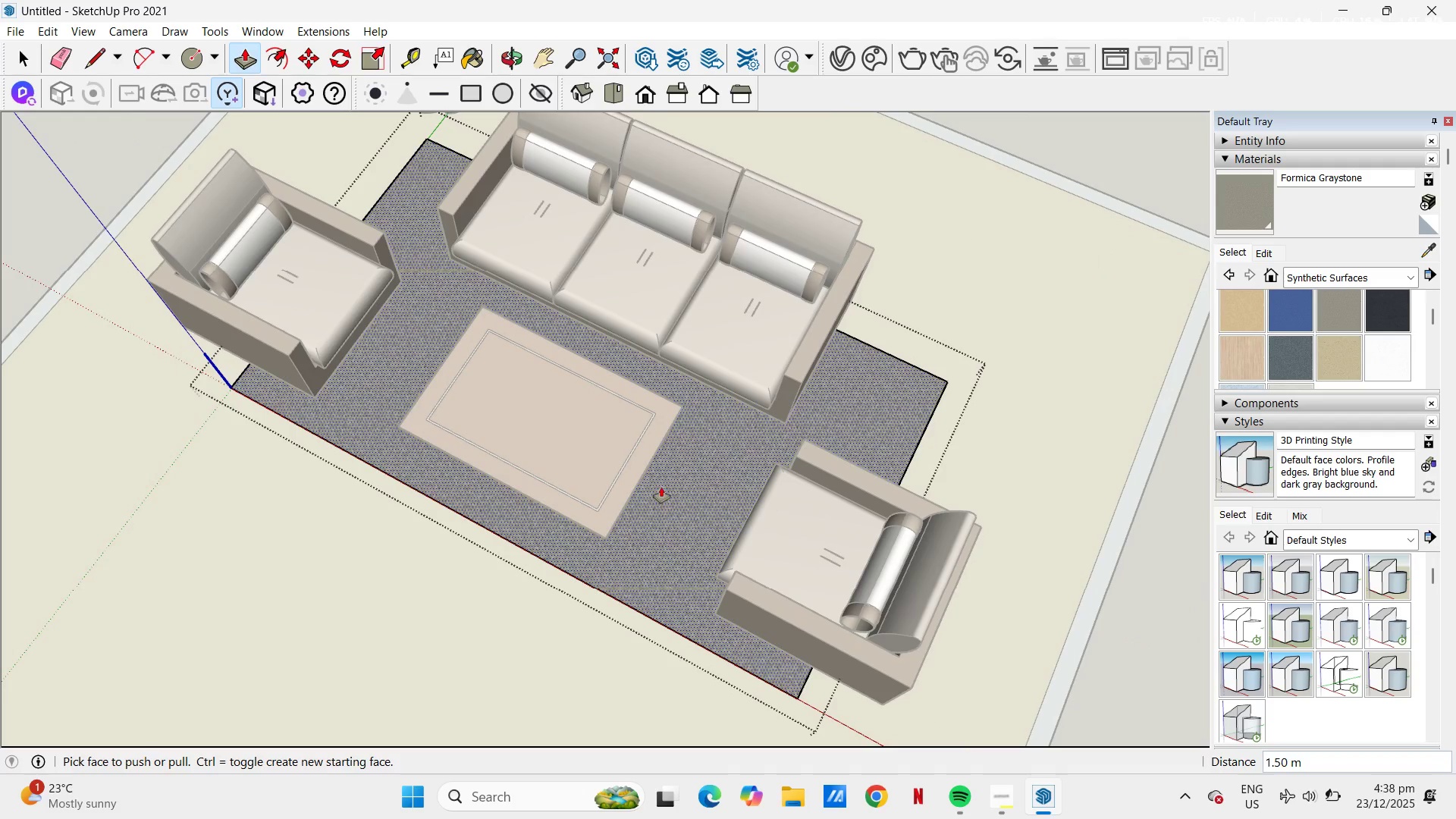 
key(Escape)
 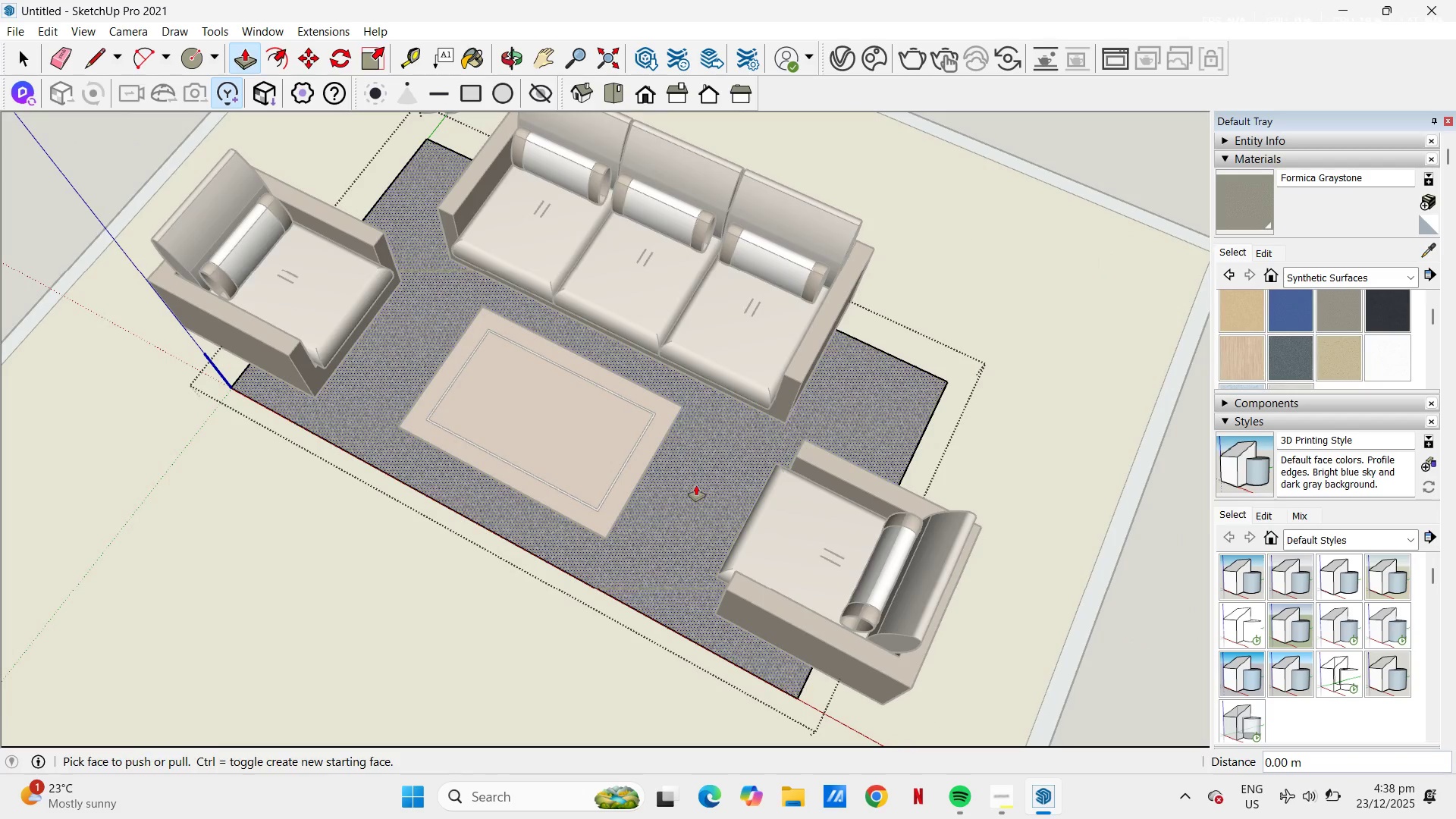 
left_click([696, 485])
 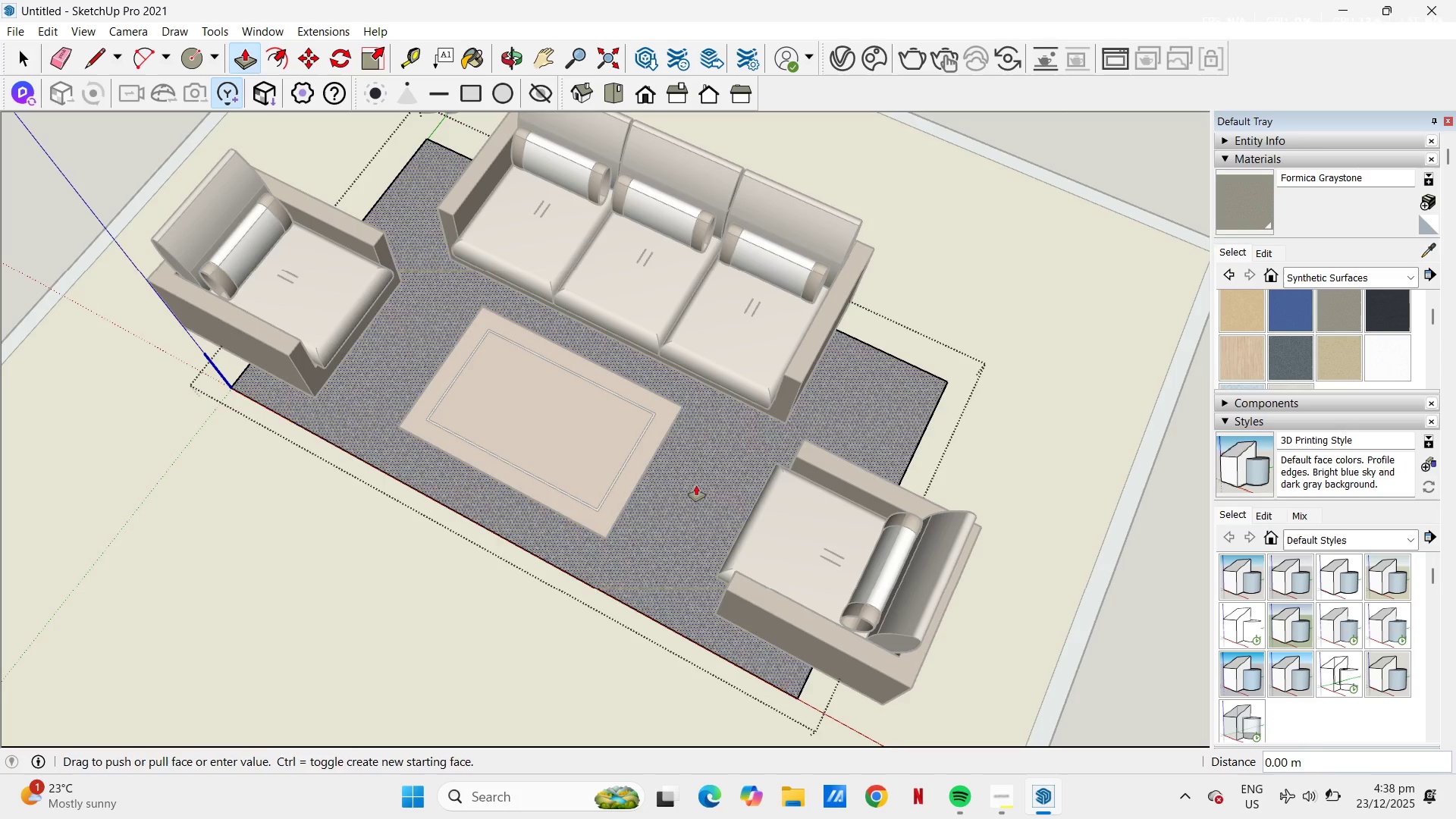 
key(Escape)
 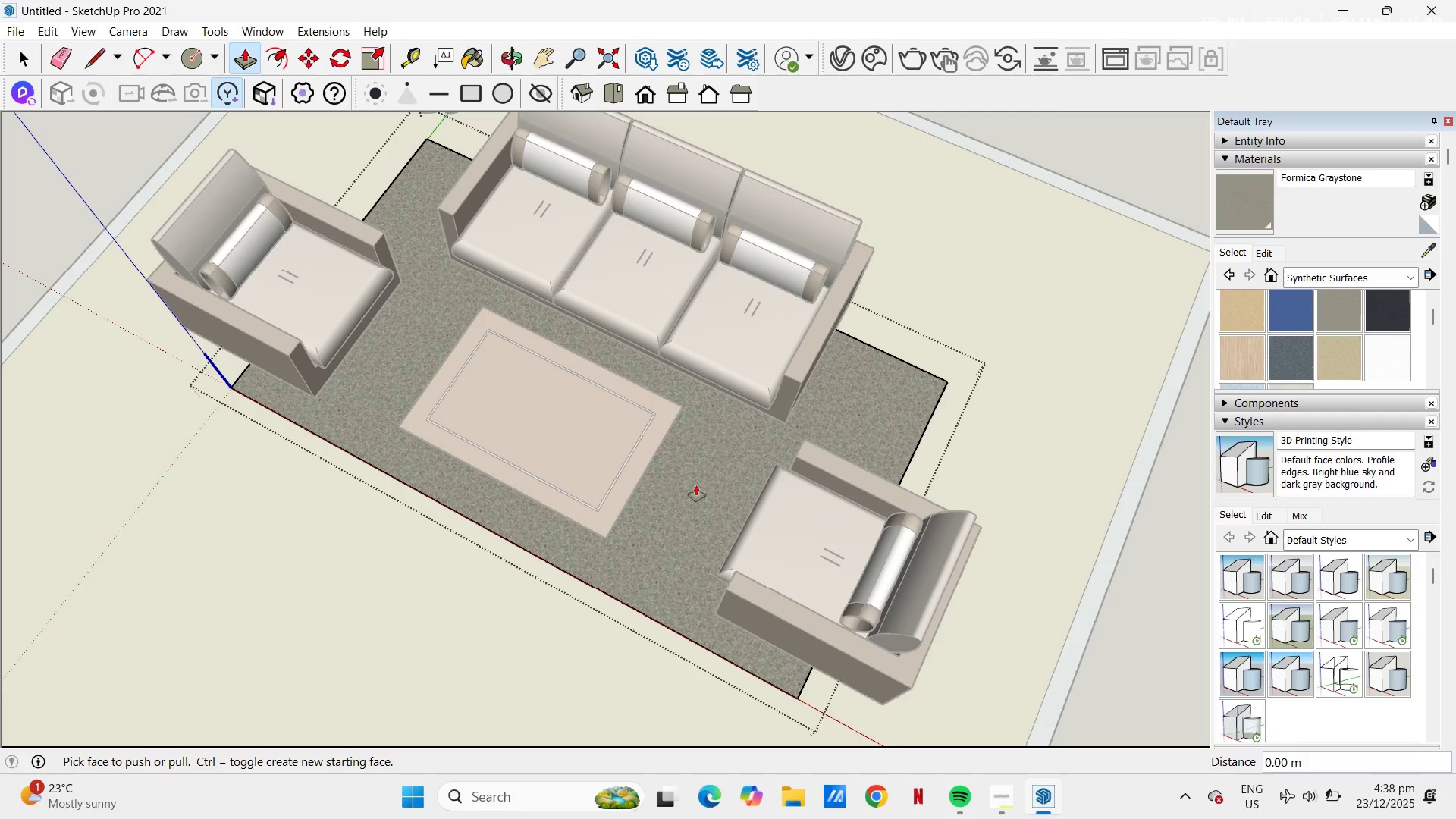 
key(Escape)
 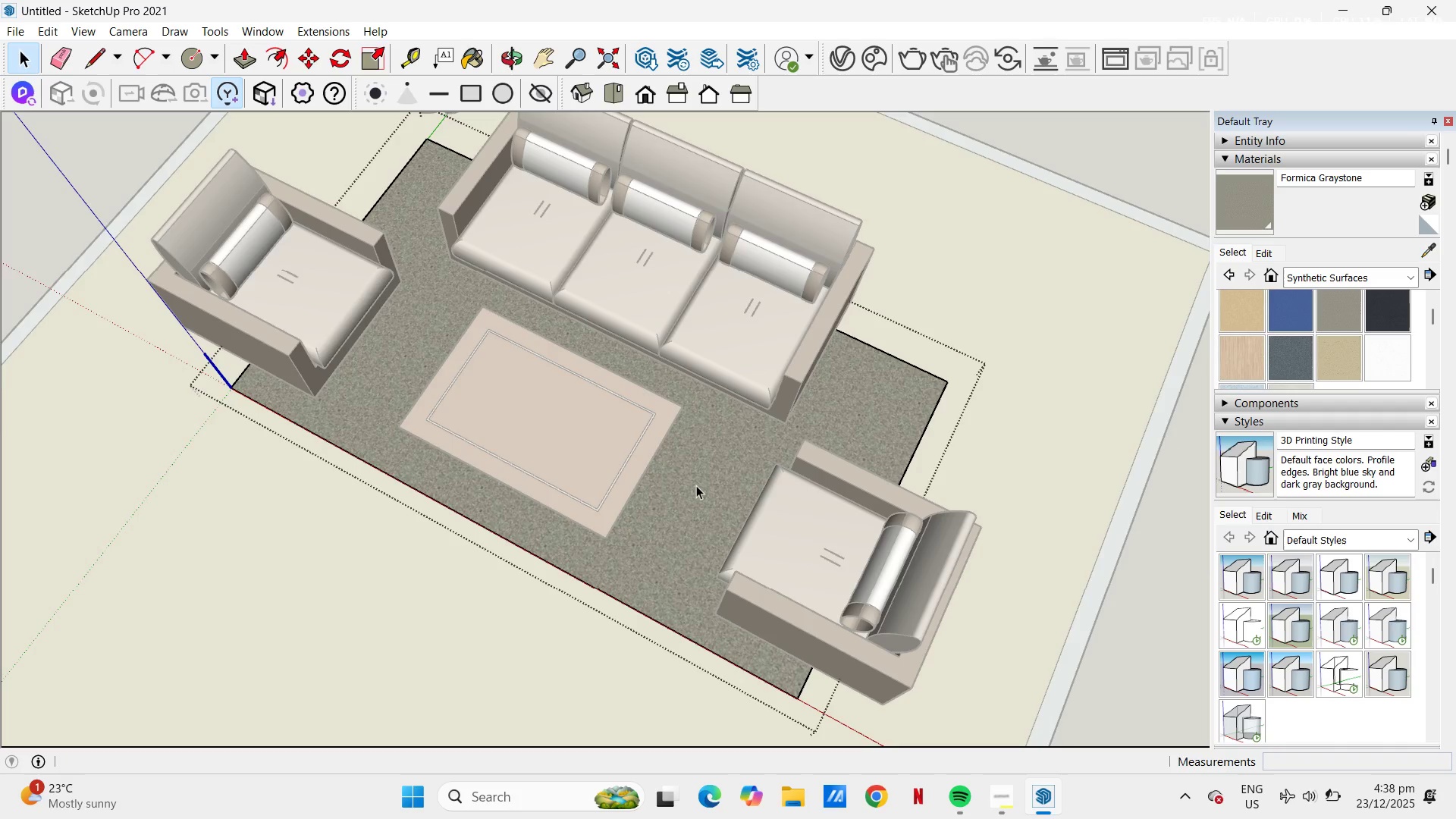 
key(Space)
 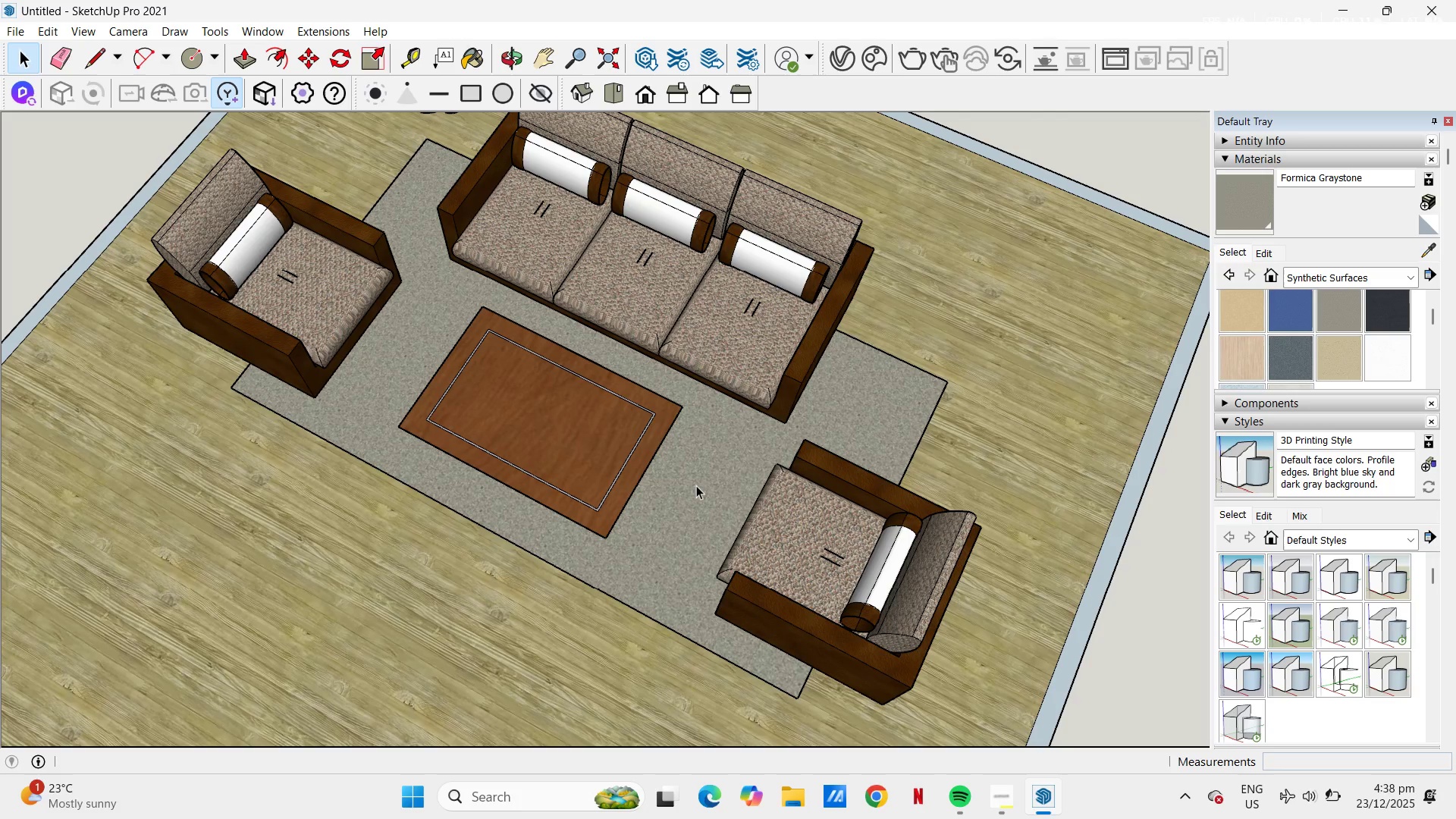 
key(Escape)
 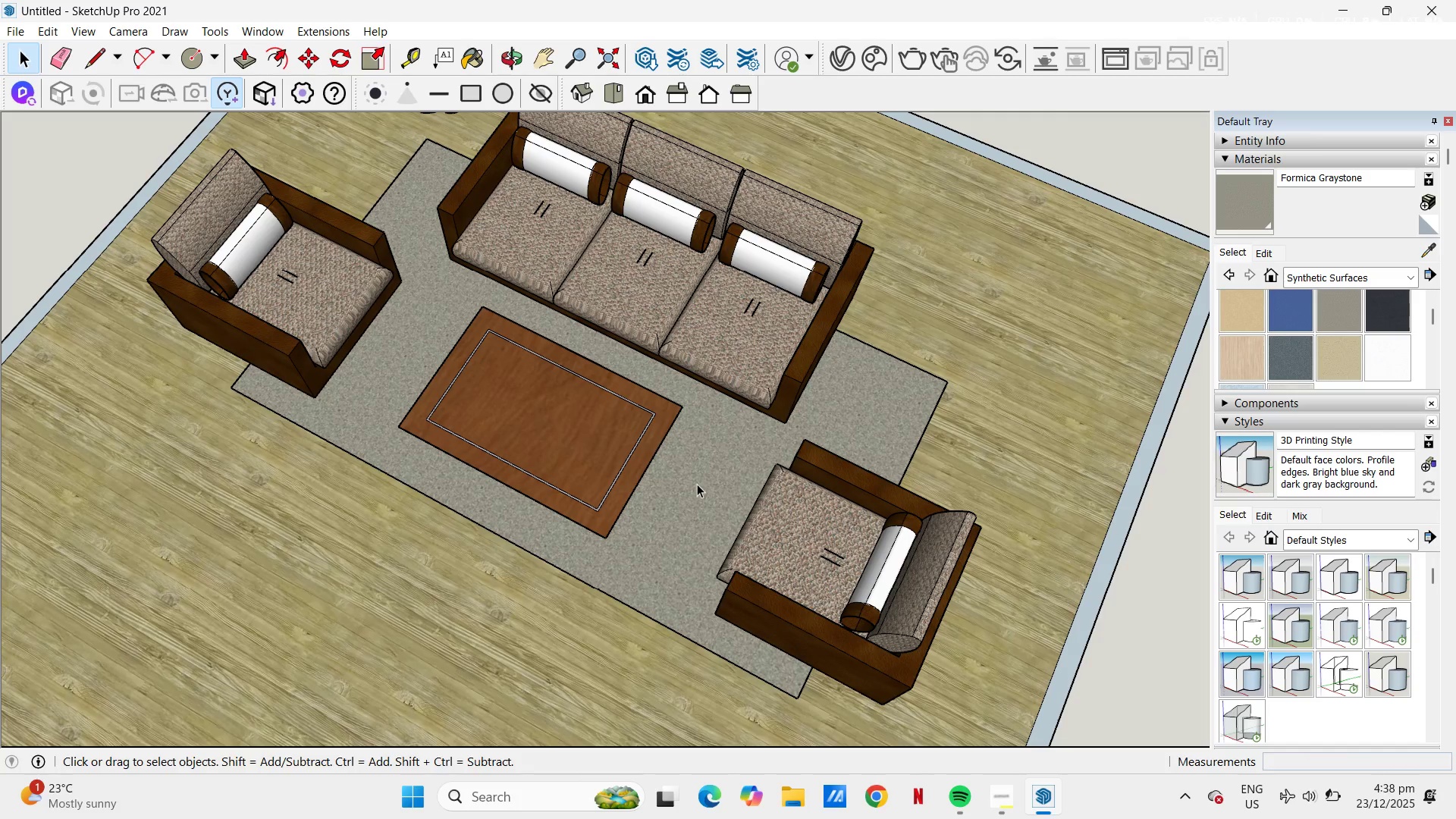 
left_click([697, 484])
 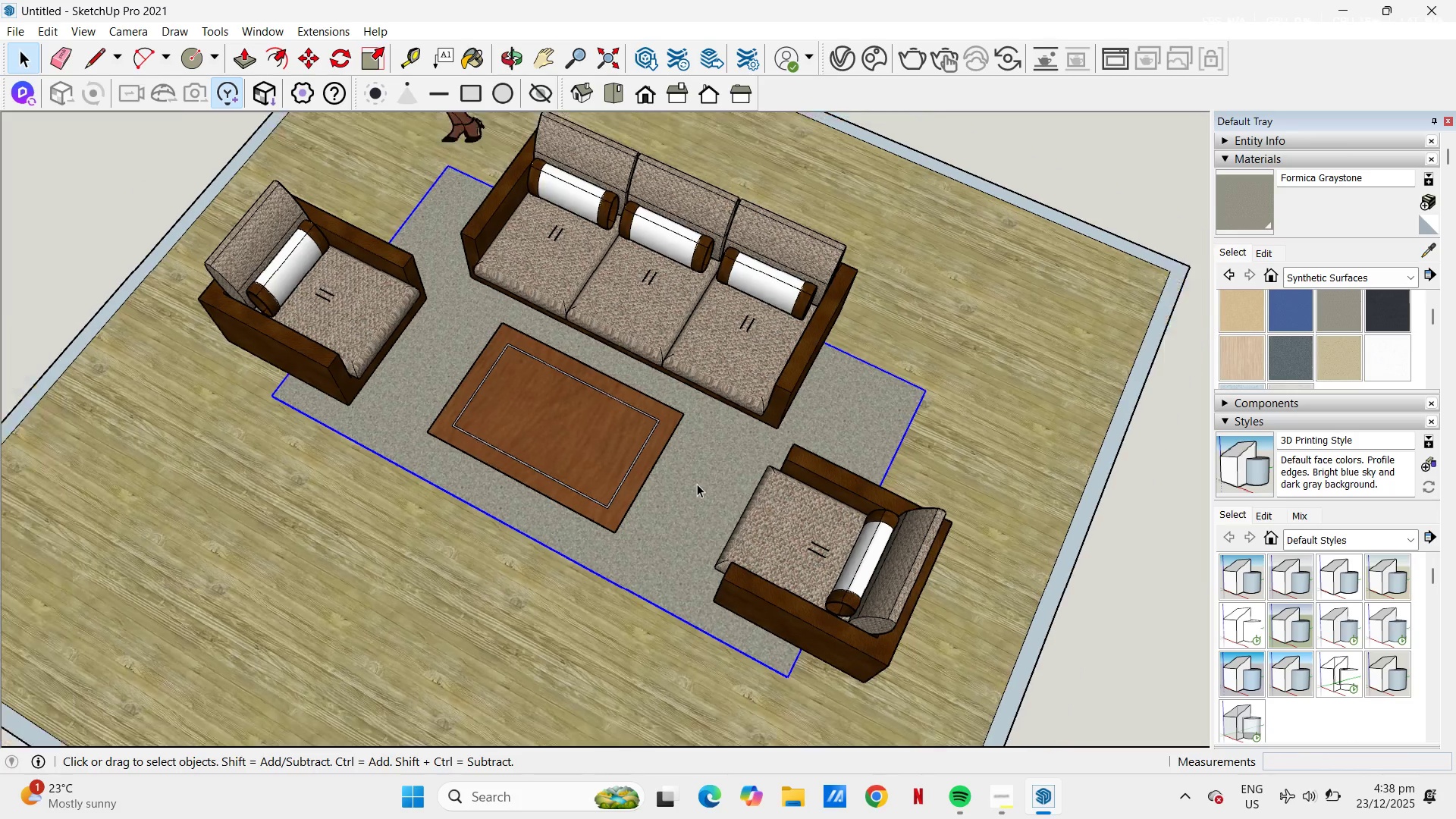 
key(M)
 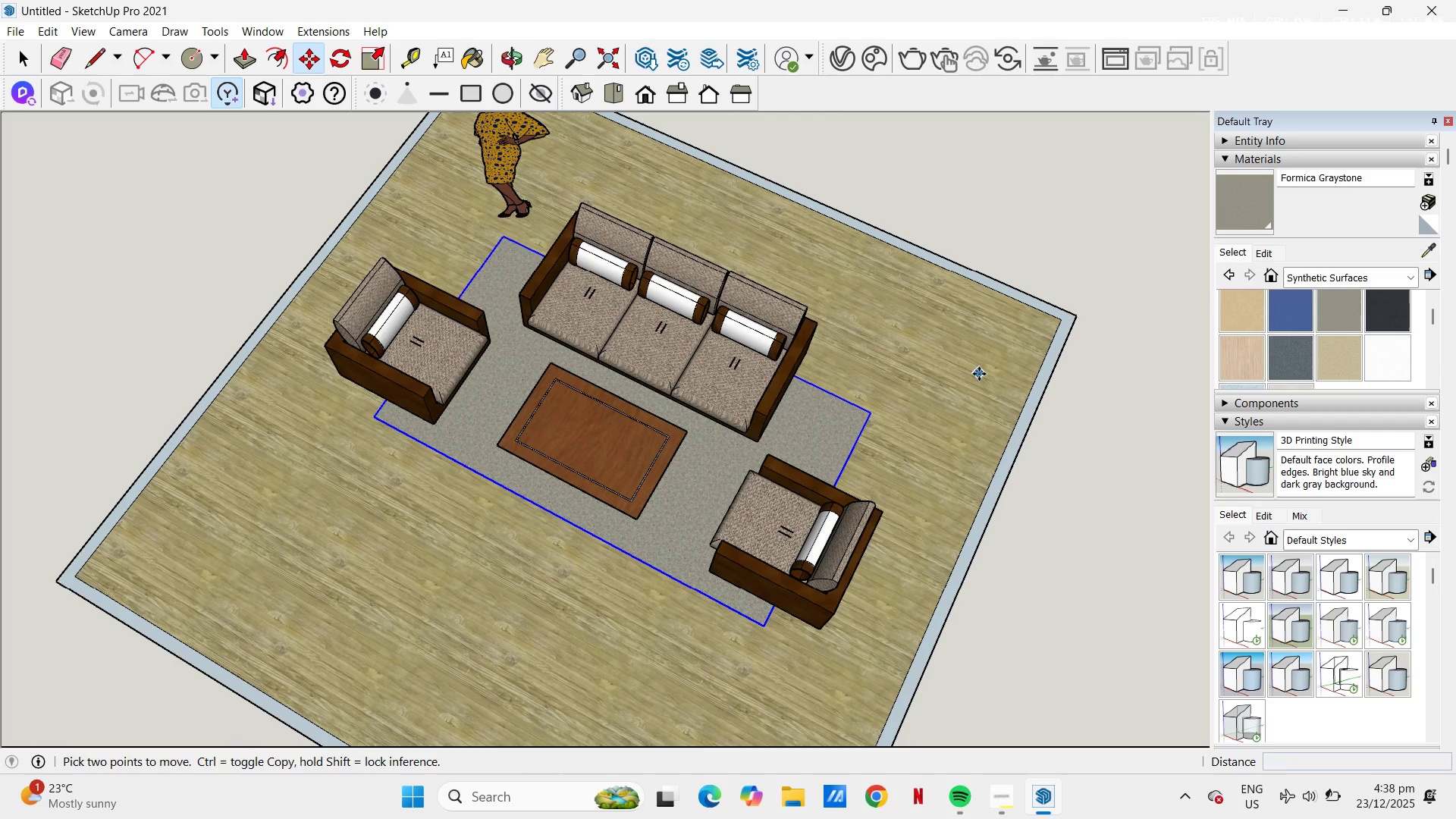 
scroll: coordinate [697, 484], scroll_direction: down, amount: 4.0
 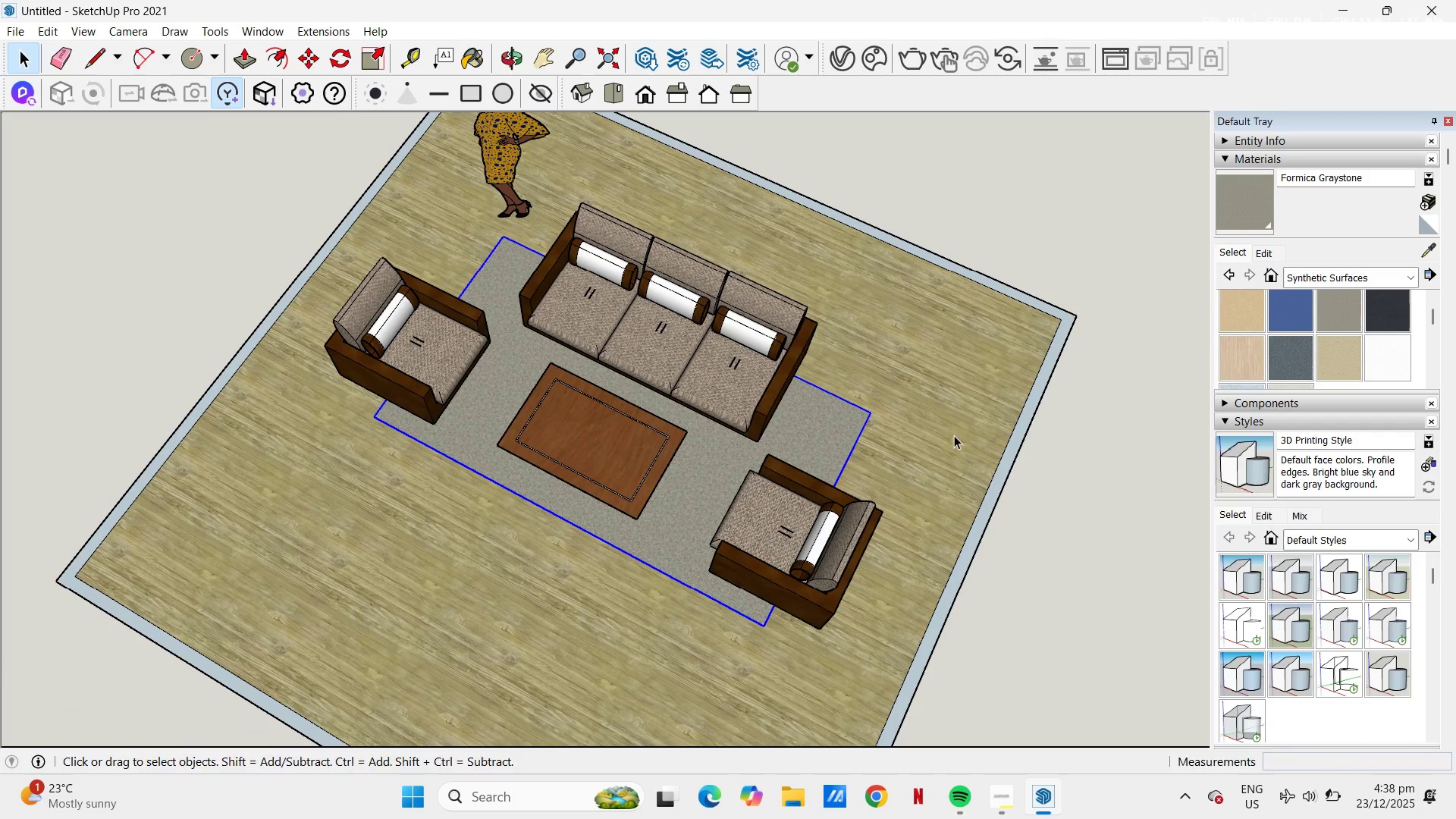 
left_click([979, 374])
 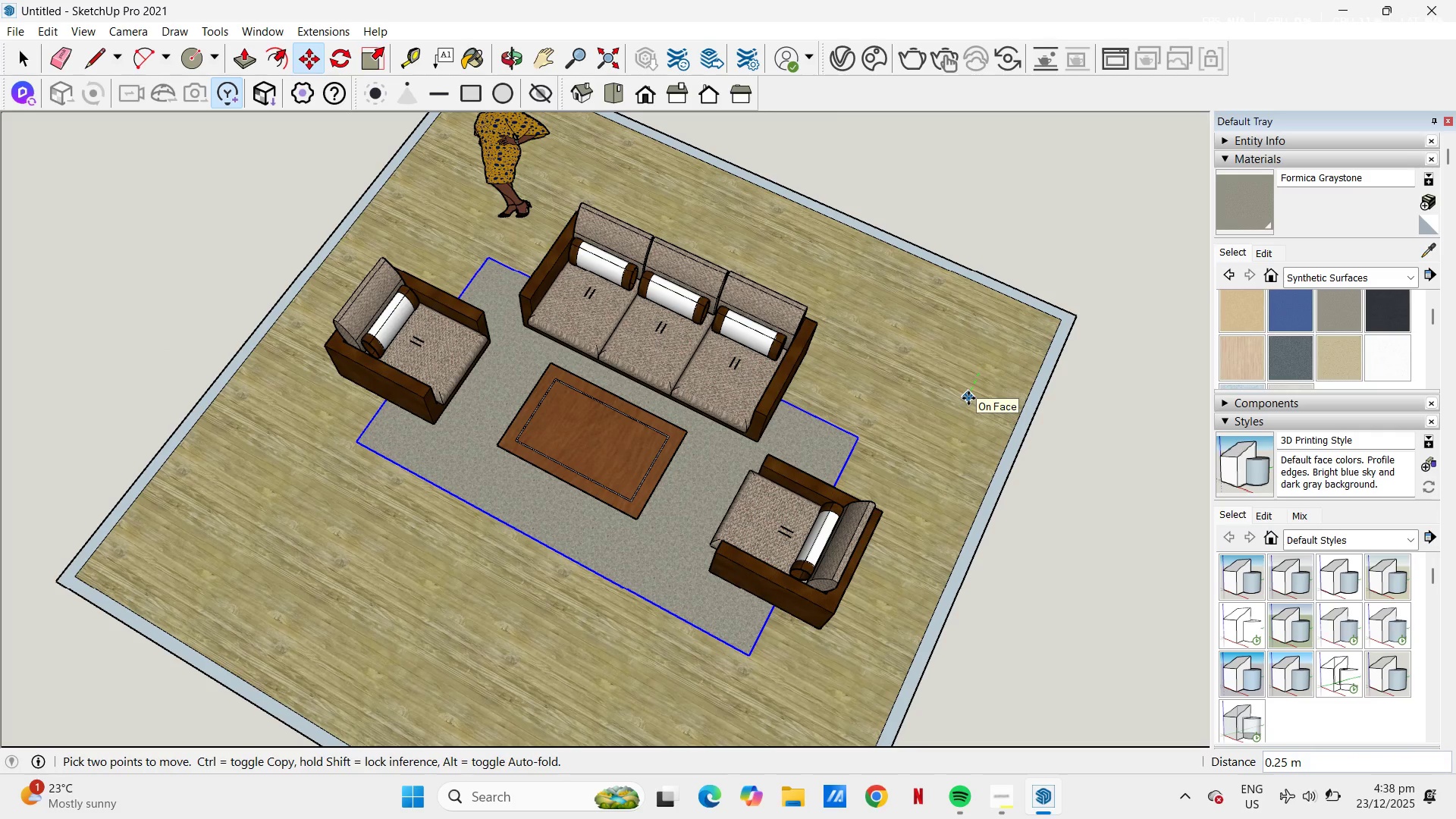 
left_click([968, 398])
 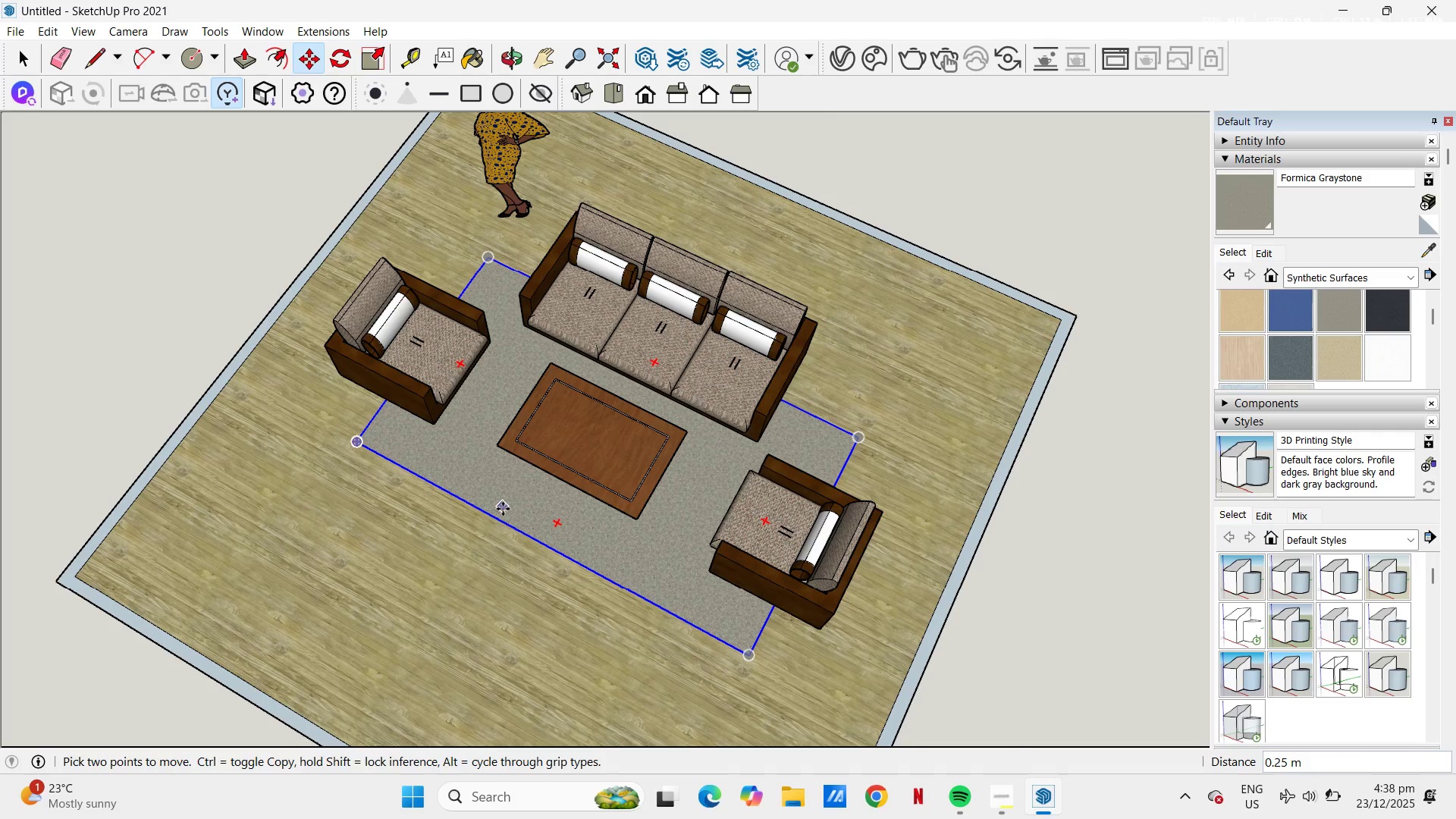 
scroll: coordinate [503, 509], scroll_direction: up, amount: 2.0
 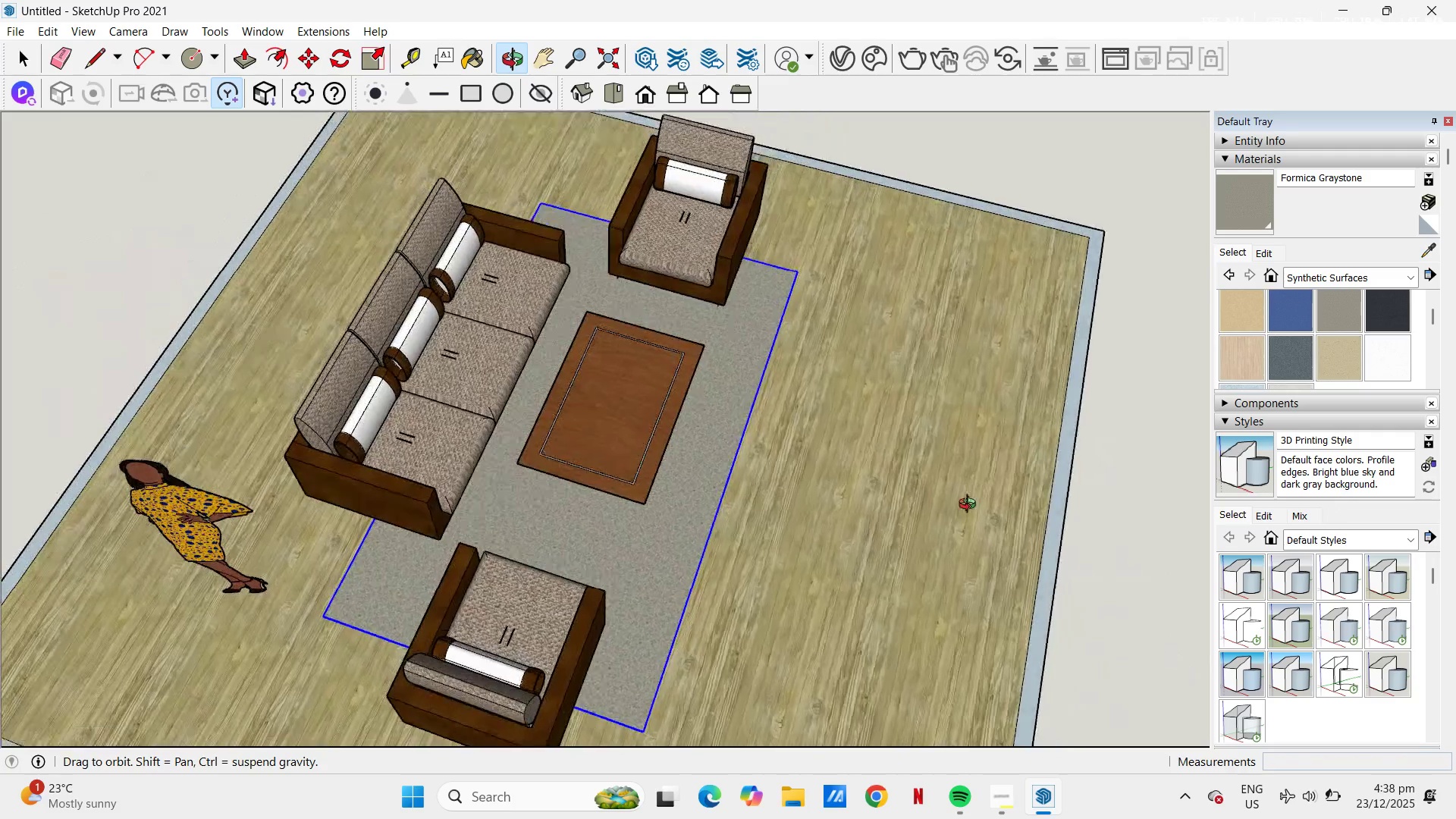 
wait(6.03)
 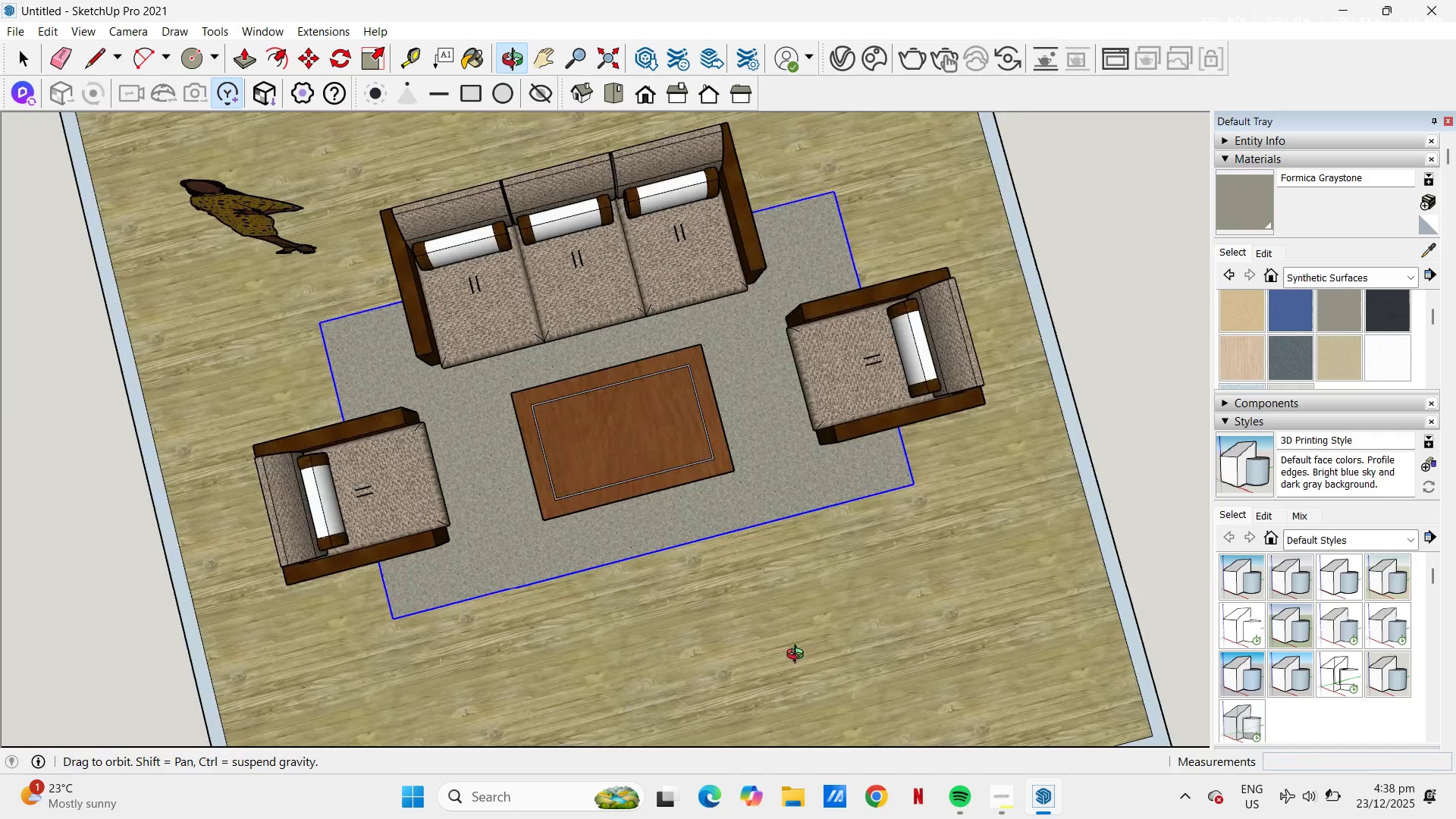 
scroll: coordinate [599, 472], scroll_direction: down, amount: 3.0
 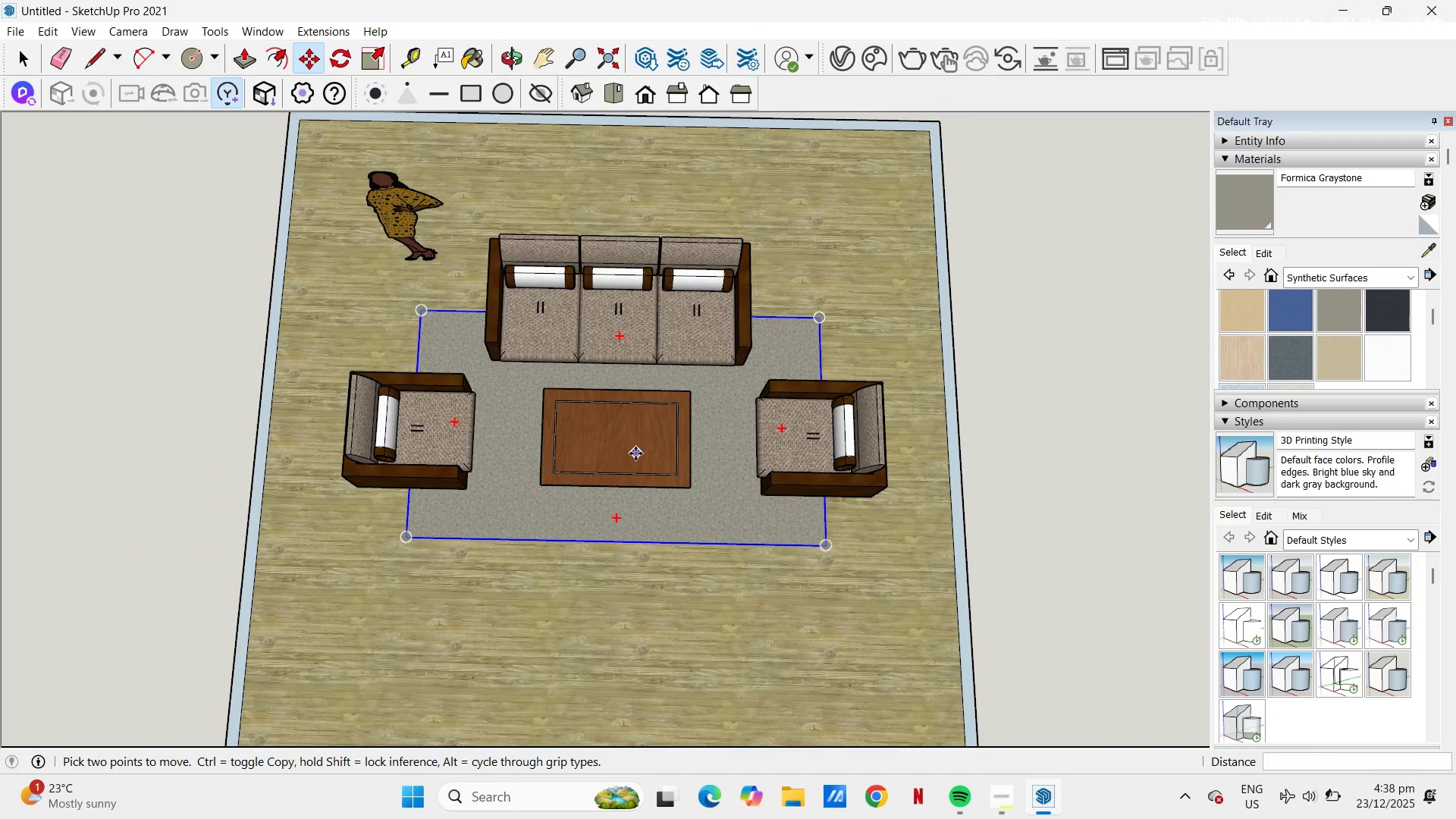 
key(Space)
 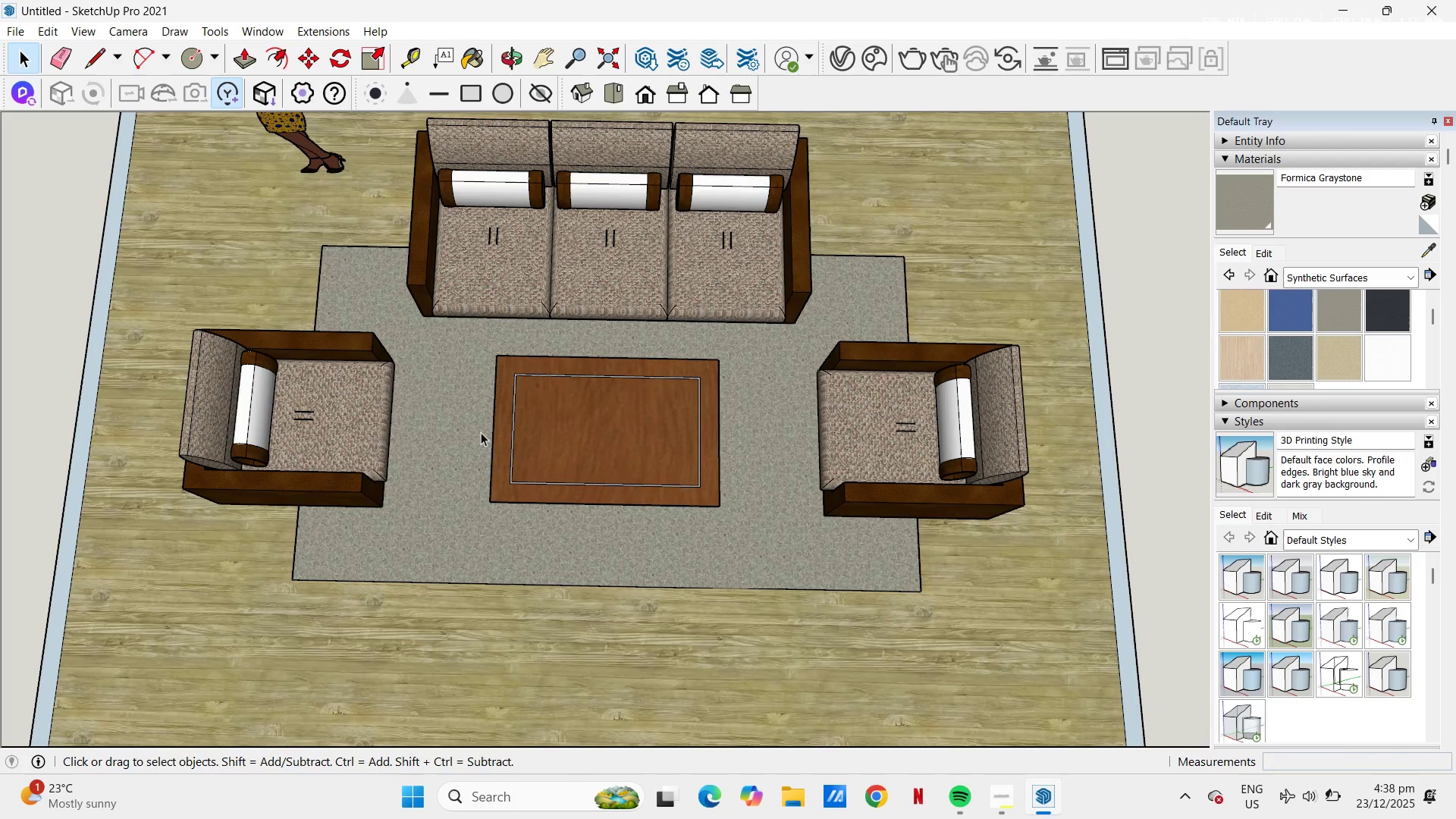 
scroll: coordinate [635, 453], scroll_direction: up, amount: 4.0
 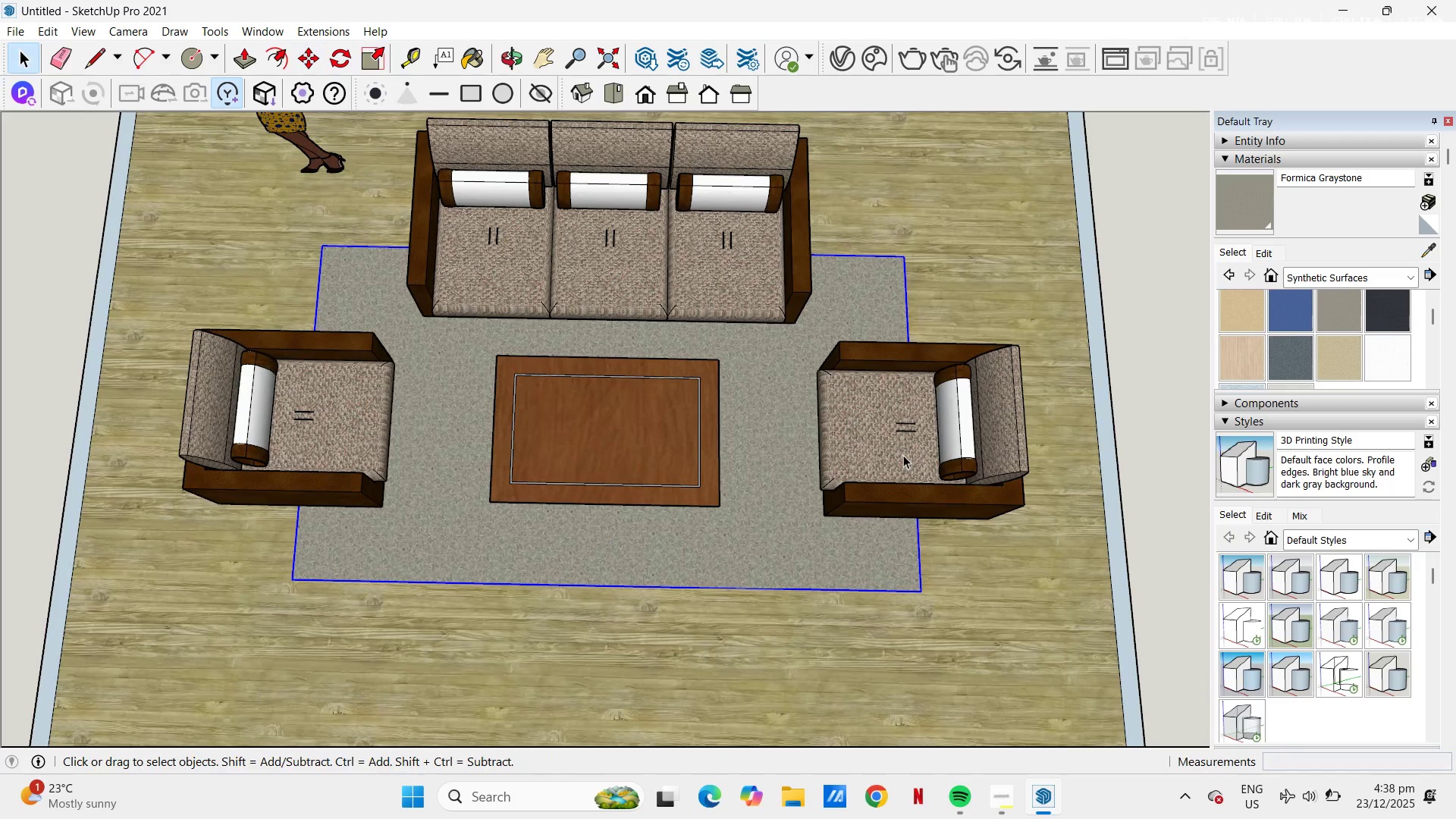 
scroll: coordinate [336, 444], scroll_direction: down, amount: 7.0
 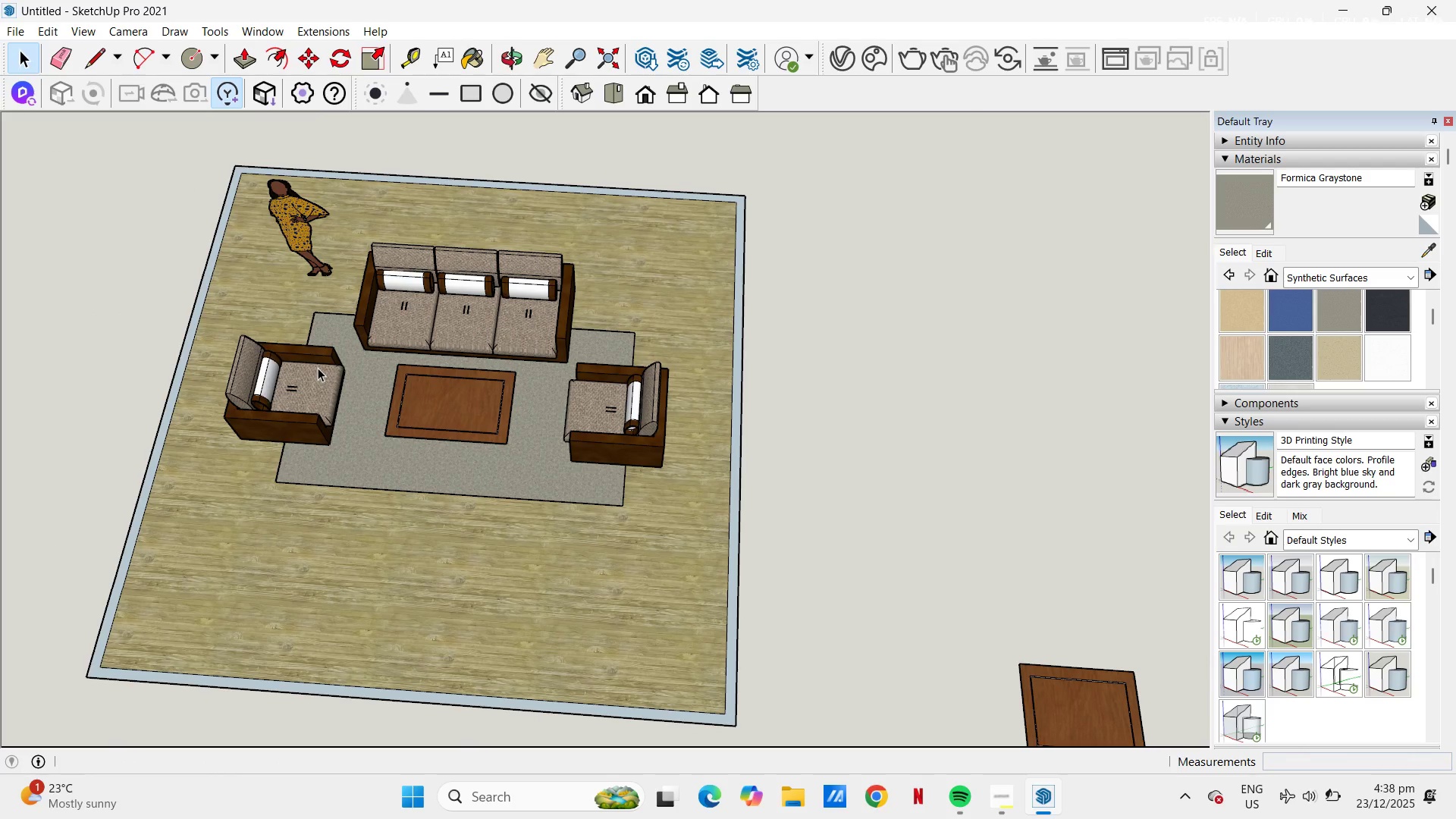 
key(H)
 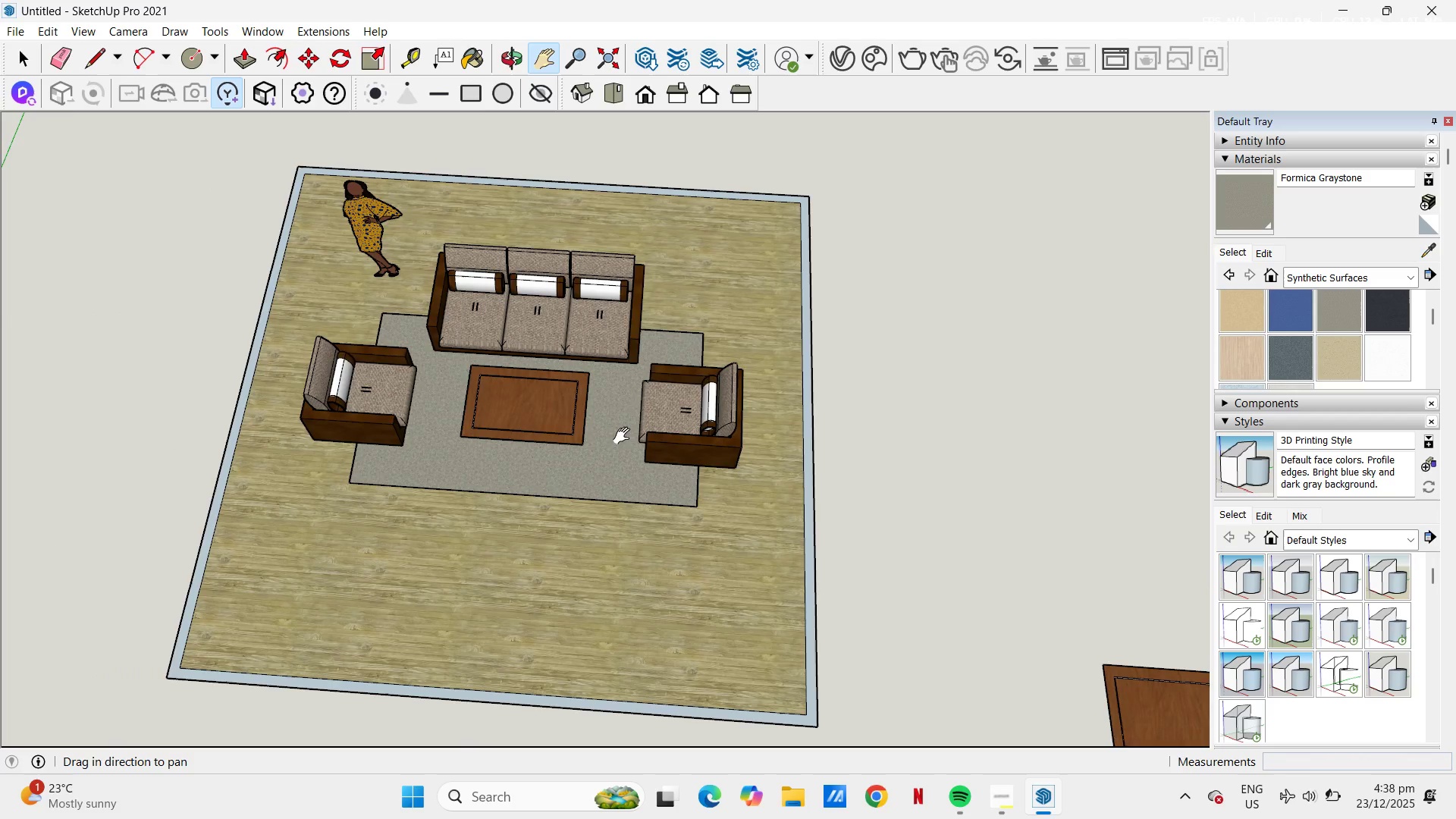 
left_click_drag(start_coordinate=[518, 435], to_coordinate=[689, 482])
 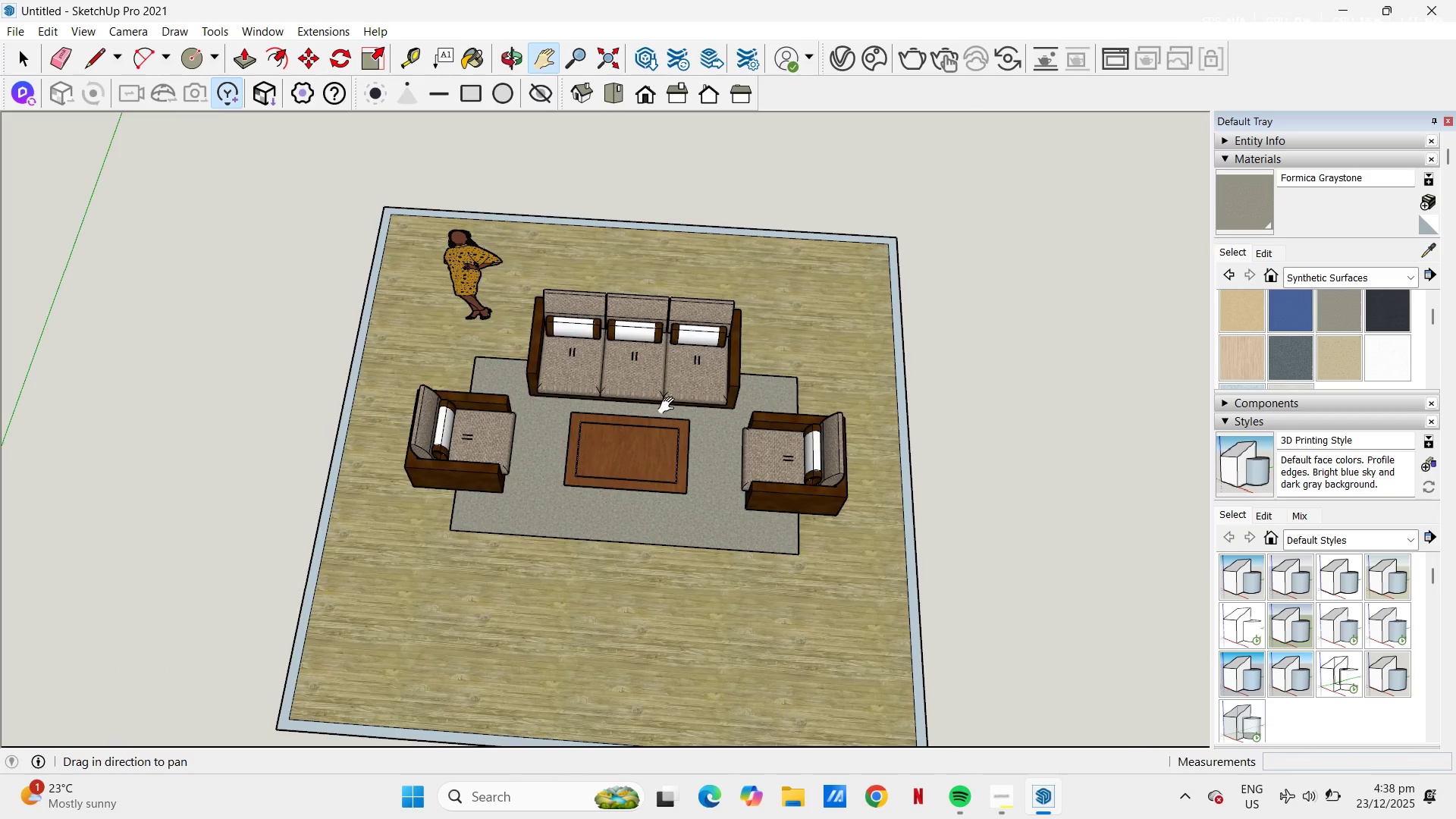 
scroll: coordinate [724, 506], scroll_direction: down, amount: 5.0
 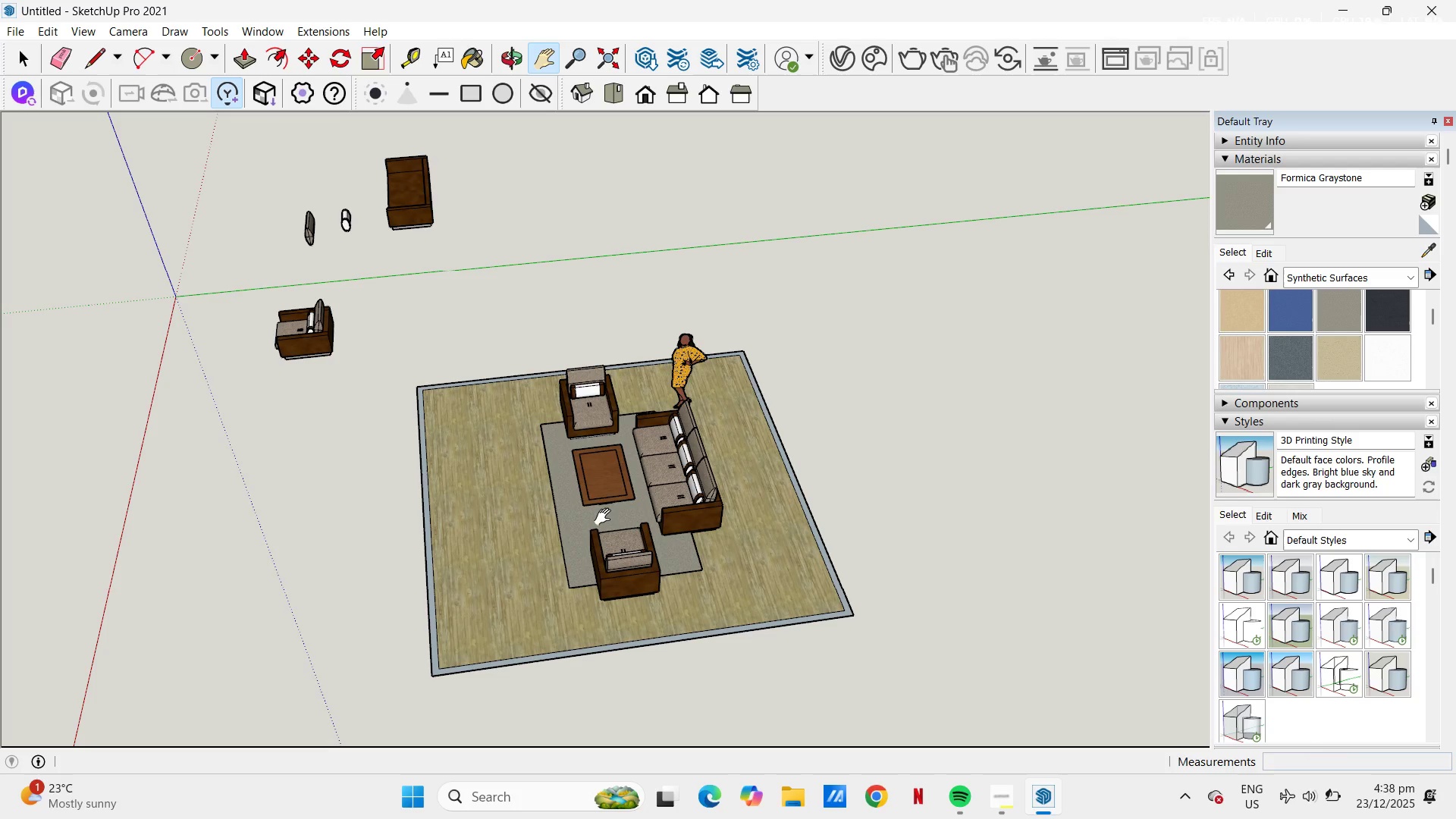 
scroll: coordinate [535, 480], scroll_direction: up, amount: 4.0
 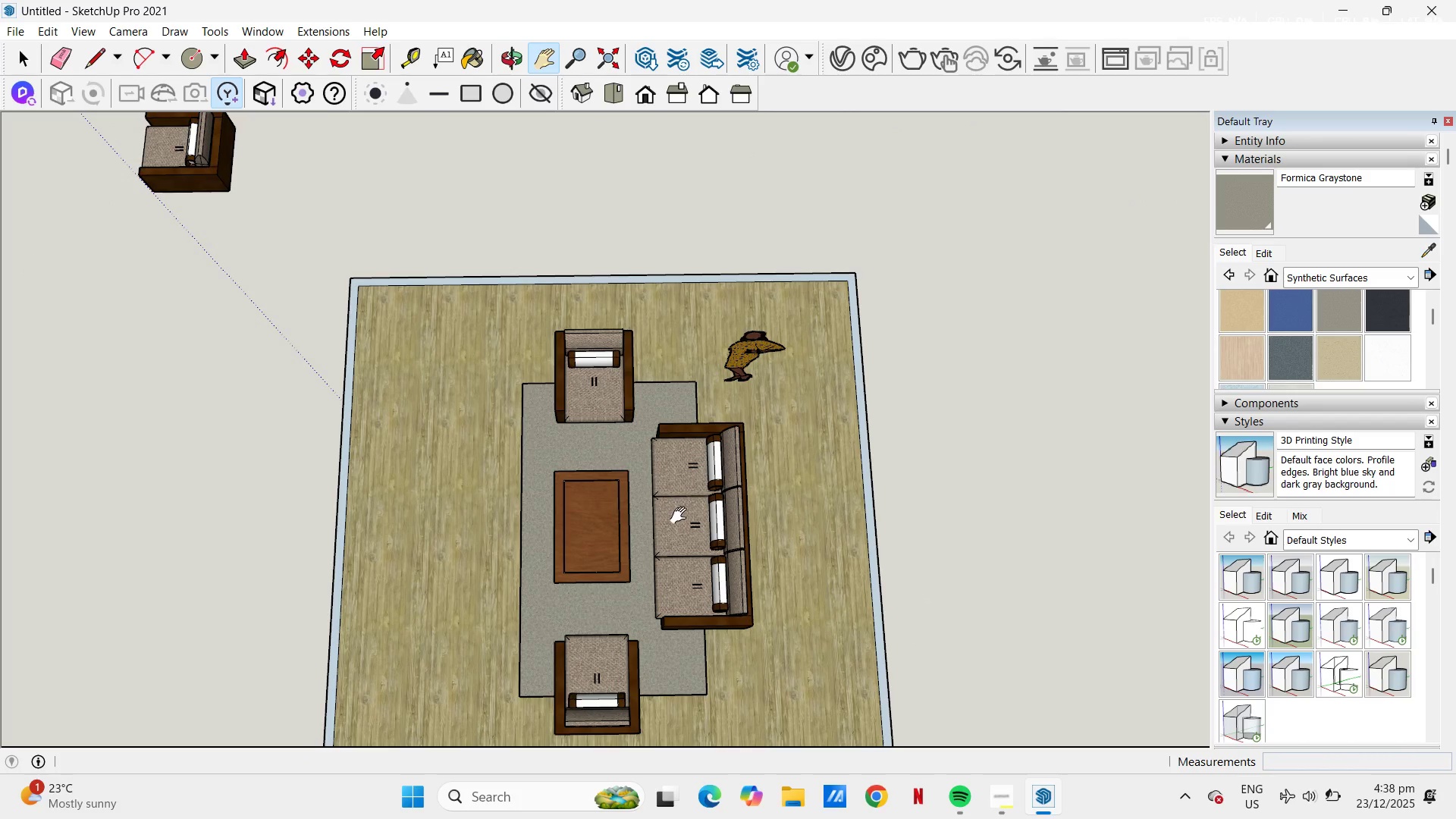 
left_click_drag(start_coordinate=[808, 536], to_coordinate=[742, 390])
 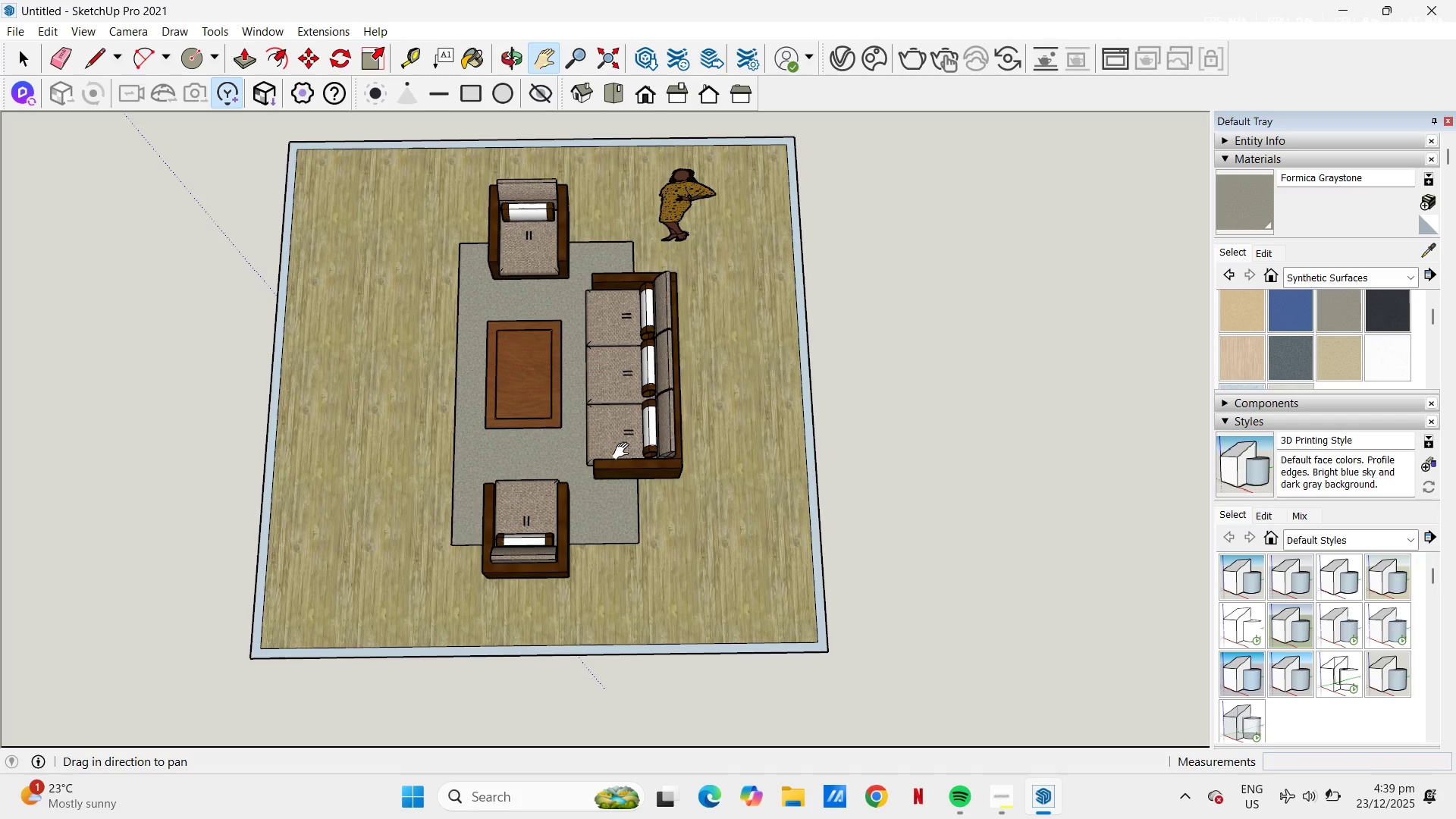 
wait(18.59)
 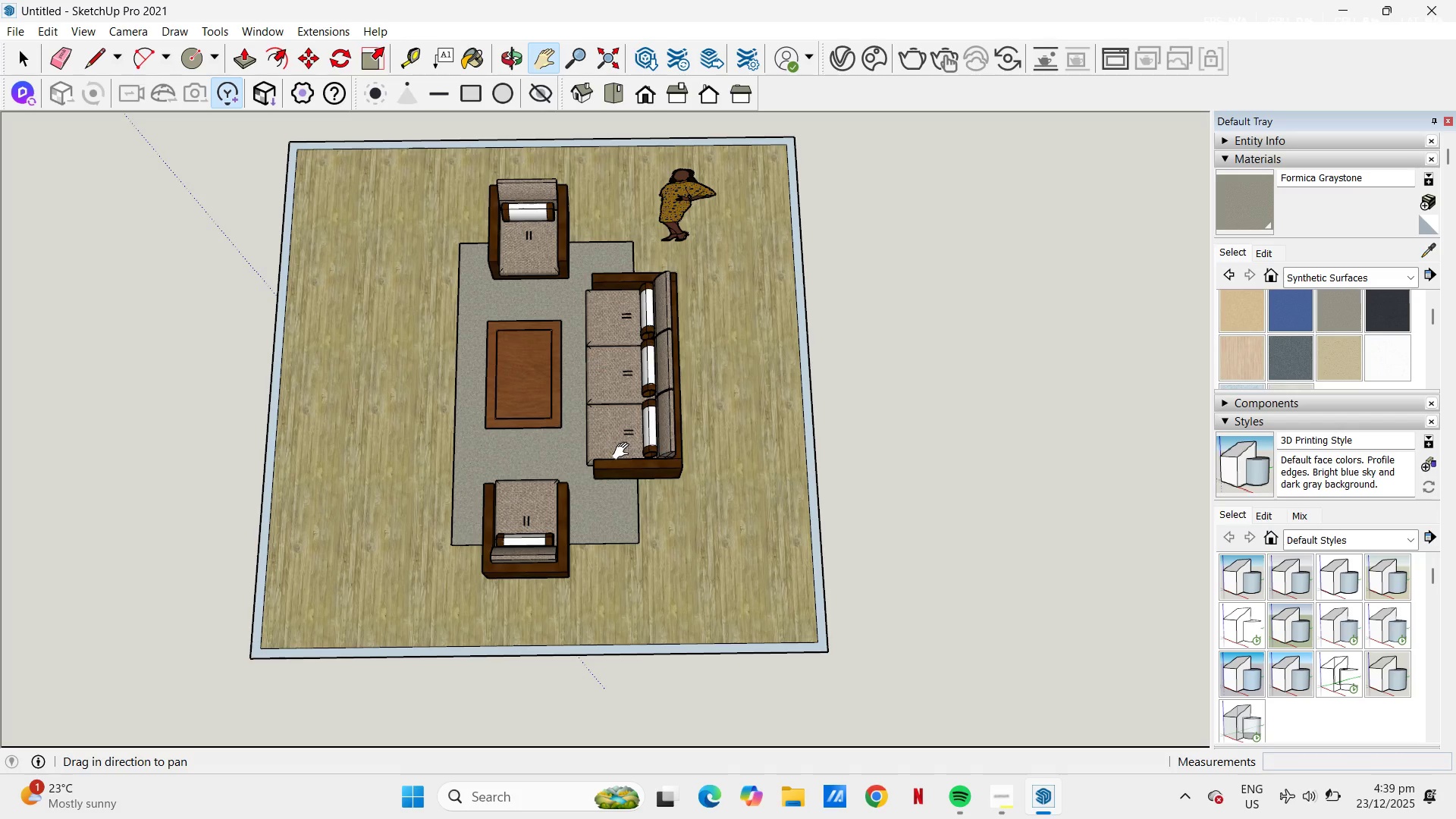 
scroll: coordinate [86, 170], scroll_direction: down, amount: 1.0
 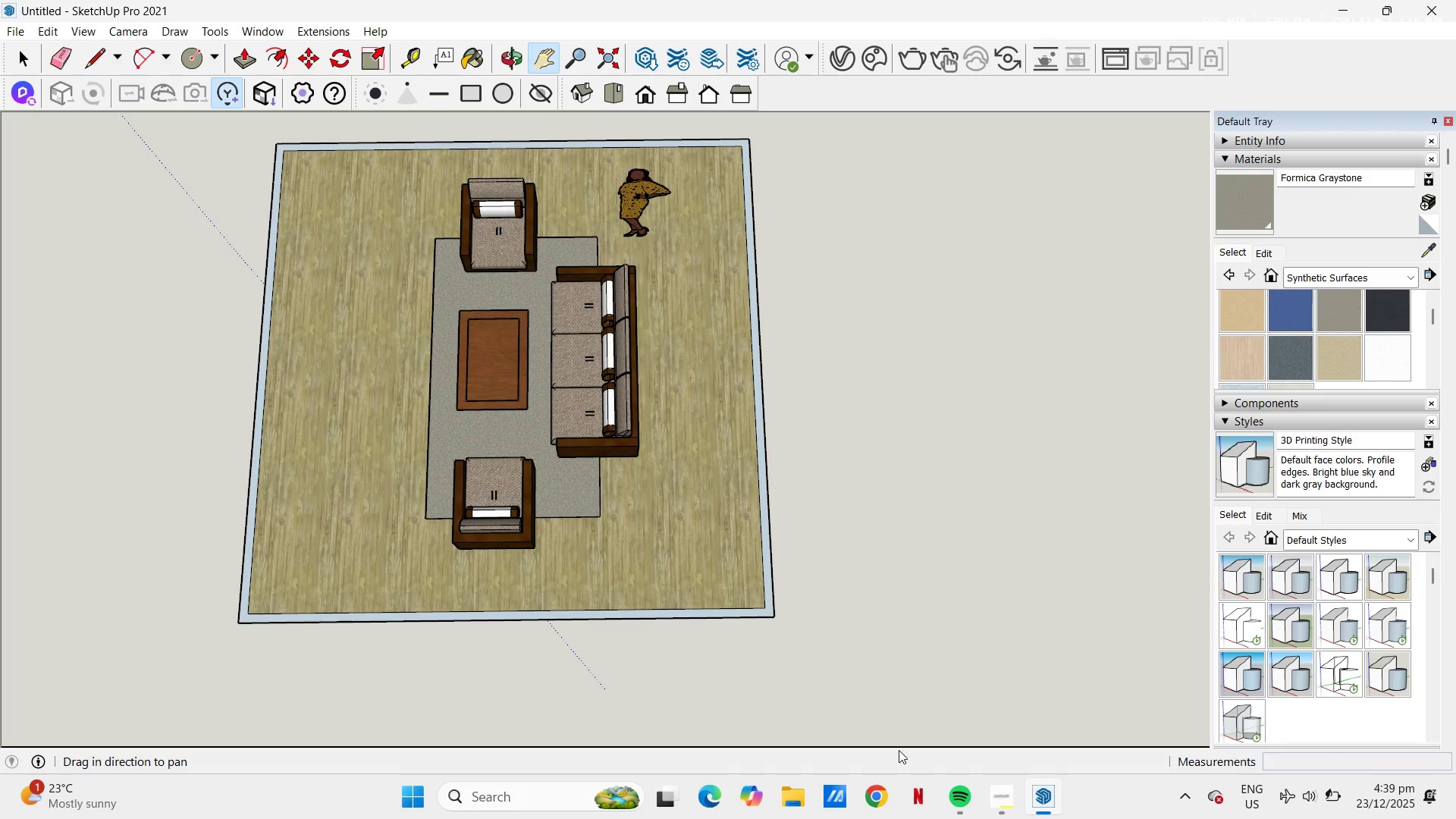 
scroll: coordinate [505, 476], scroll_direction: none, amount: 0.0
 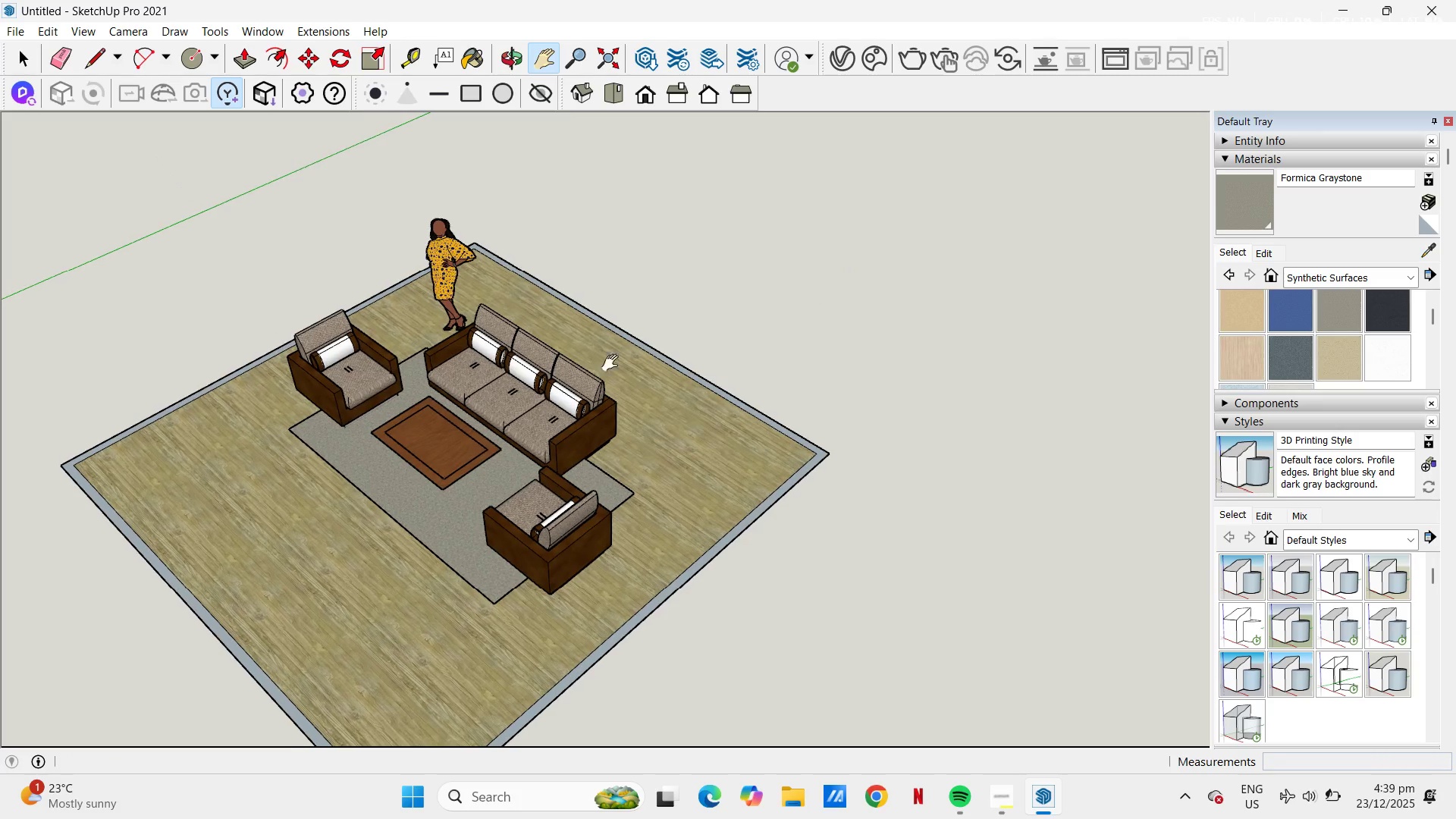 
scroll: coordinate [776, 625], scroll_direction: down, amount: 10.0
 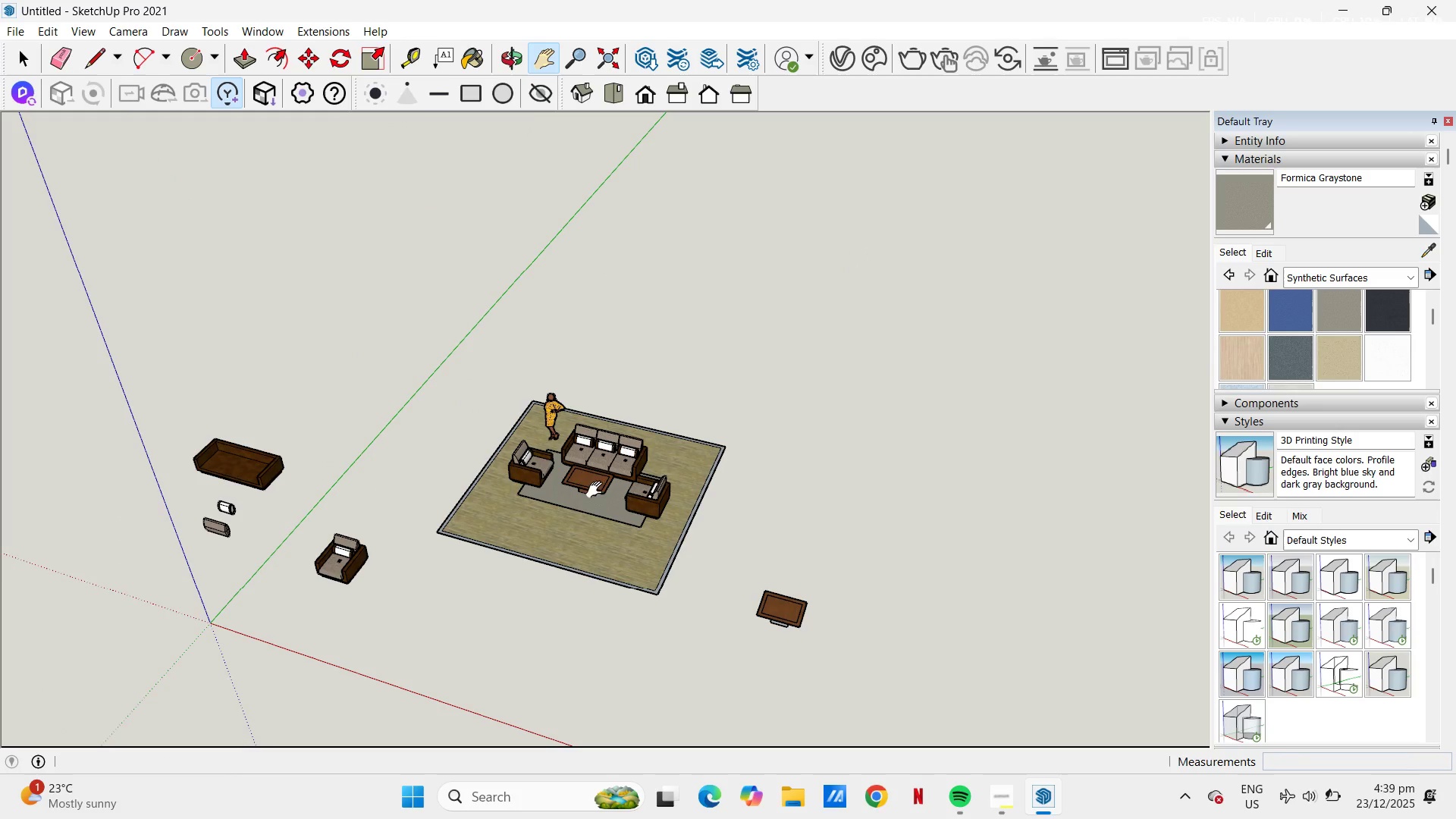 
key(Space)
 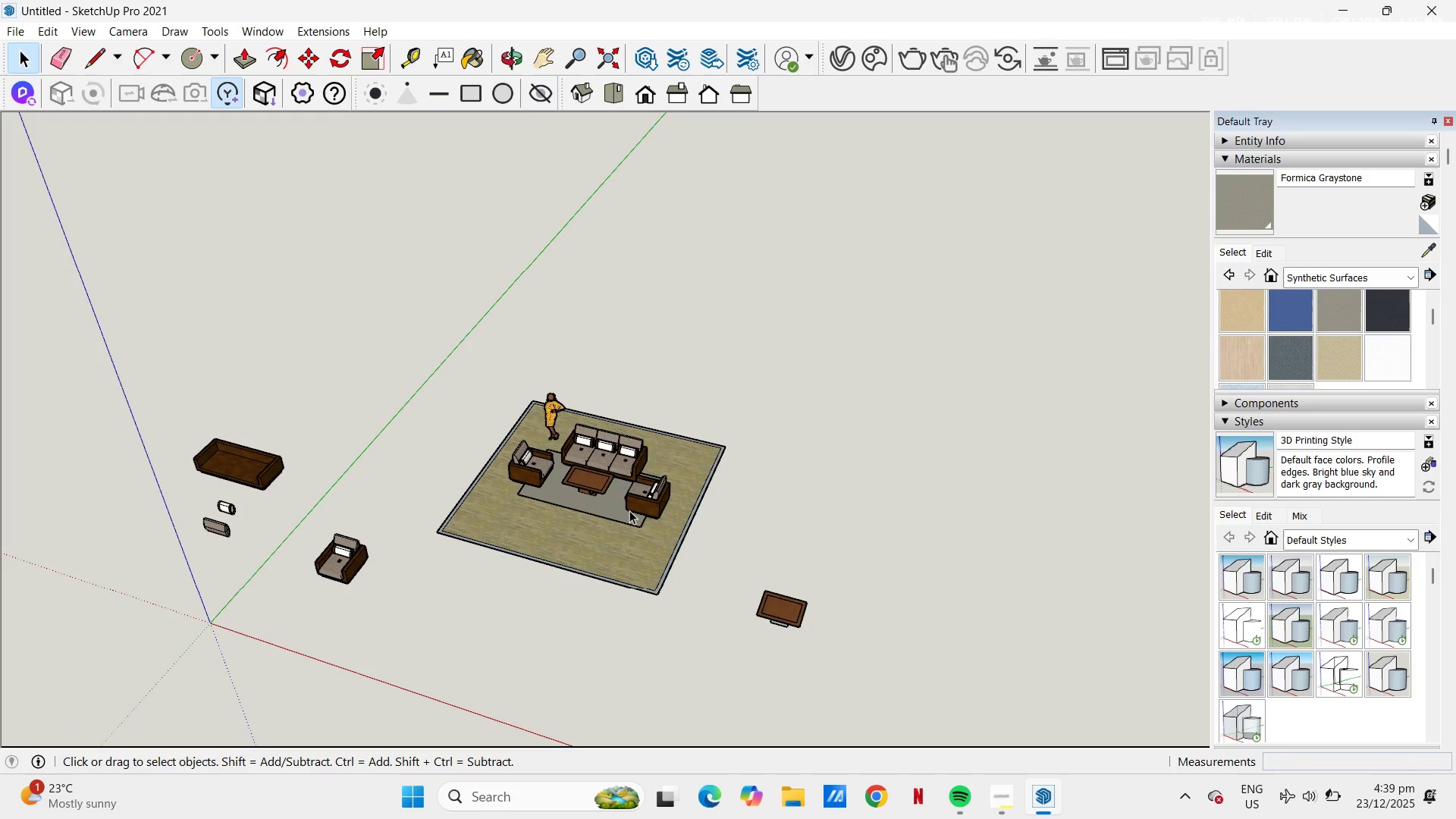 
left_click([629, 510])
 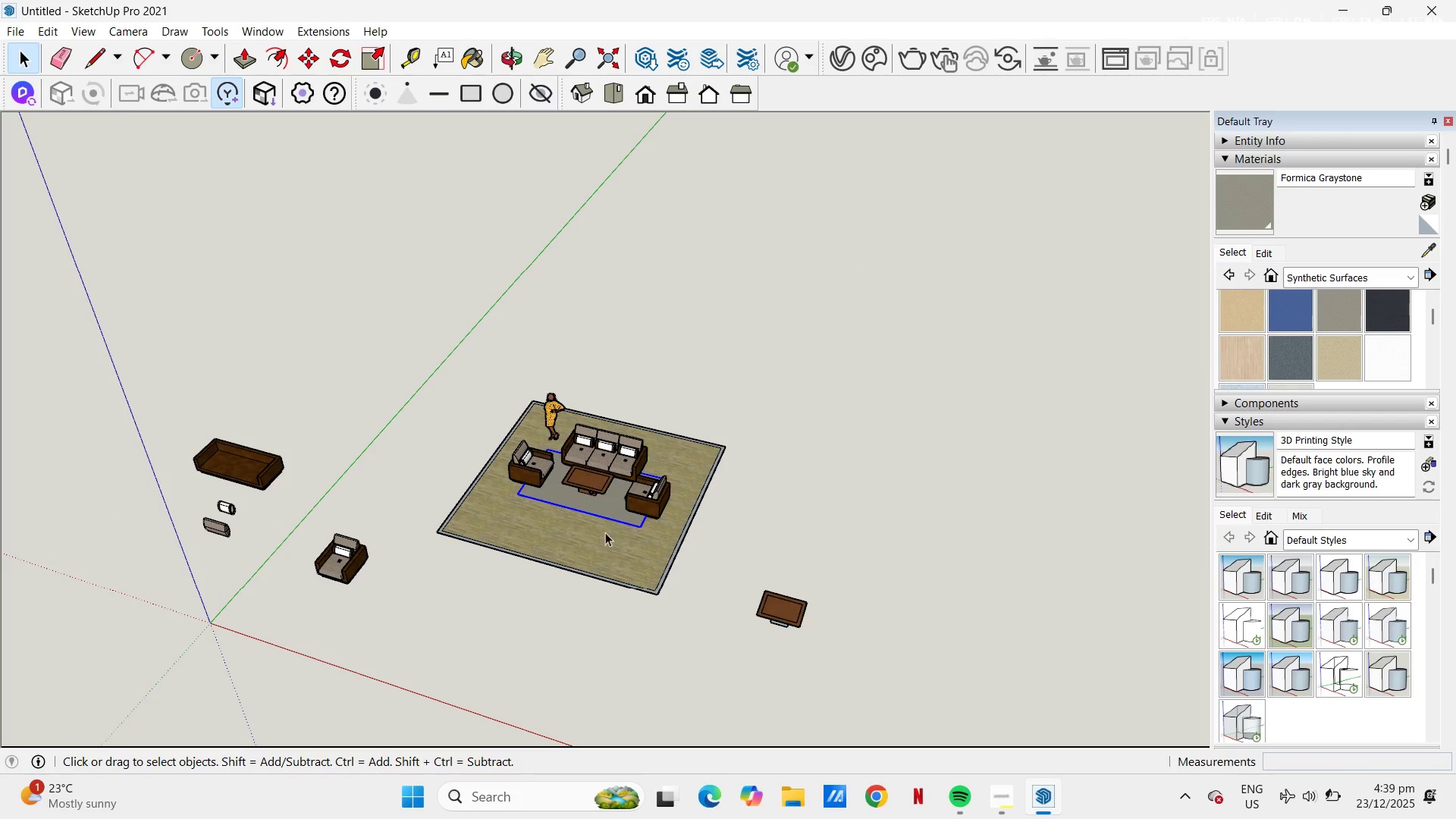 
key(M)
 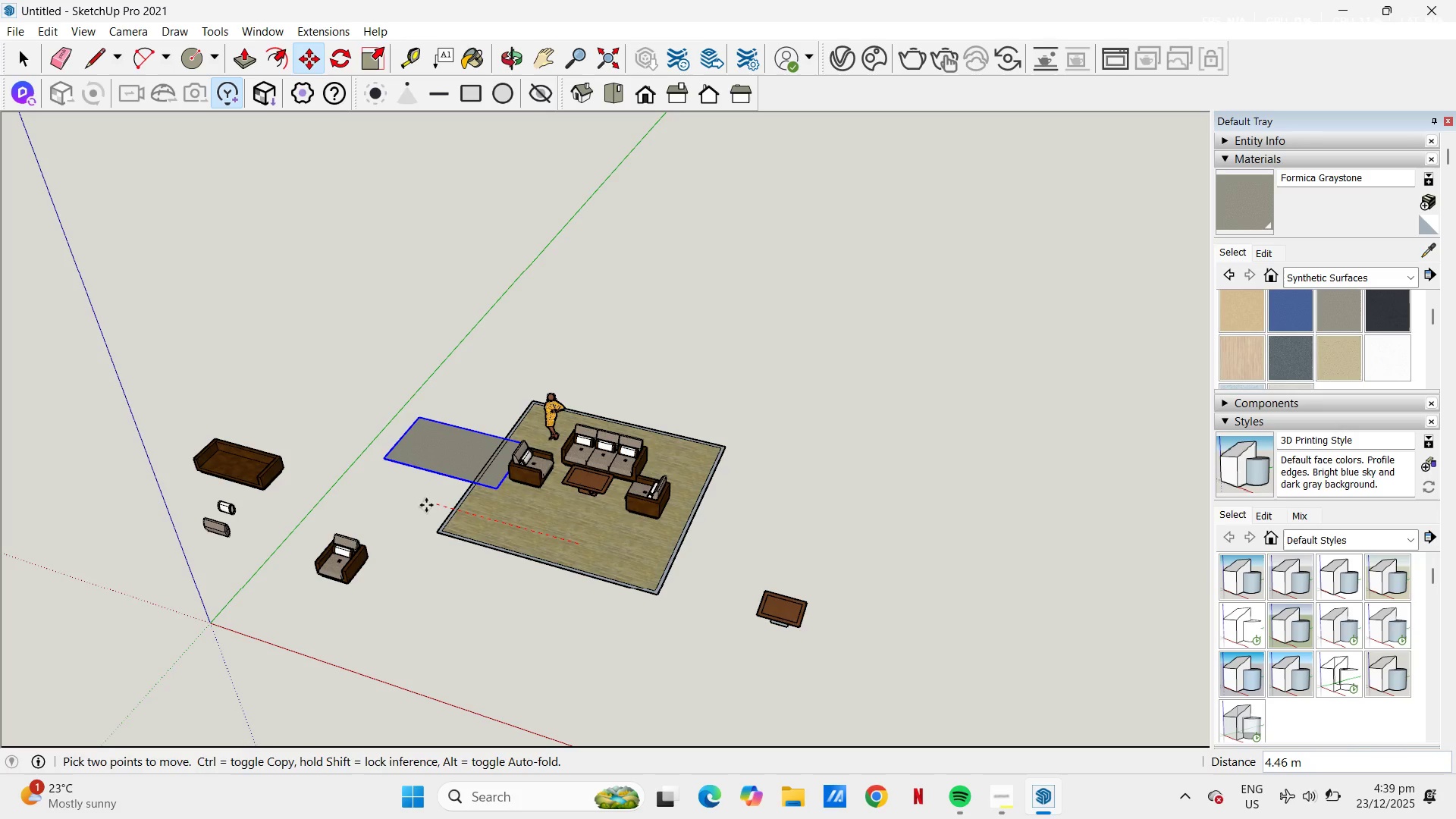 
key(Control+ControlLeft)
 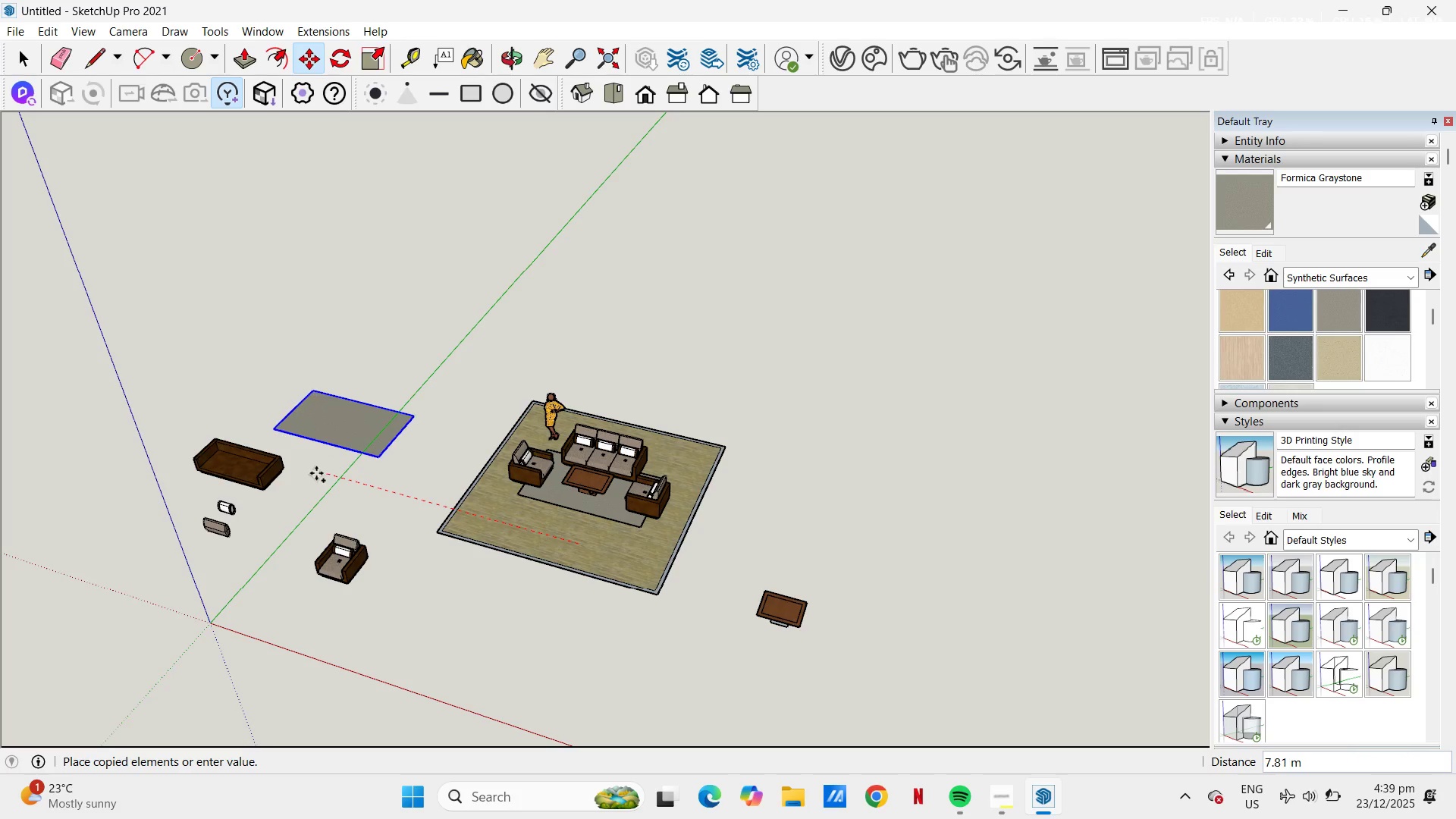 
left_click([315, 473])
 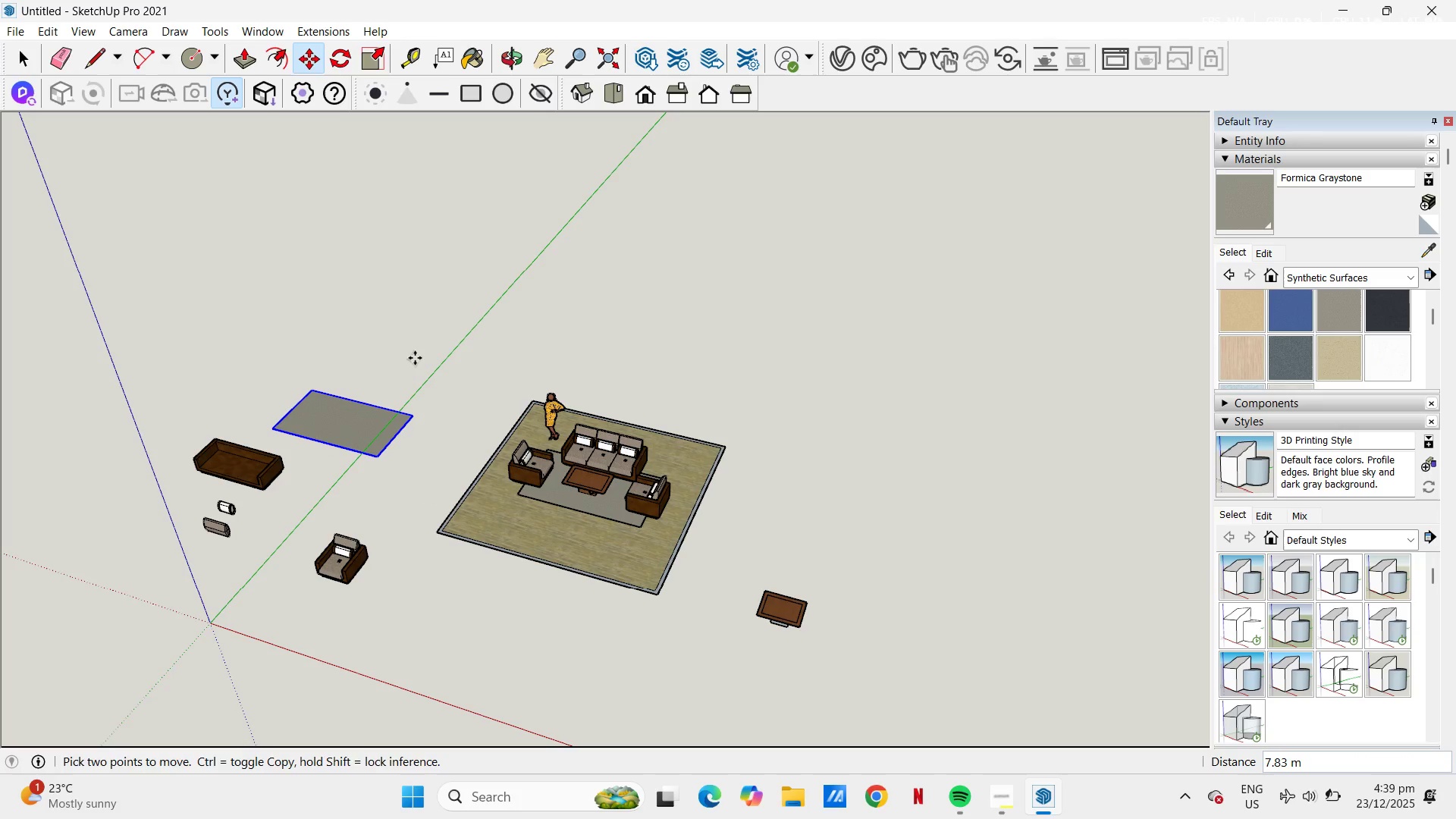 
key(Space)
 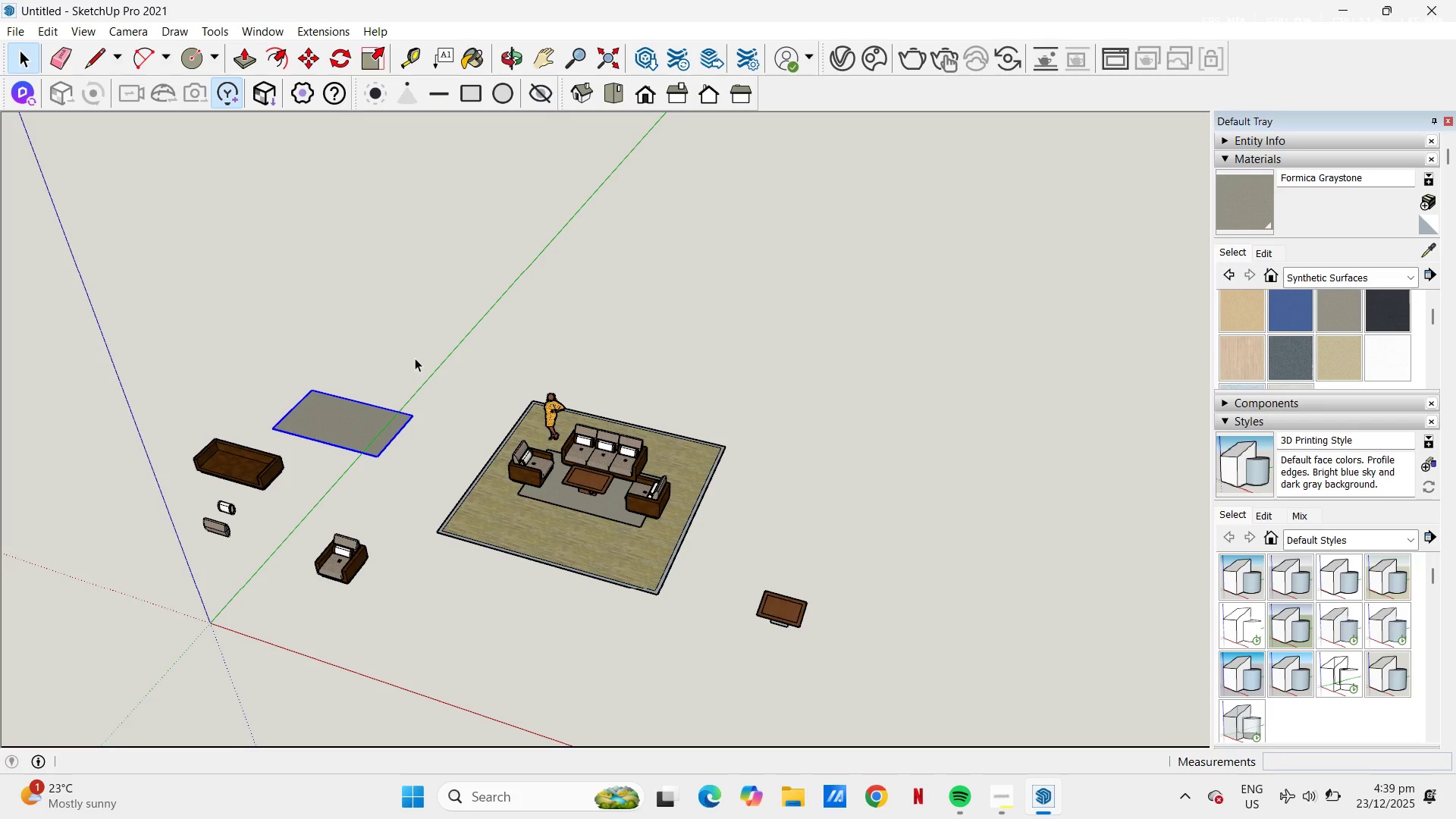 
left_click([415, 358])
 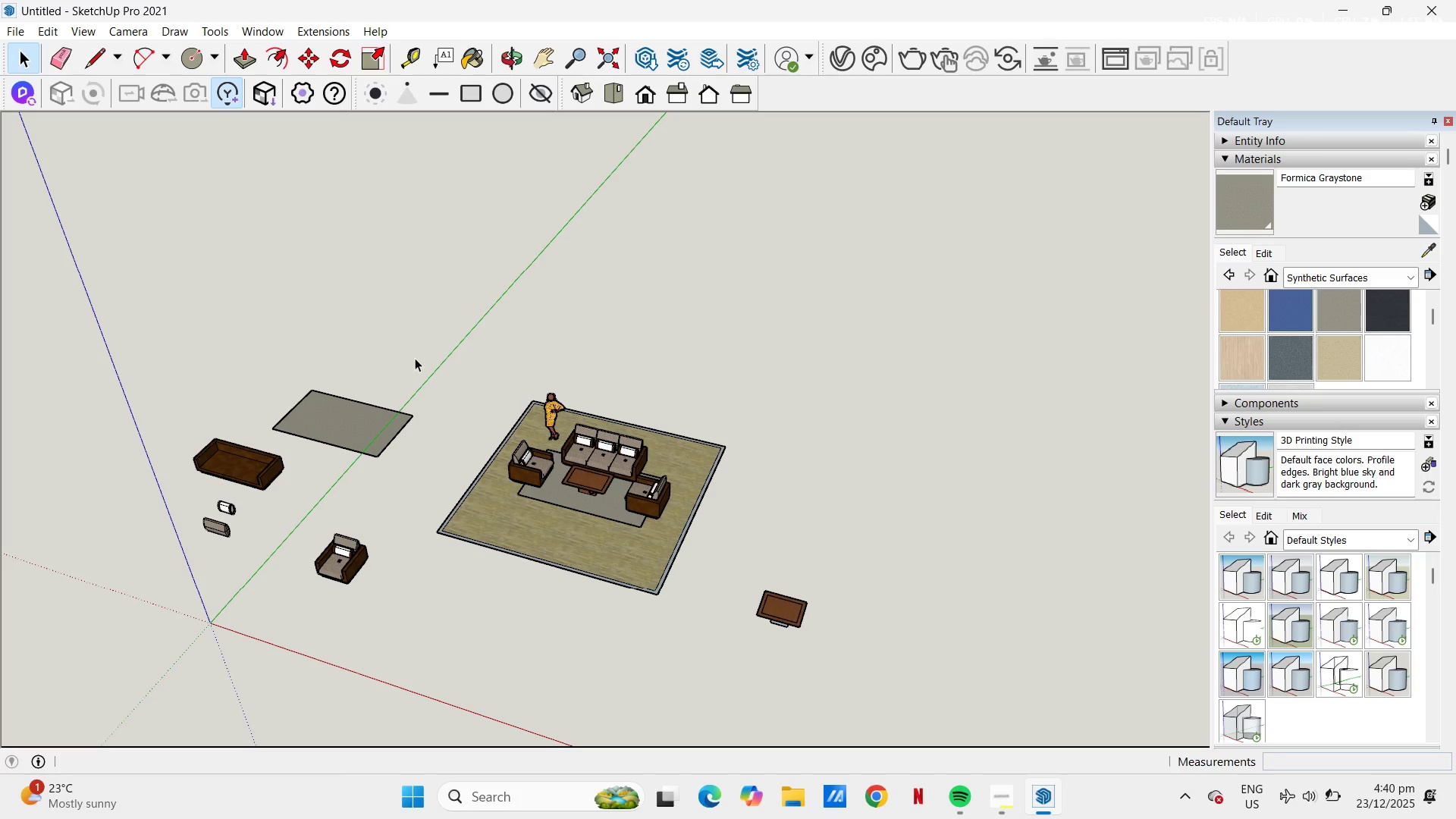 
wait(64.36)
 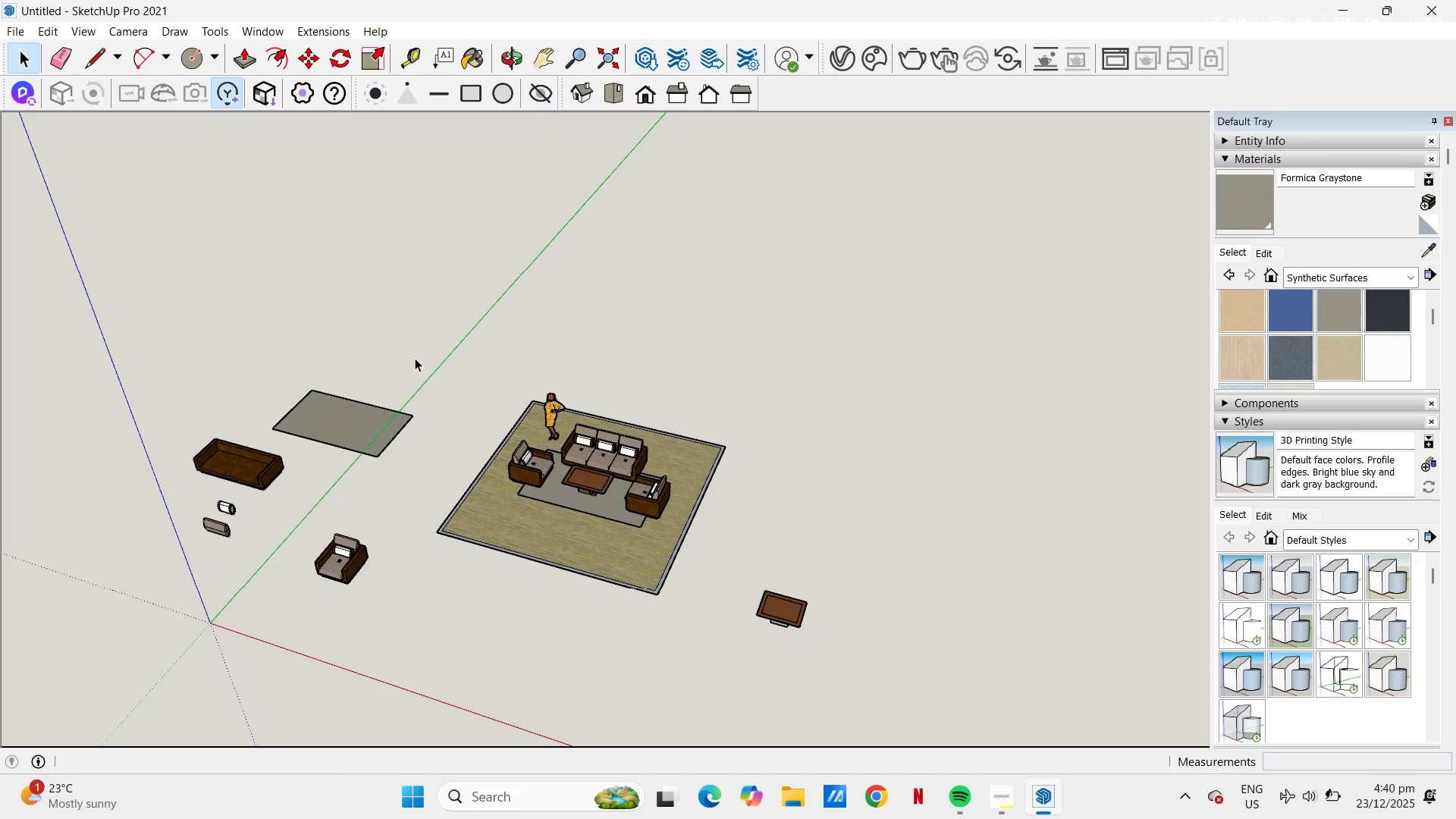 
scroll: coordinate [652, 624], scroll_direction: up, amount: 11.0
 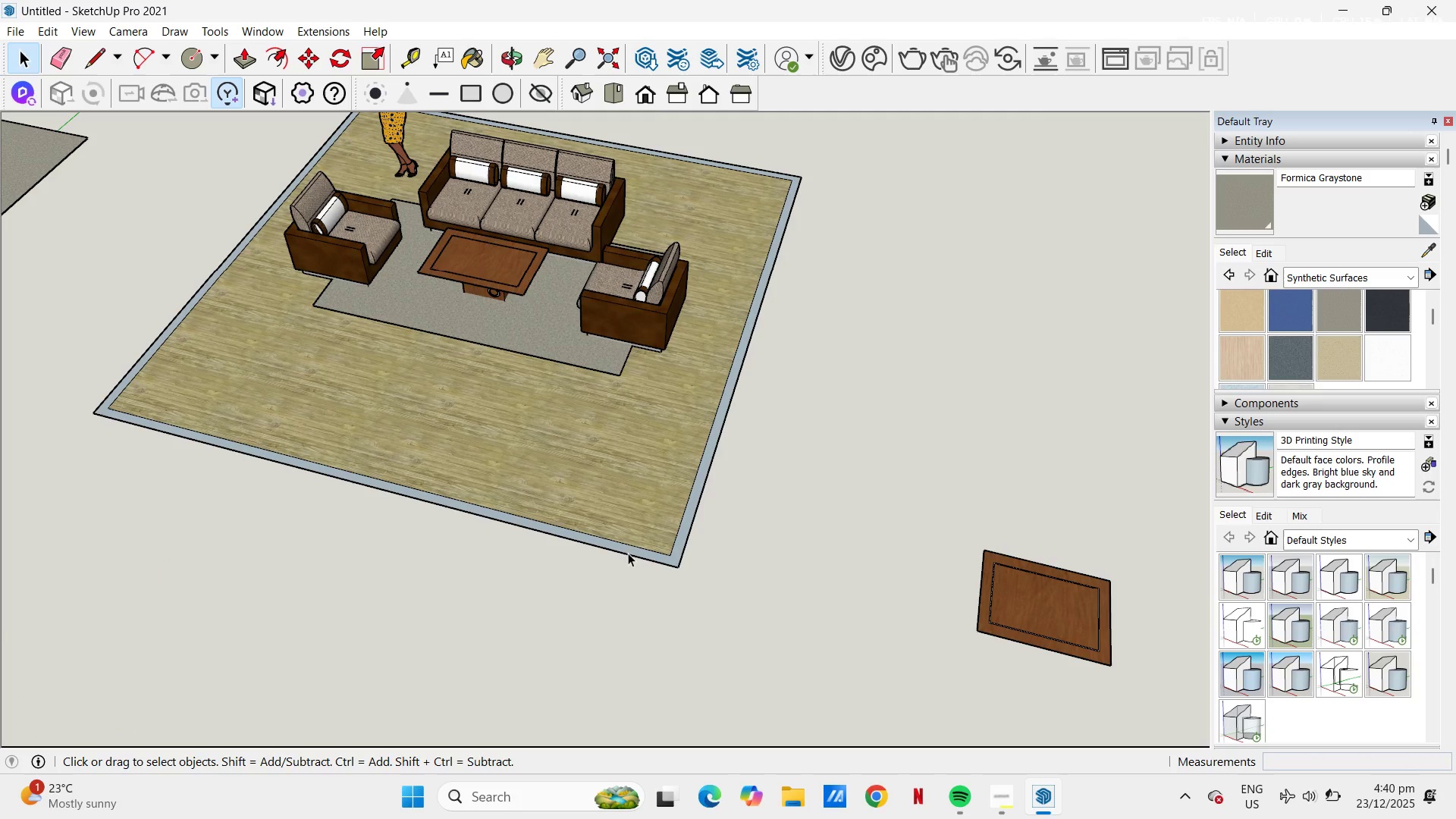 
left_click_drag(start_coordinate=[629, 551], to_coordinate=[637, 537])
 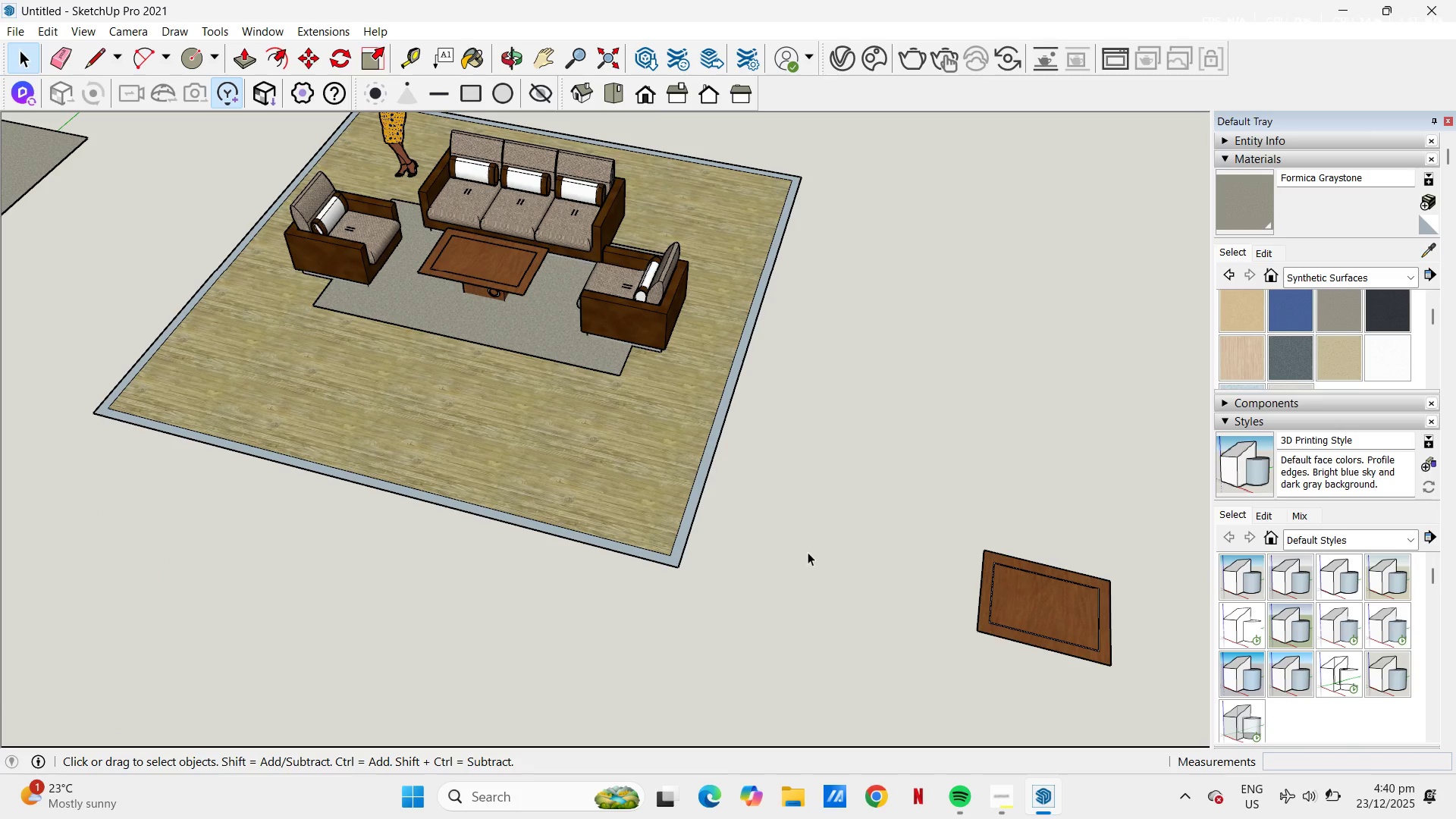 
left_click([808, 552])
 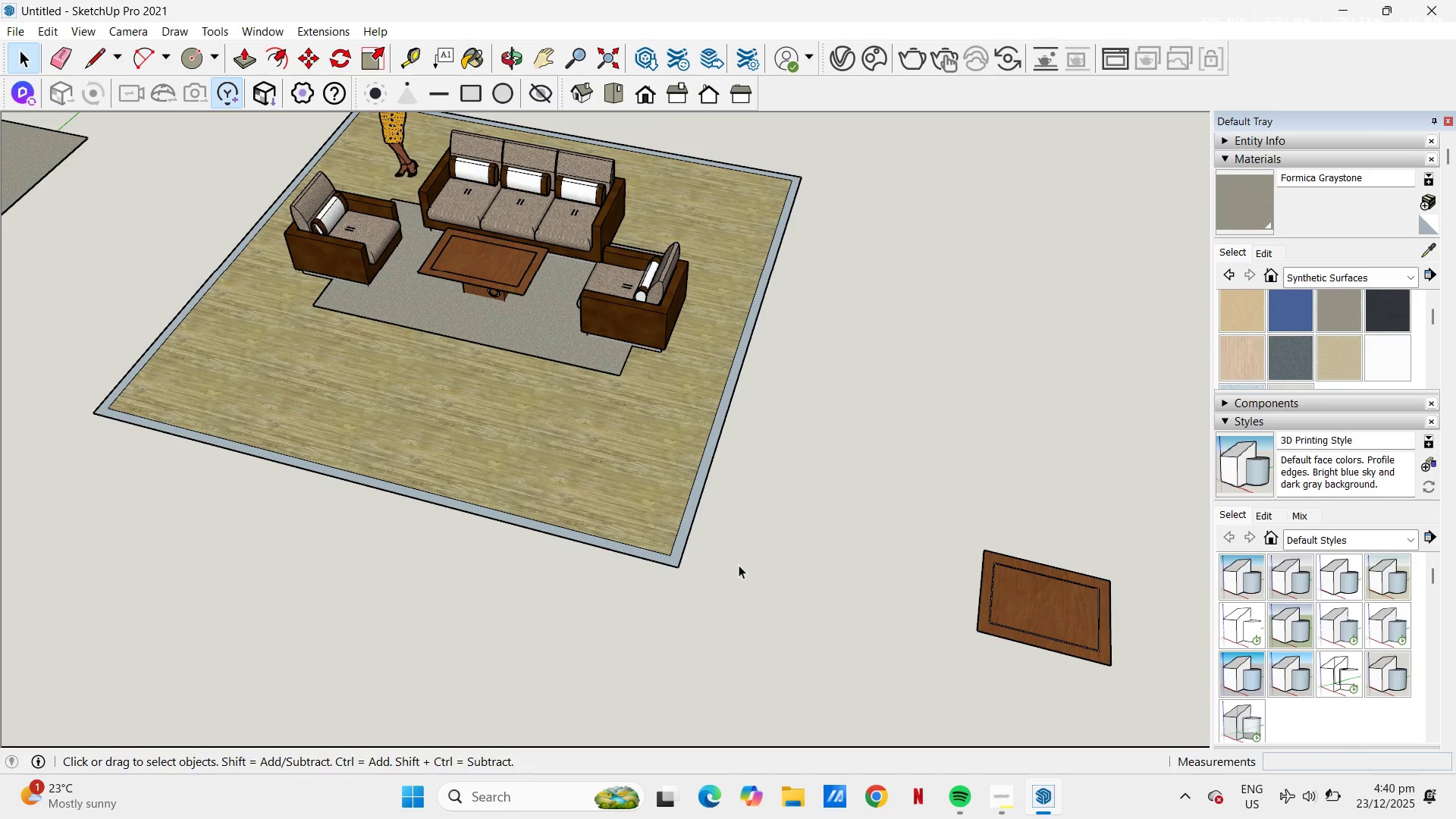 
type(hr)
 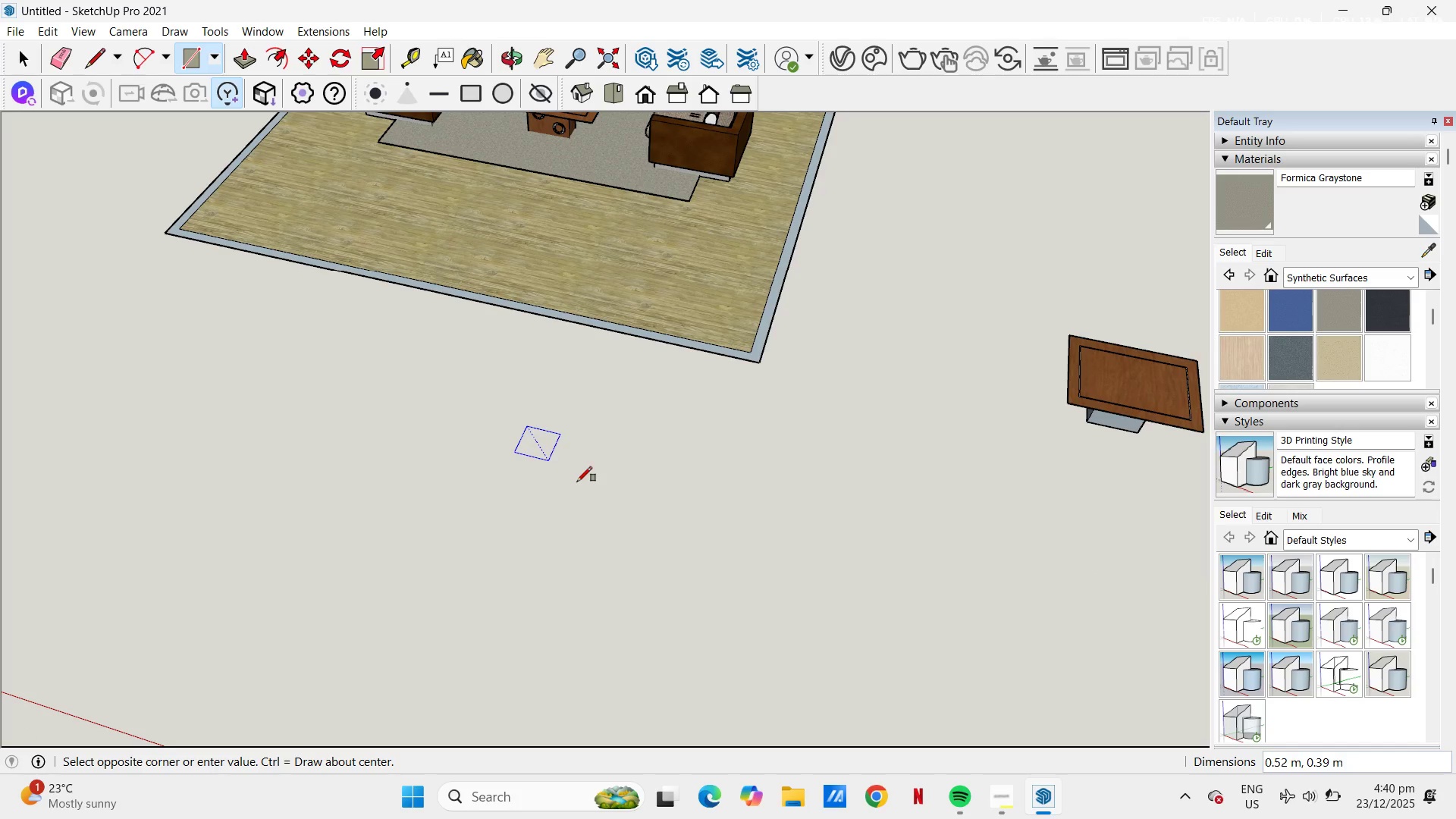 
left_click_drag(start_coordinate=[745, 544], to_coordinate=[824, 343])
 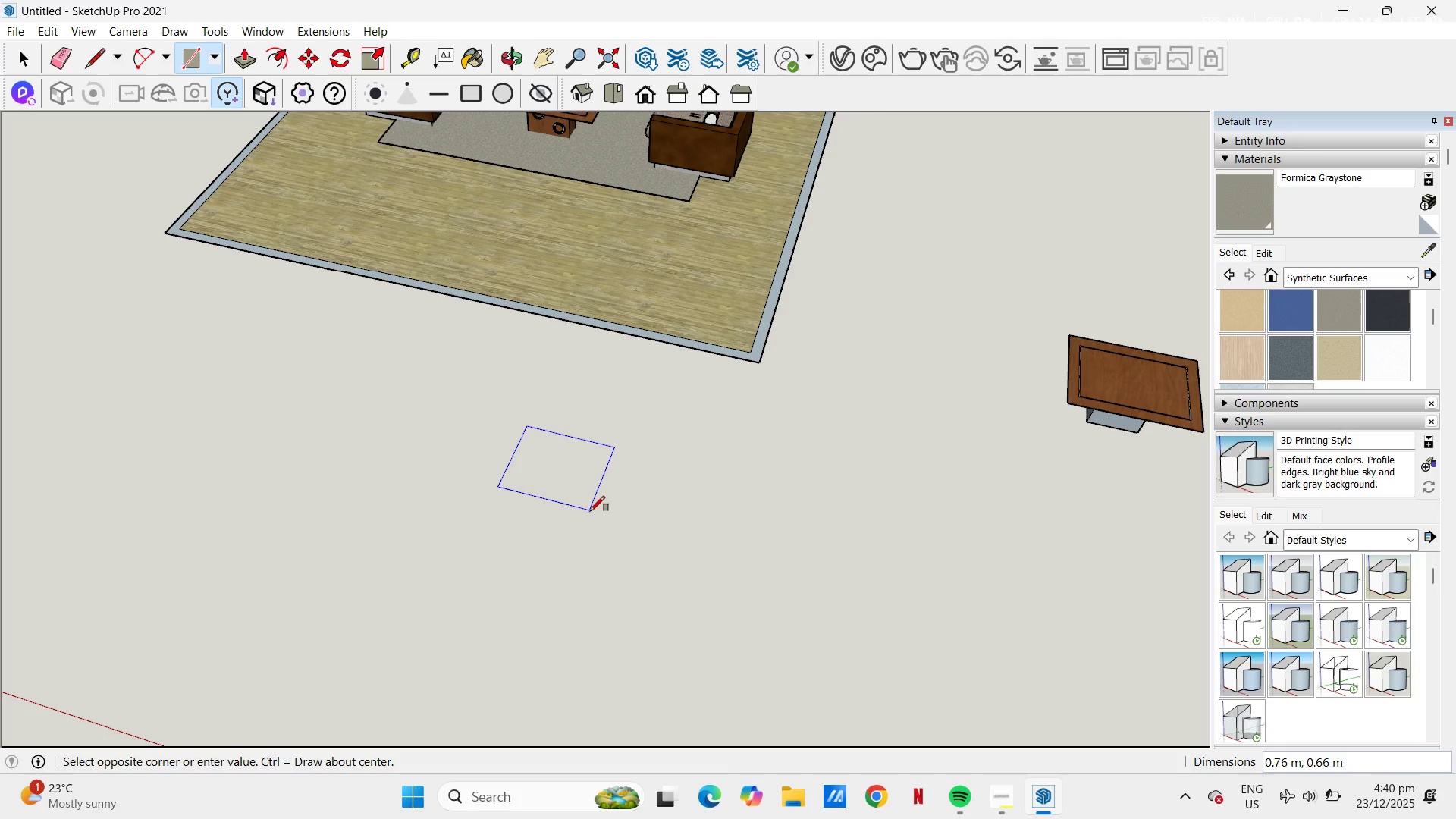 
left_click([590, 511])
 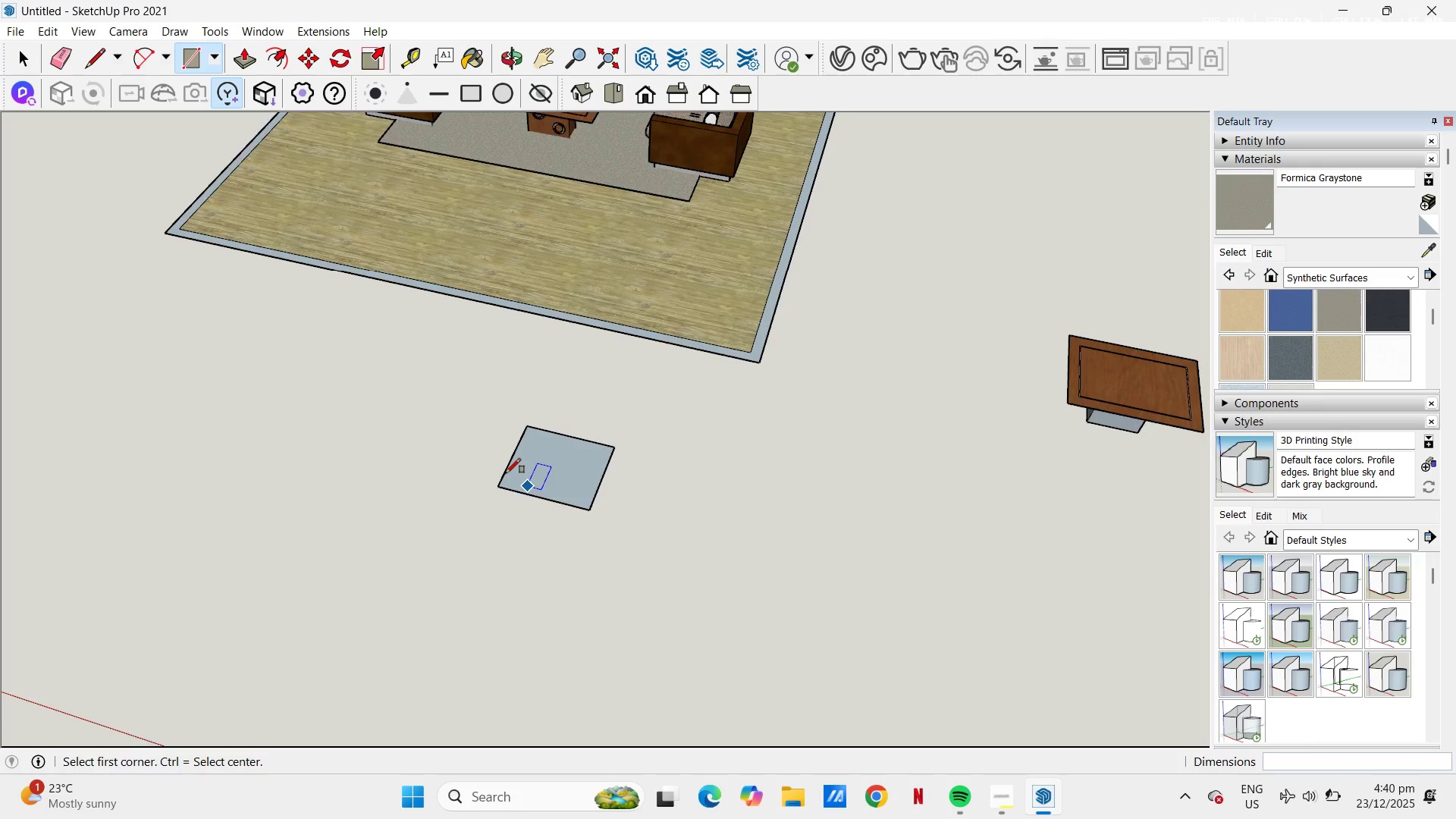 
scroll: coordinate [553, 563], scroll_direction: up, amount: 14.0
 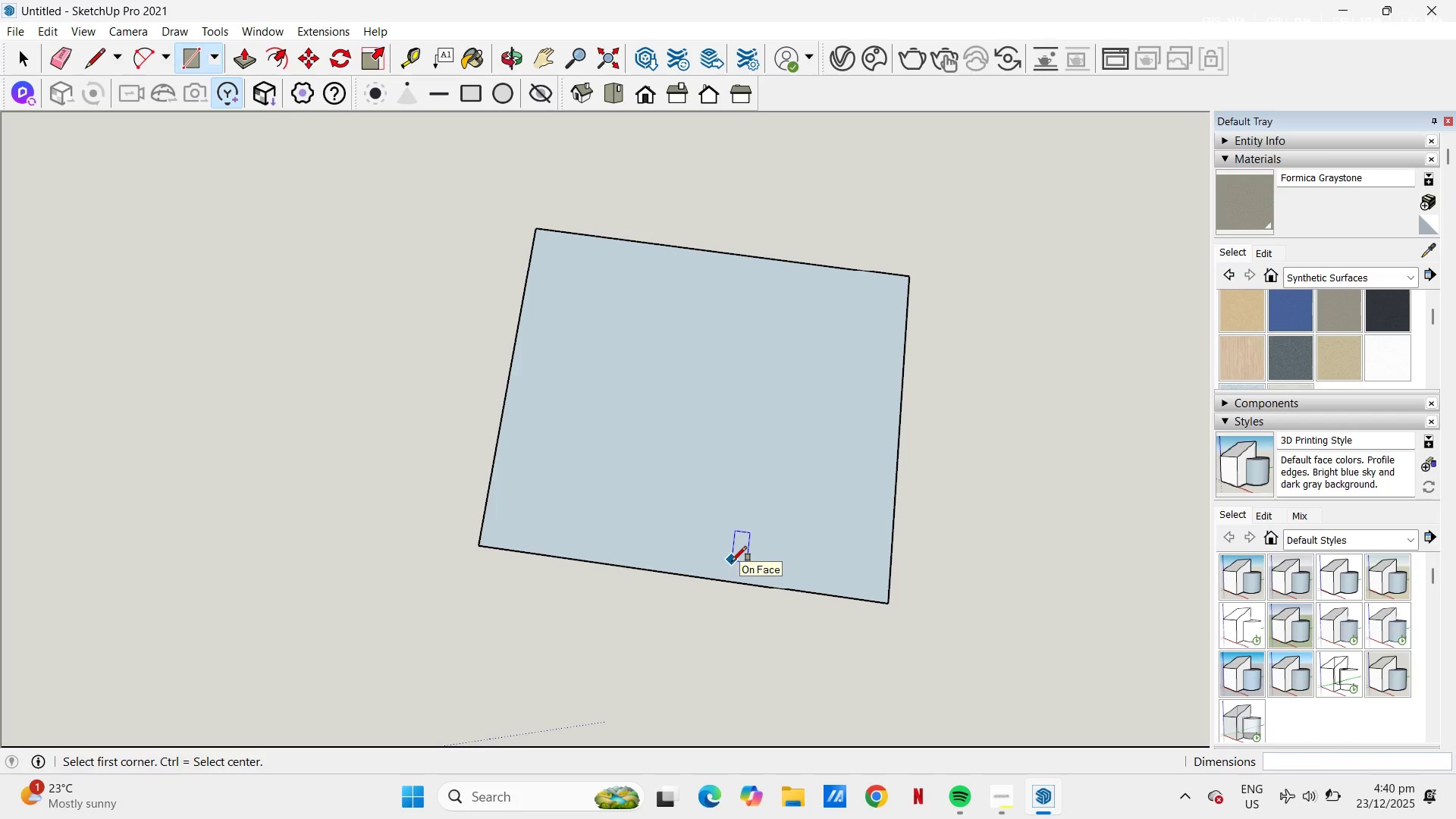 
hold_key(key=ControlLeft, duration=1.19)
 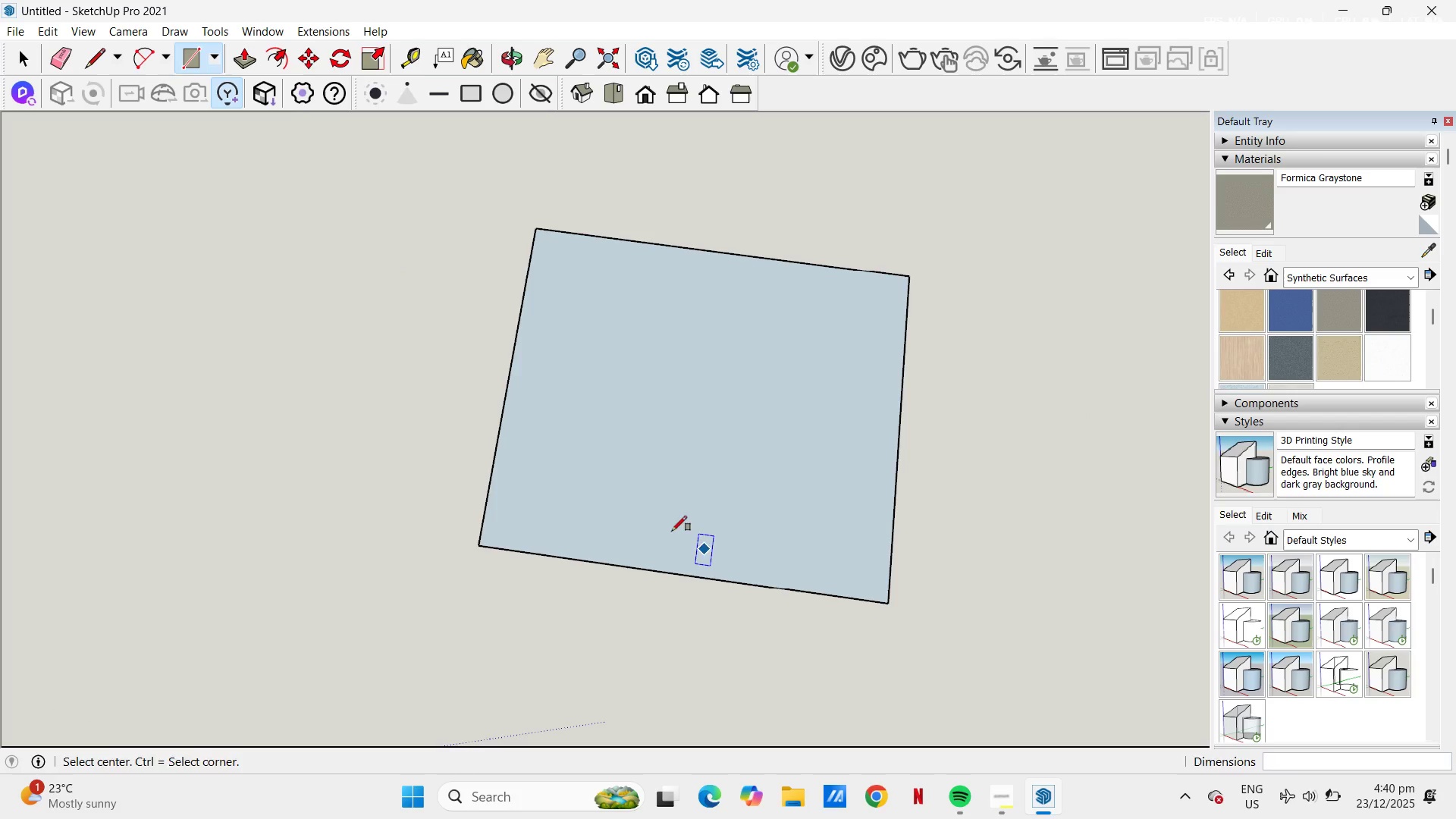 
key(T)
 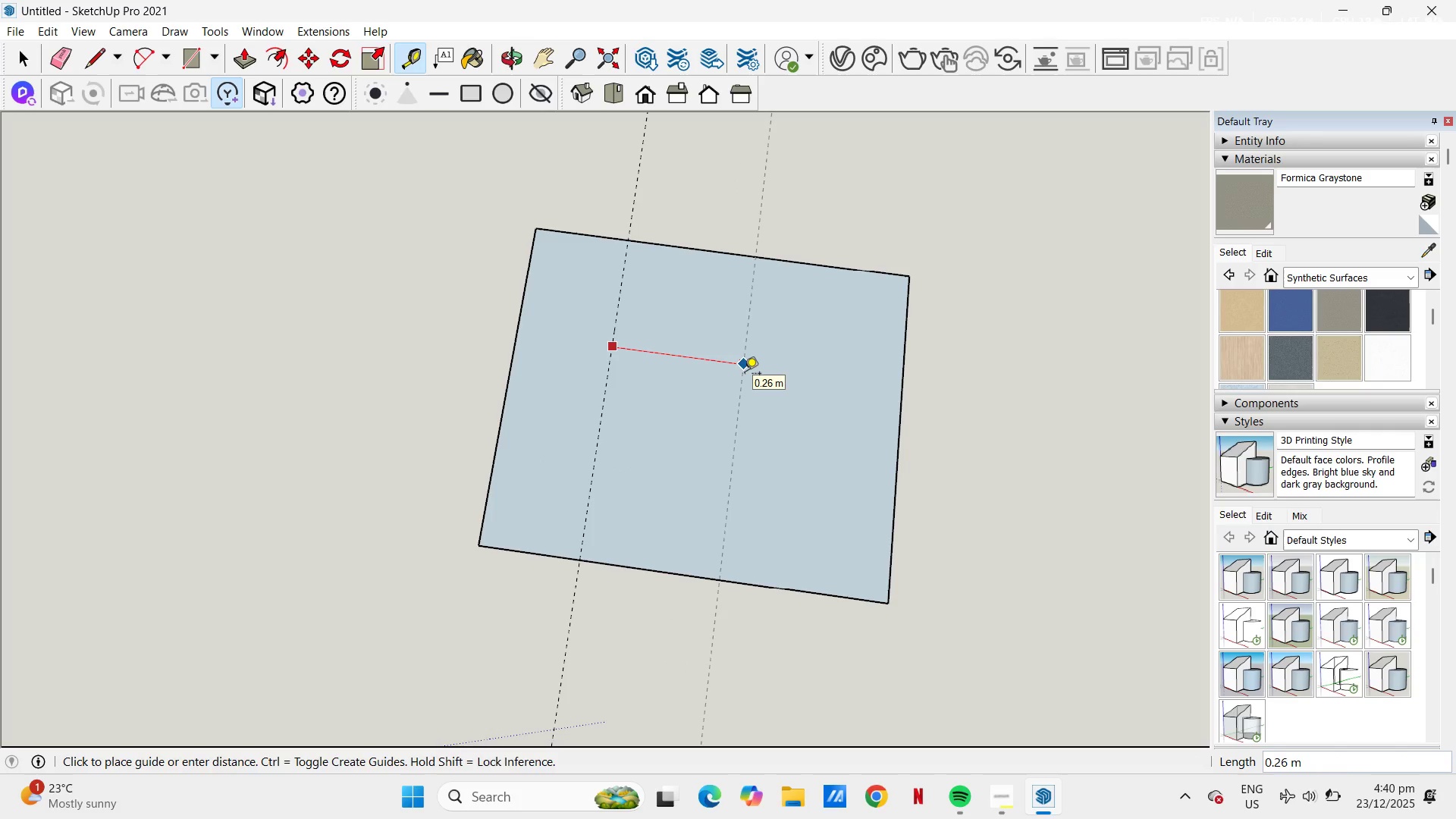 
wait(5.2)
 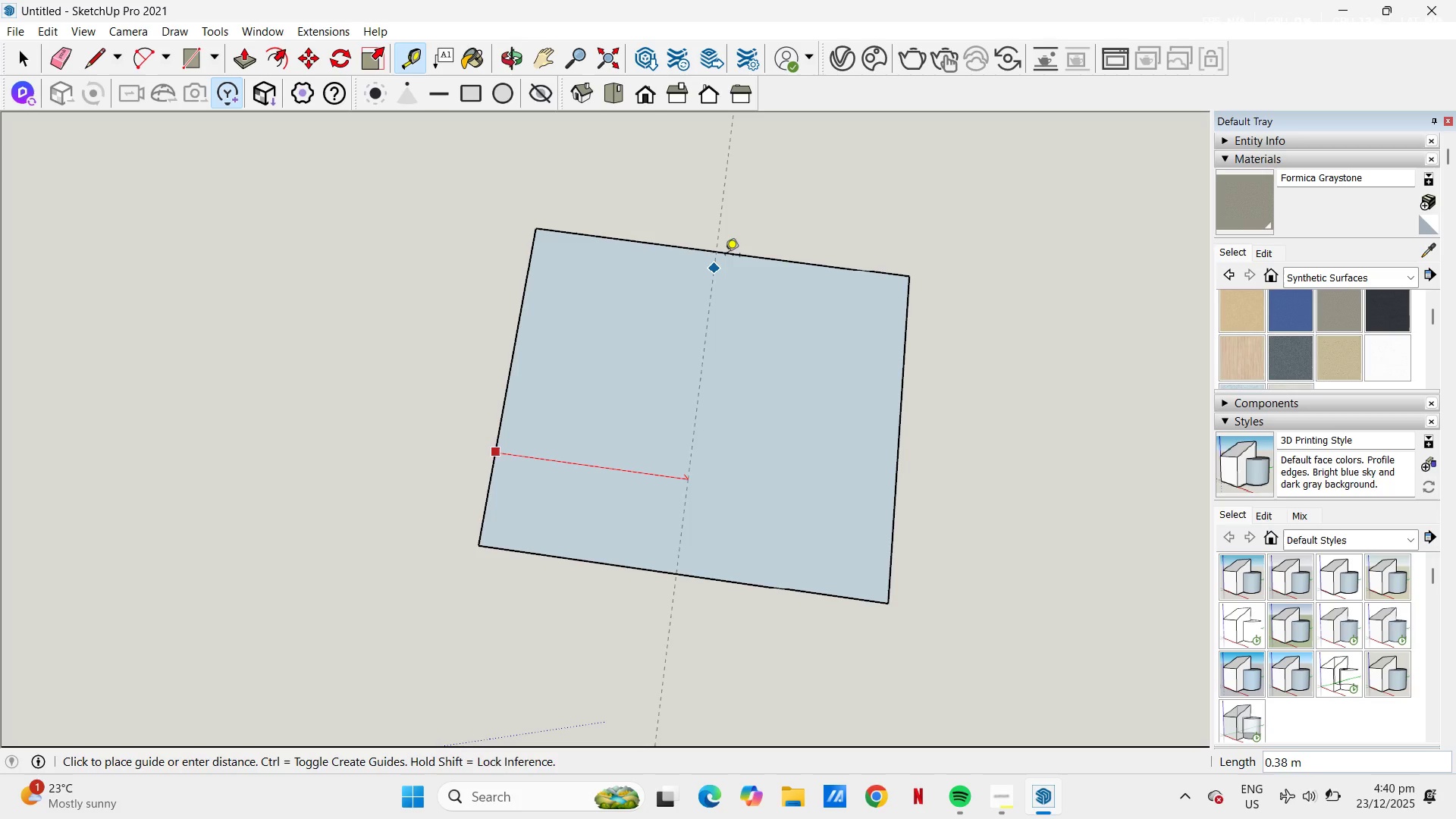 
key(NumpadDecimal)
 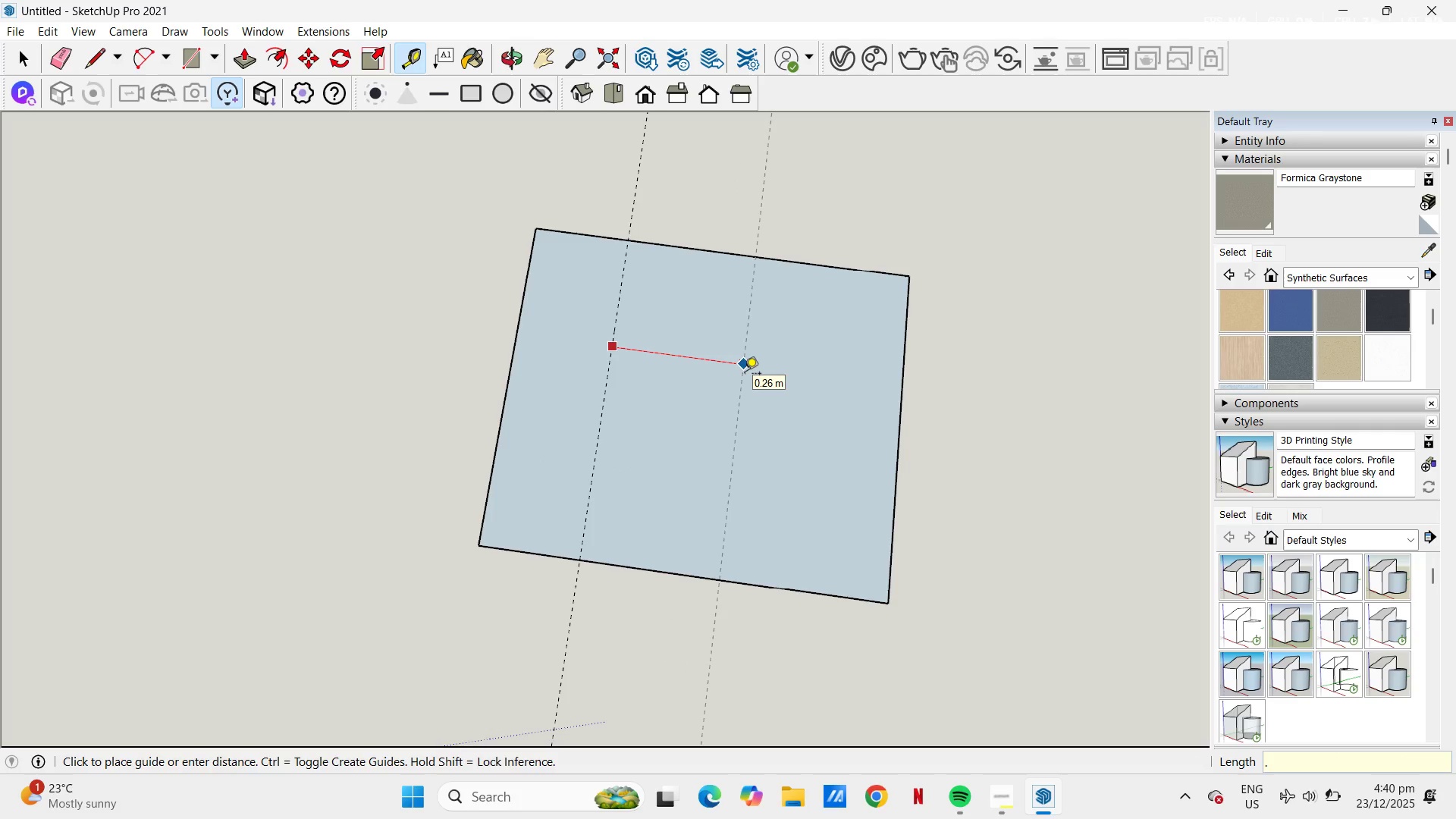 
key(Numpad3)
 